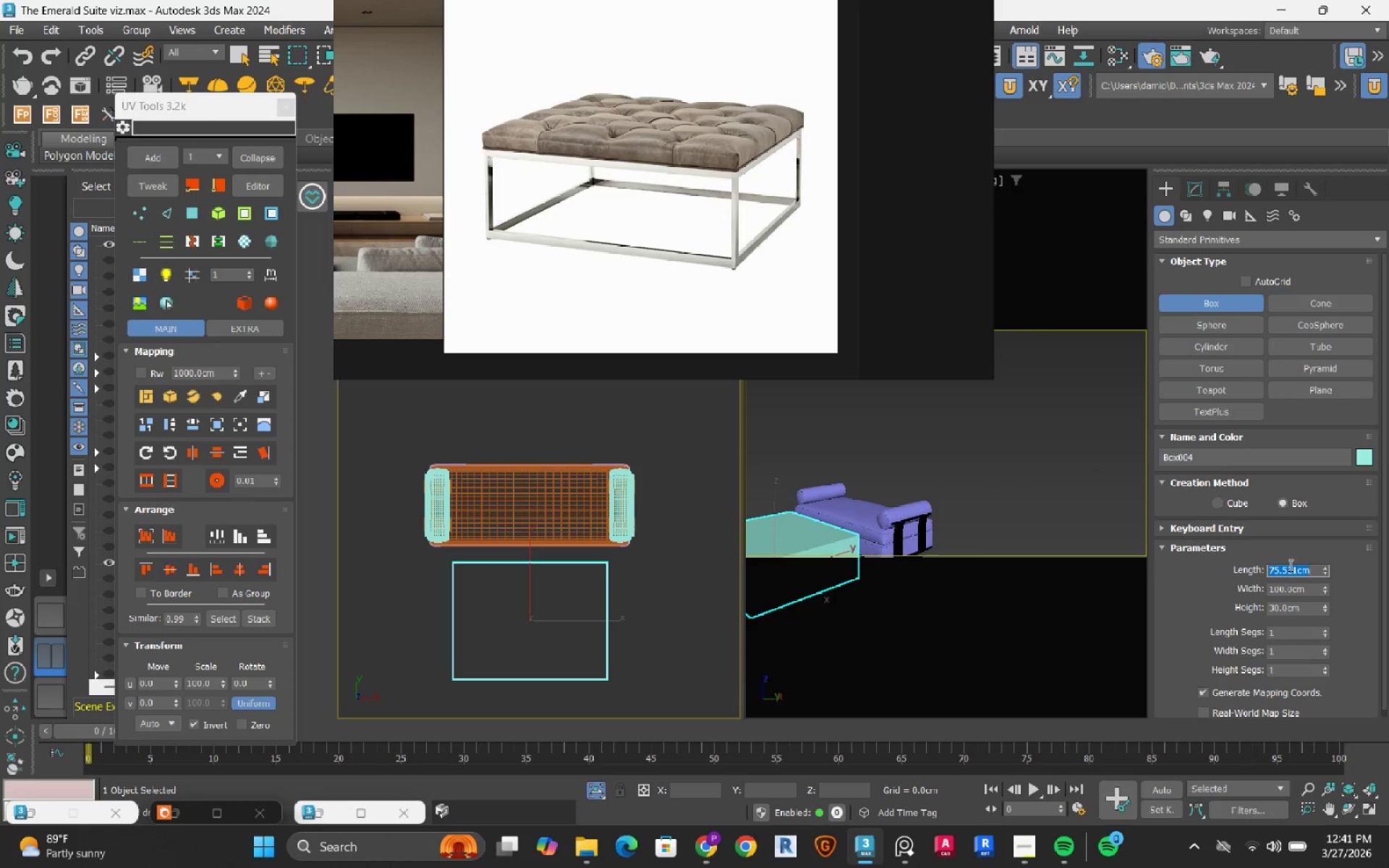 
key(Numpad7)
 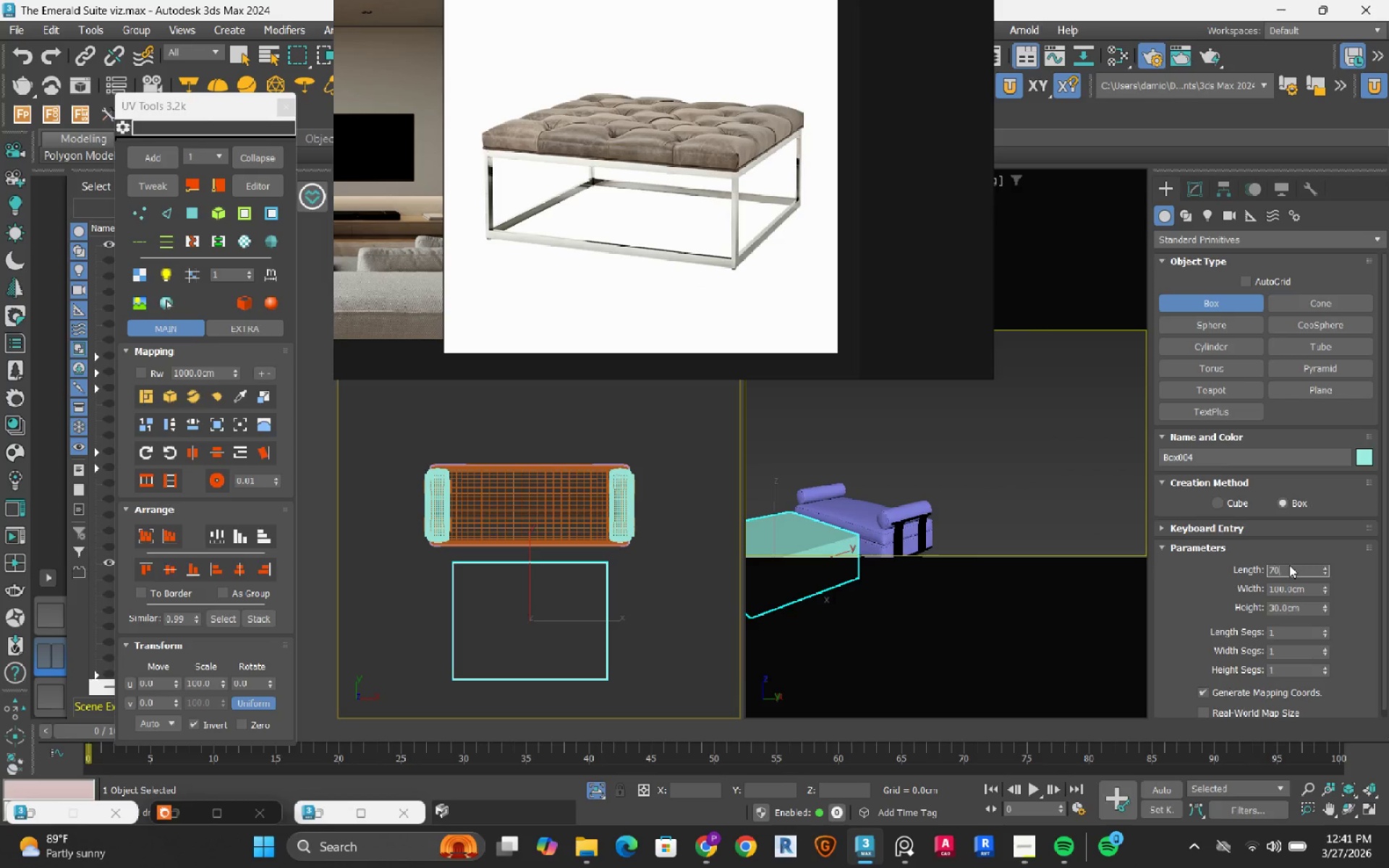 
key(Numpad0)
 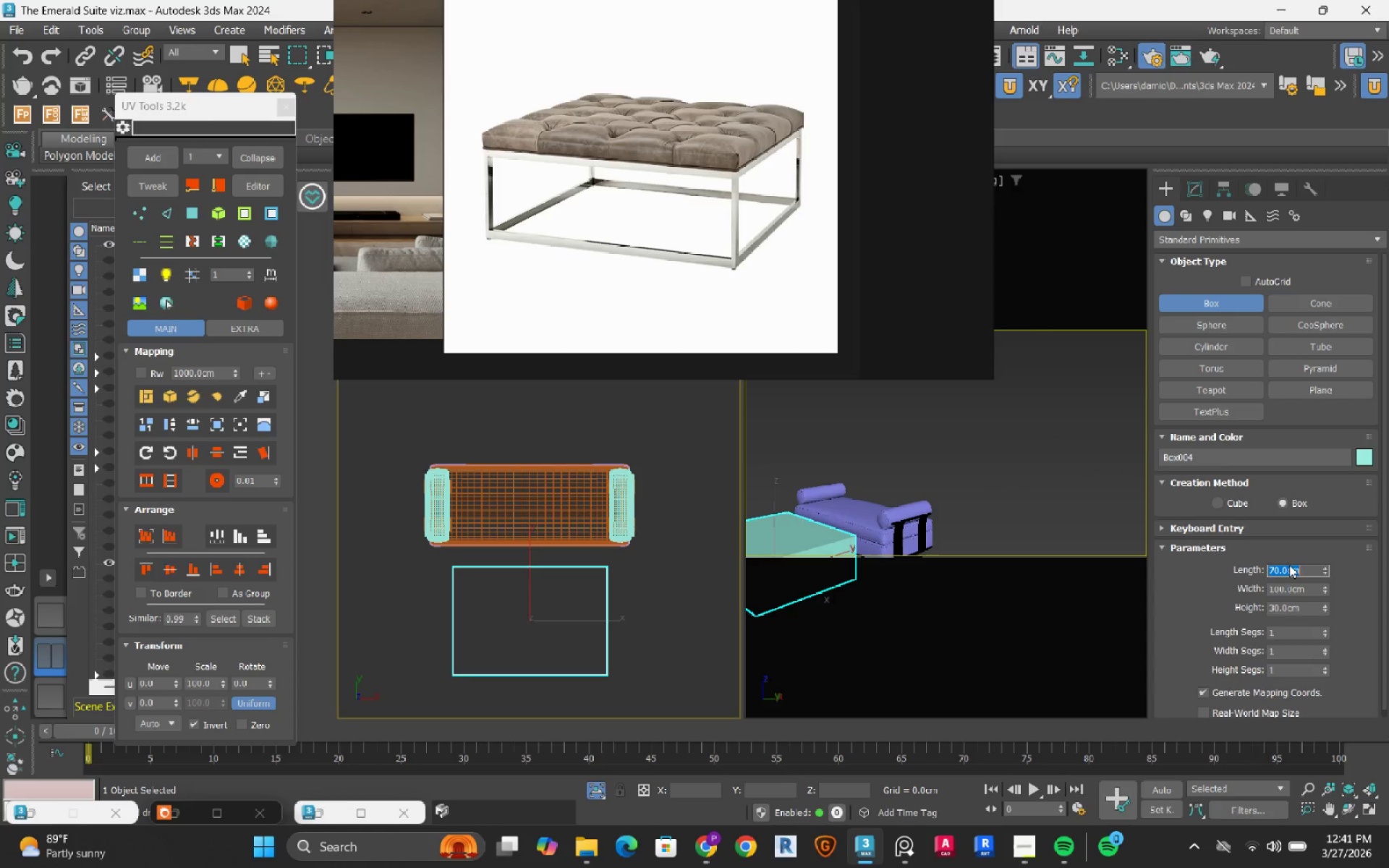 
key(NumpadEnter)
 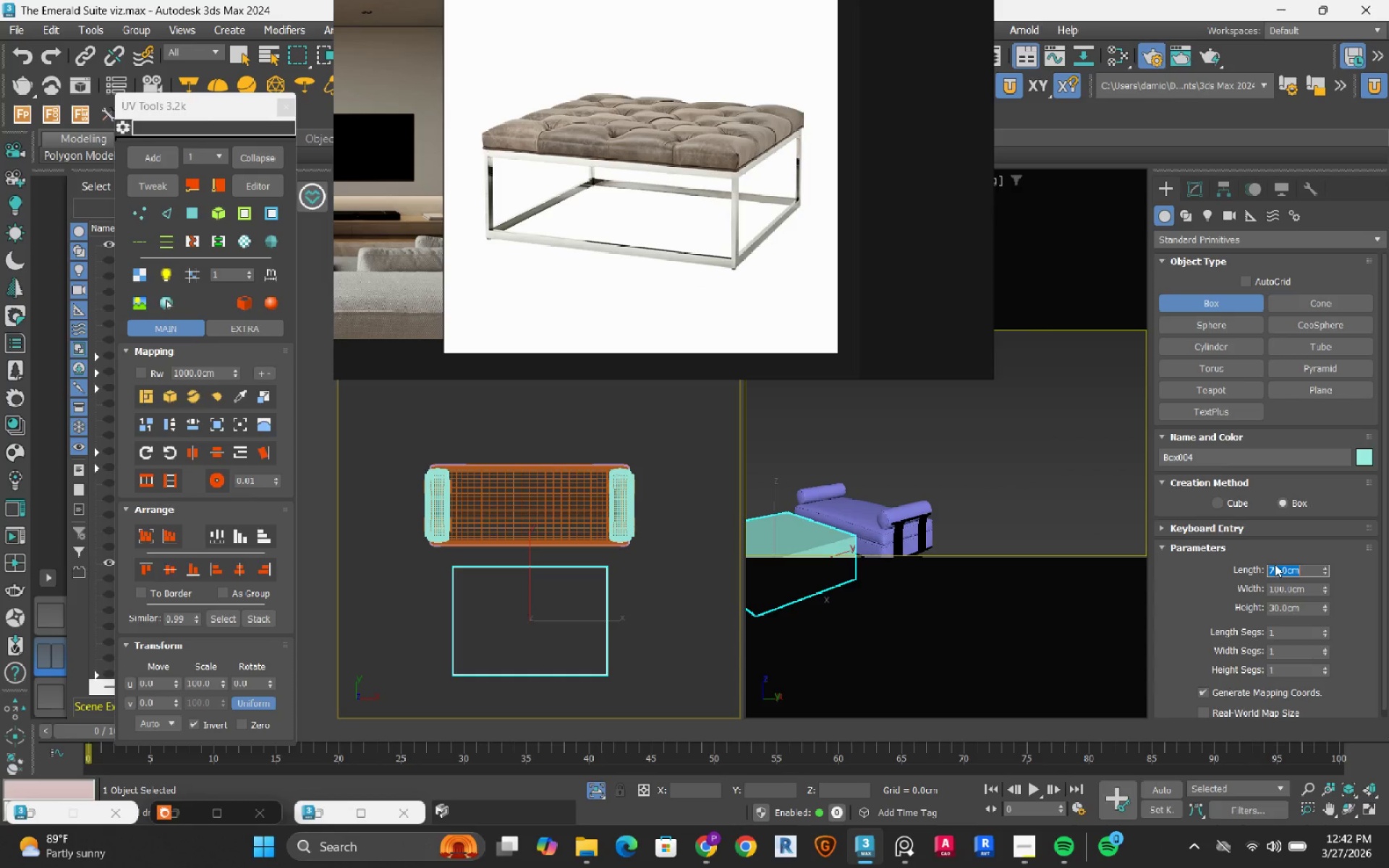 
wait(52.01)
 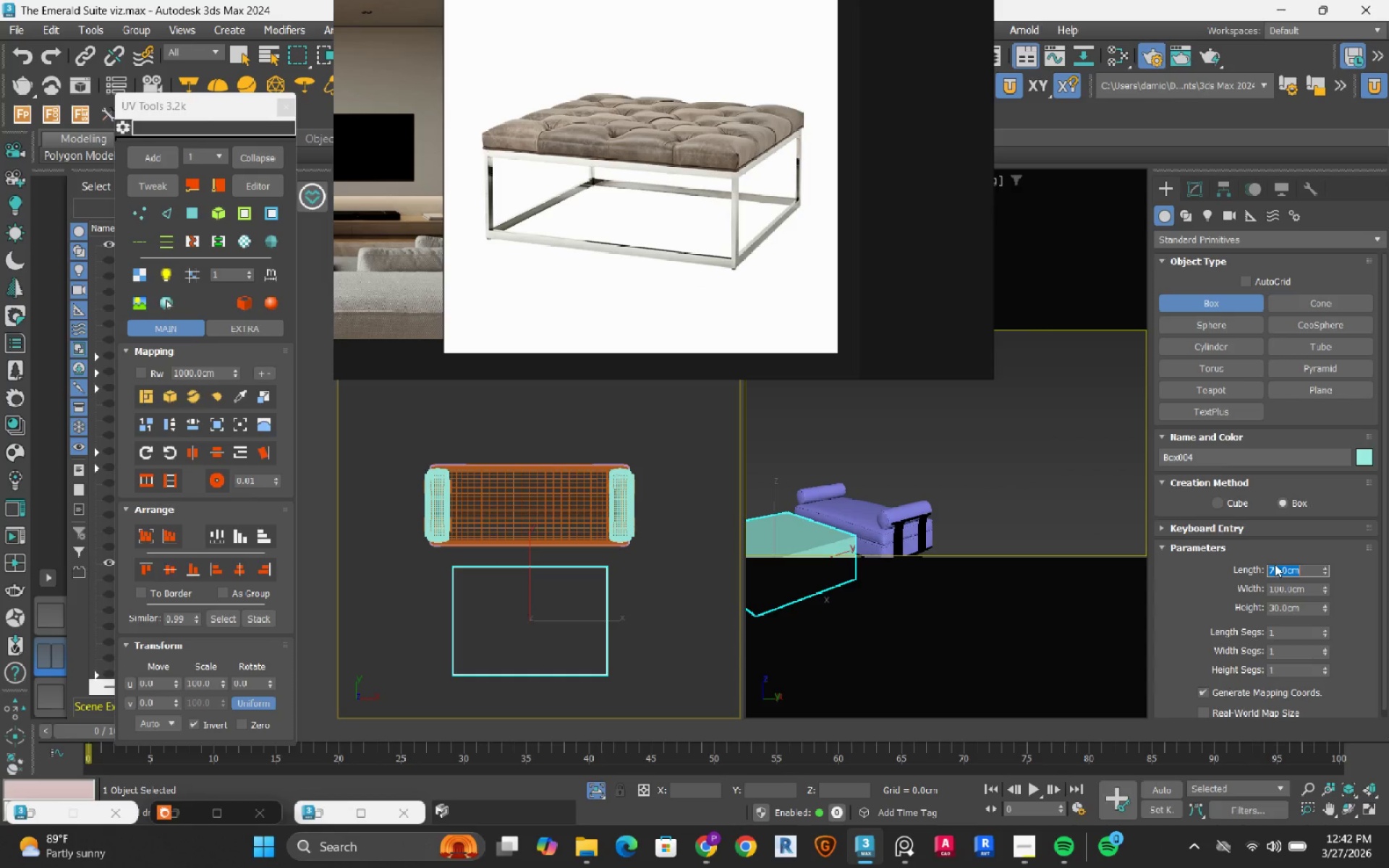 
hold_key(key=AltLeft, duration=1.2)
 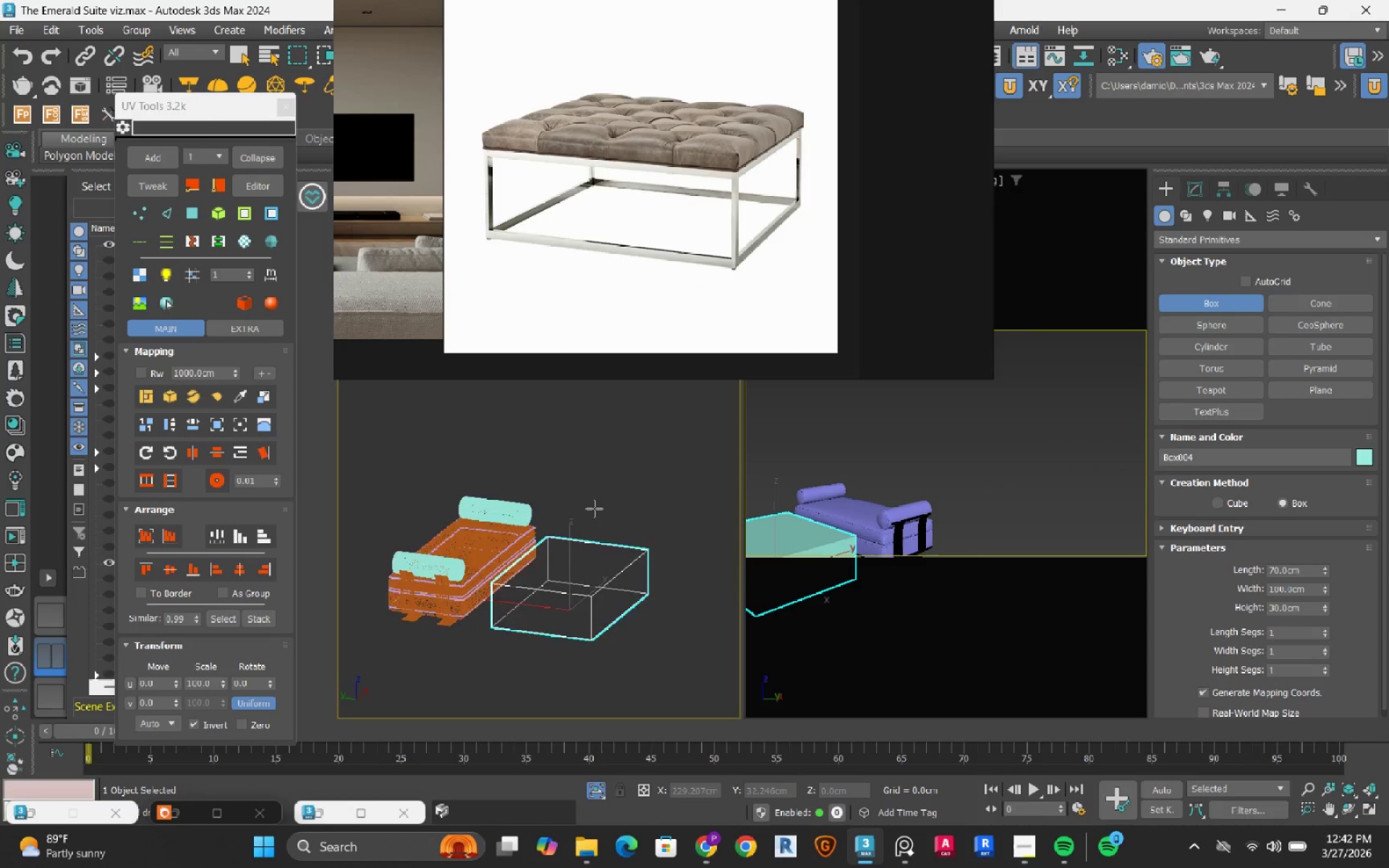 
key(W)
 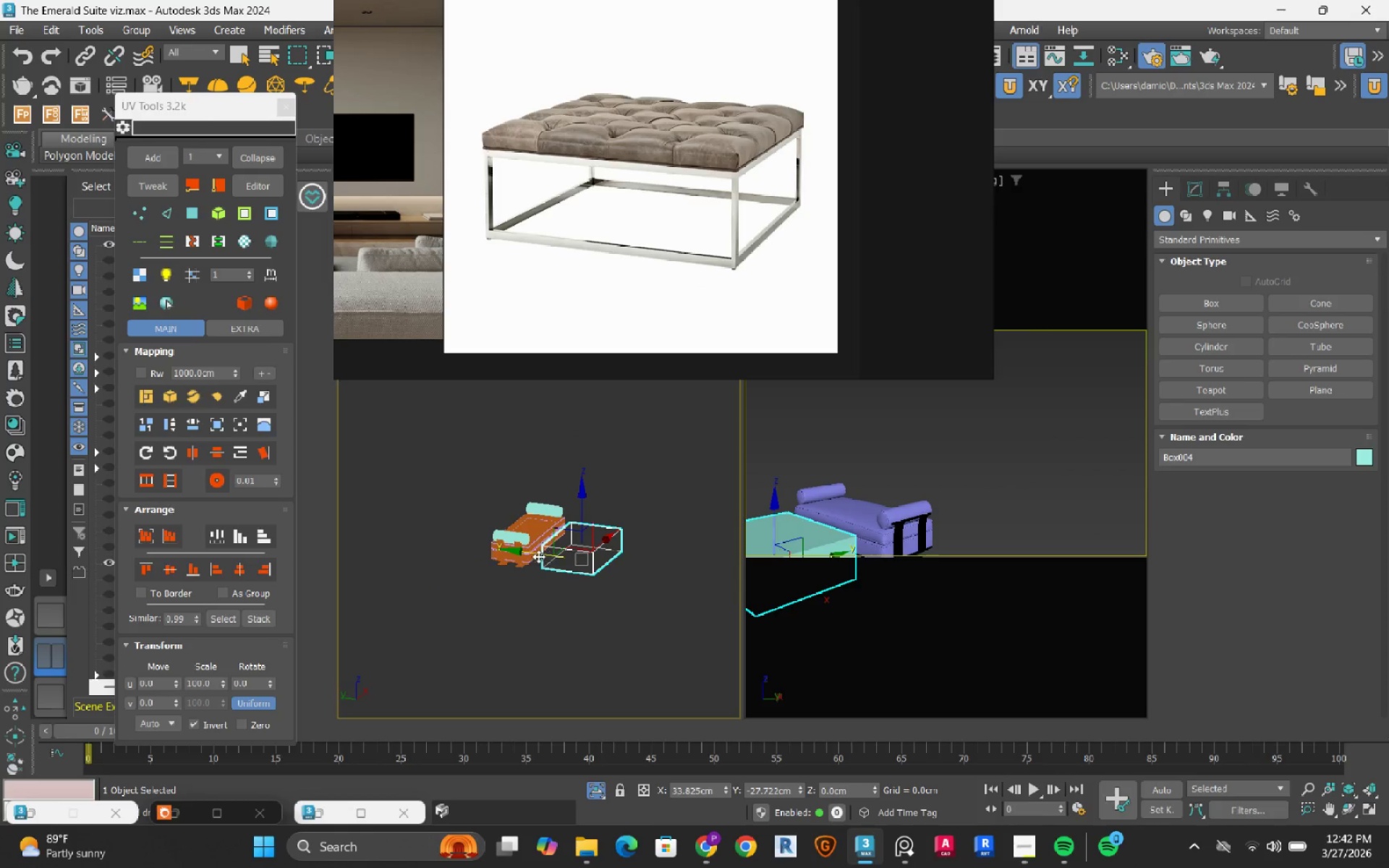 
scroll: coordinate [594, 509], scroll_direction: down, amount: 2.0
 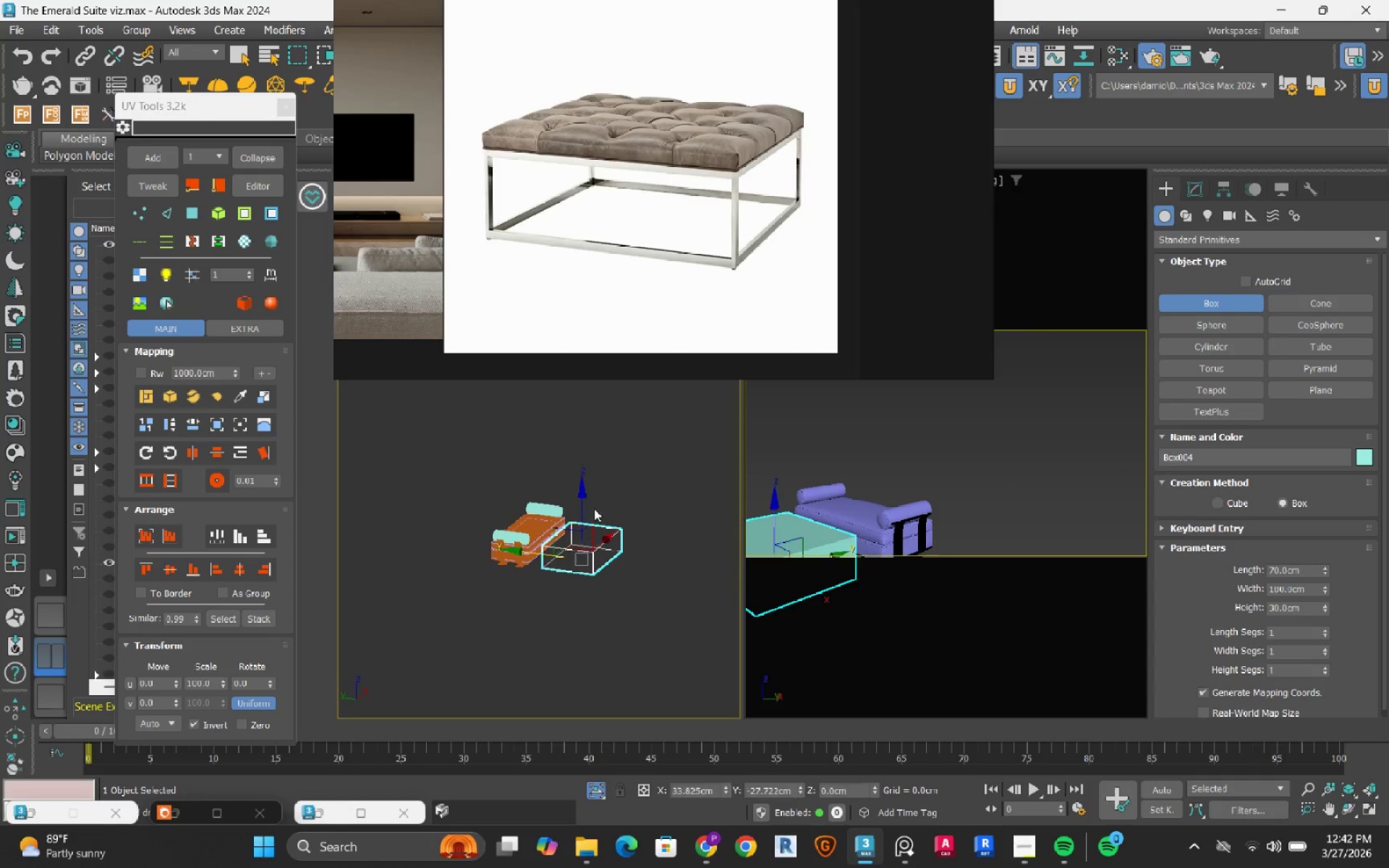 
left_click_drag(start_coordinate=[530, 556], to_coordinate=[608, 570])
 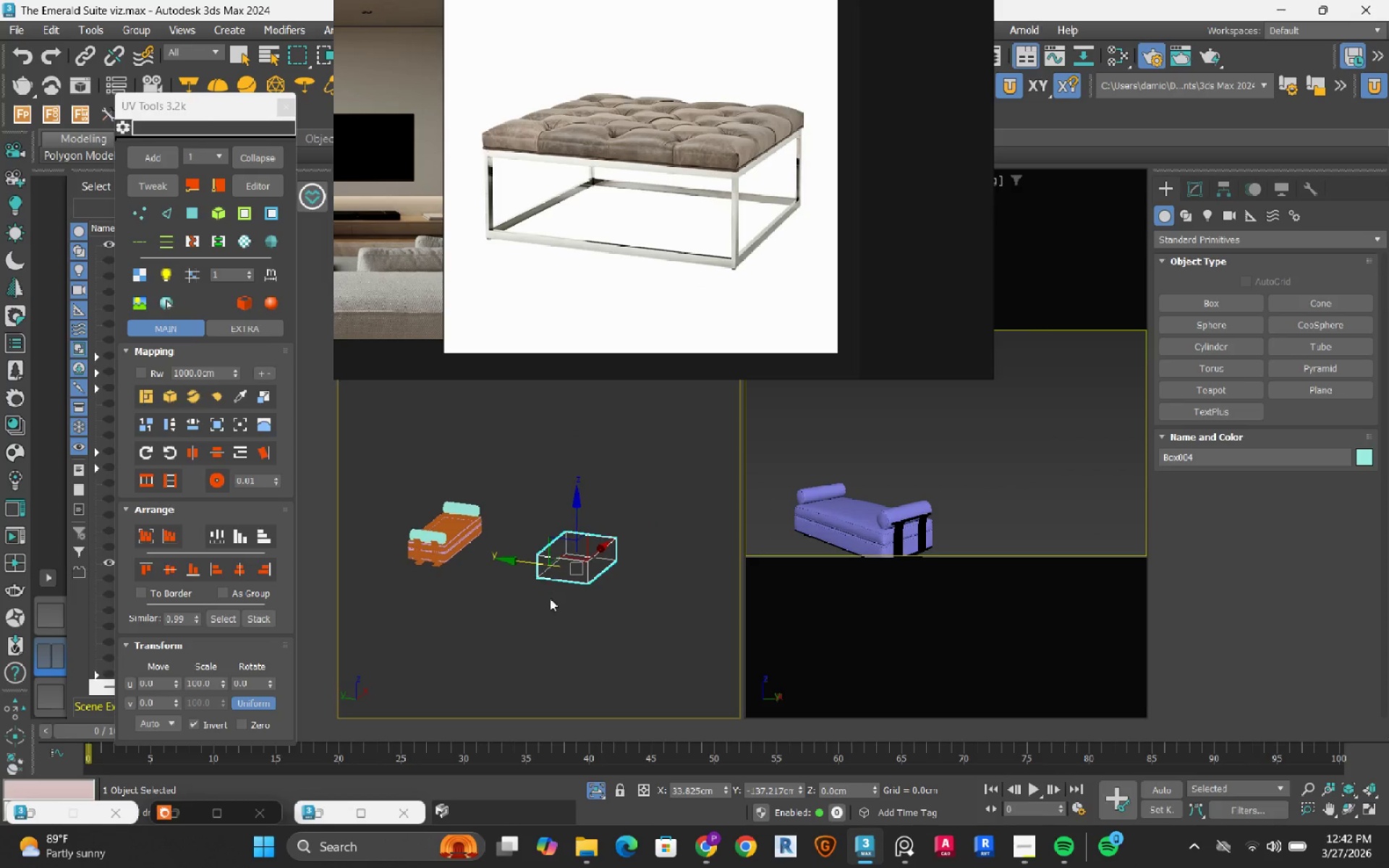 
left_click([563, 635])
 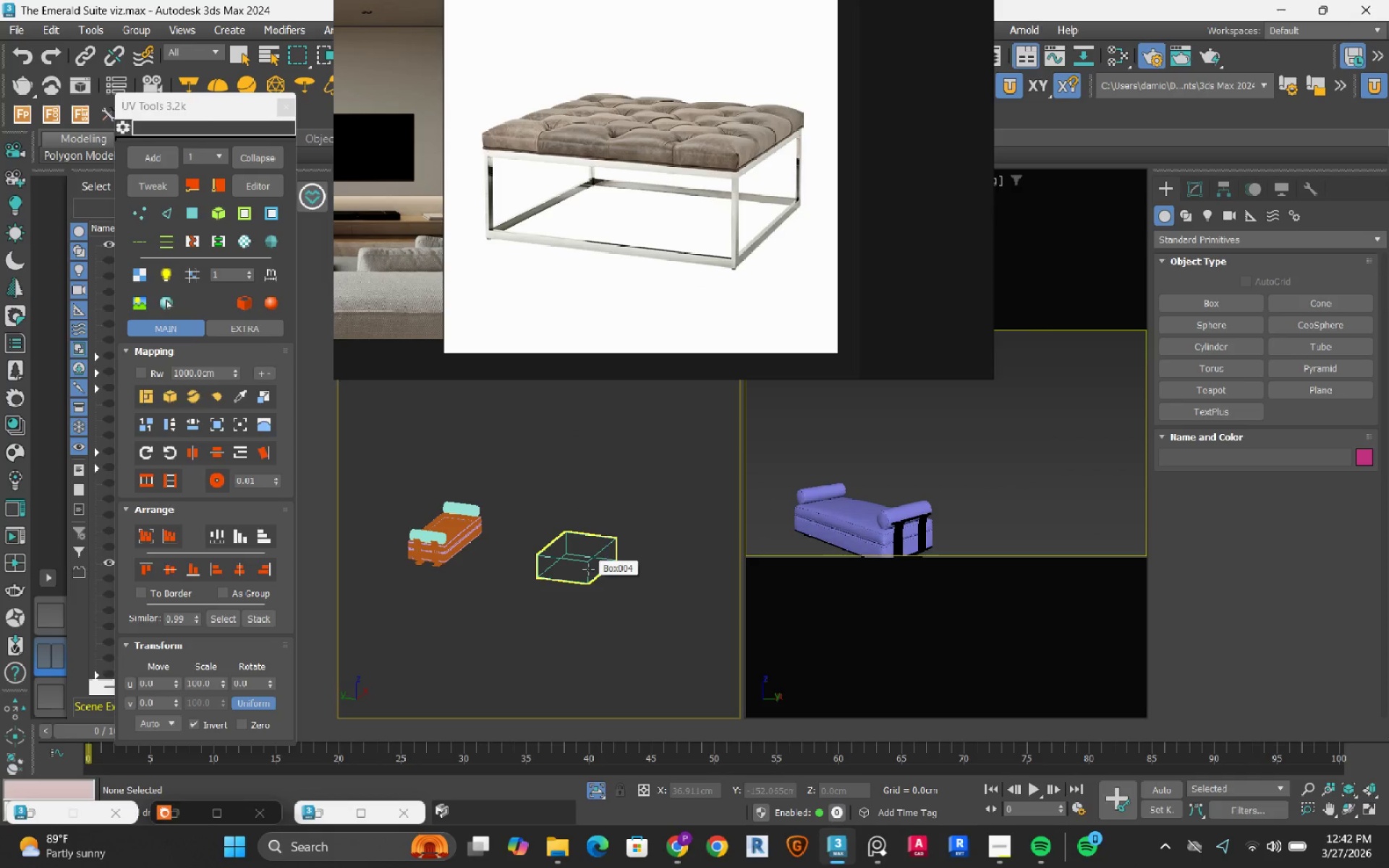 
left_click([588, 569])
 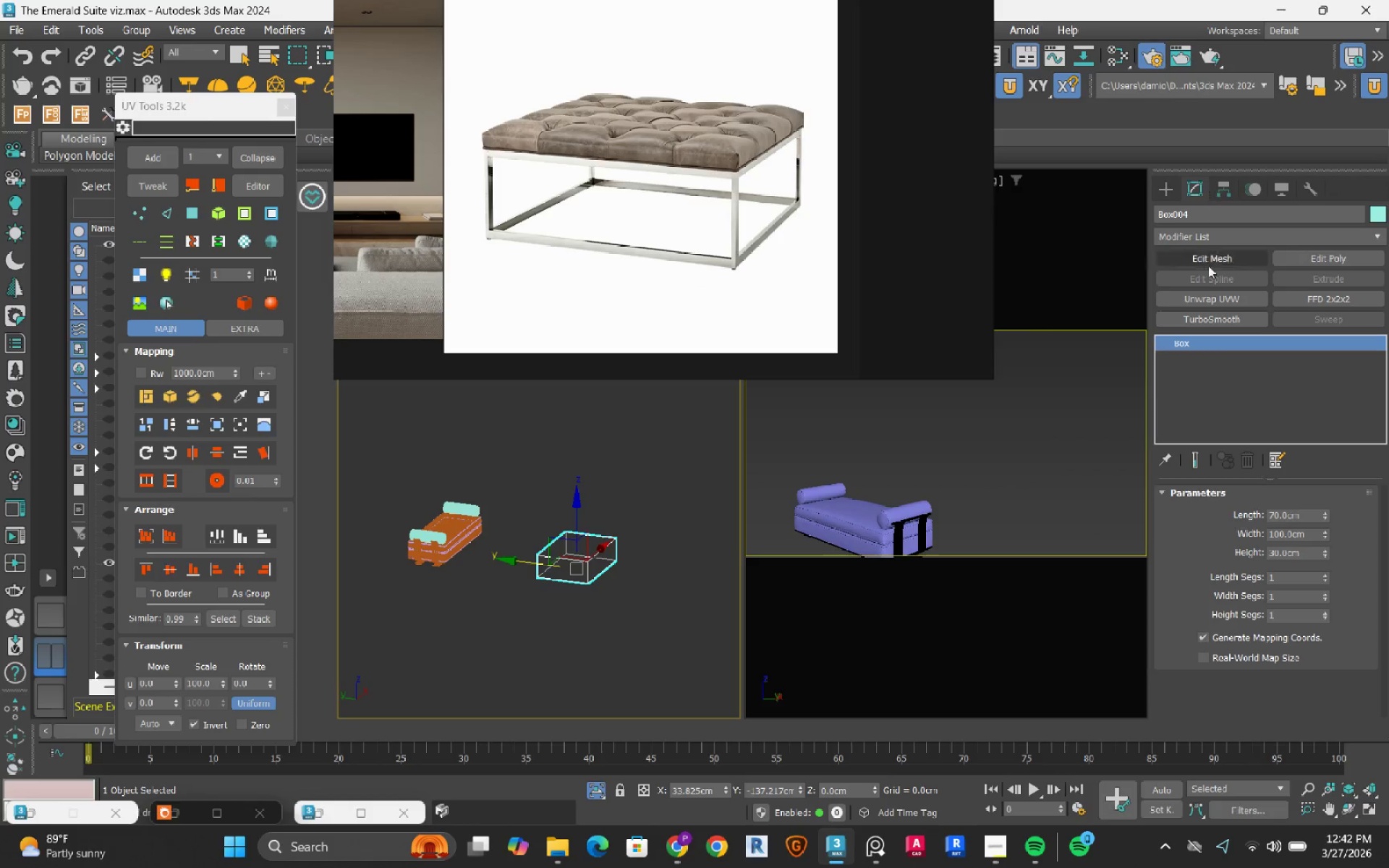 
left_click([1361, 255])
 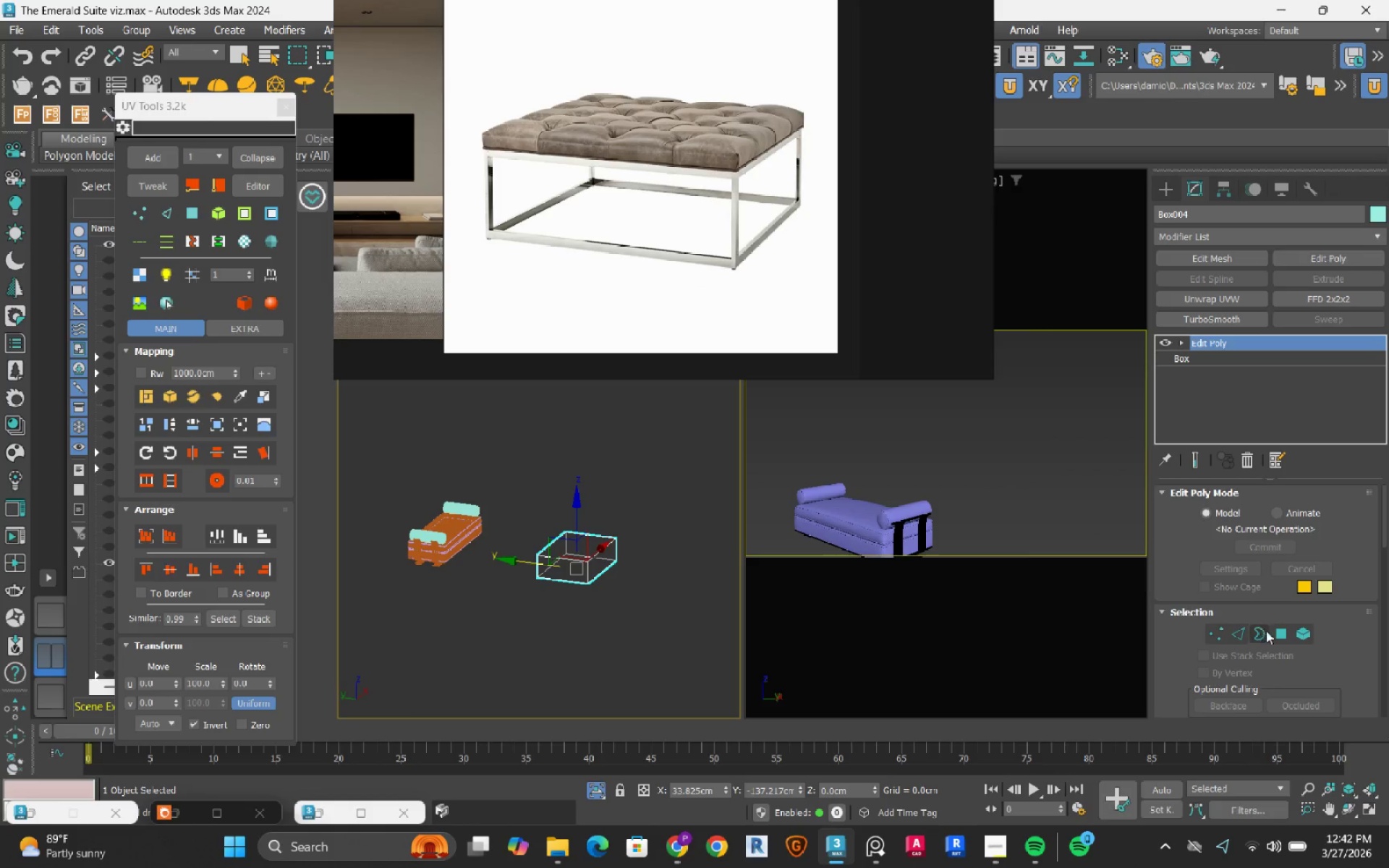 
left_click([1278, 637])
 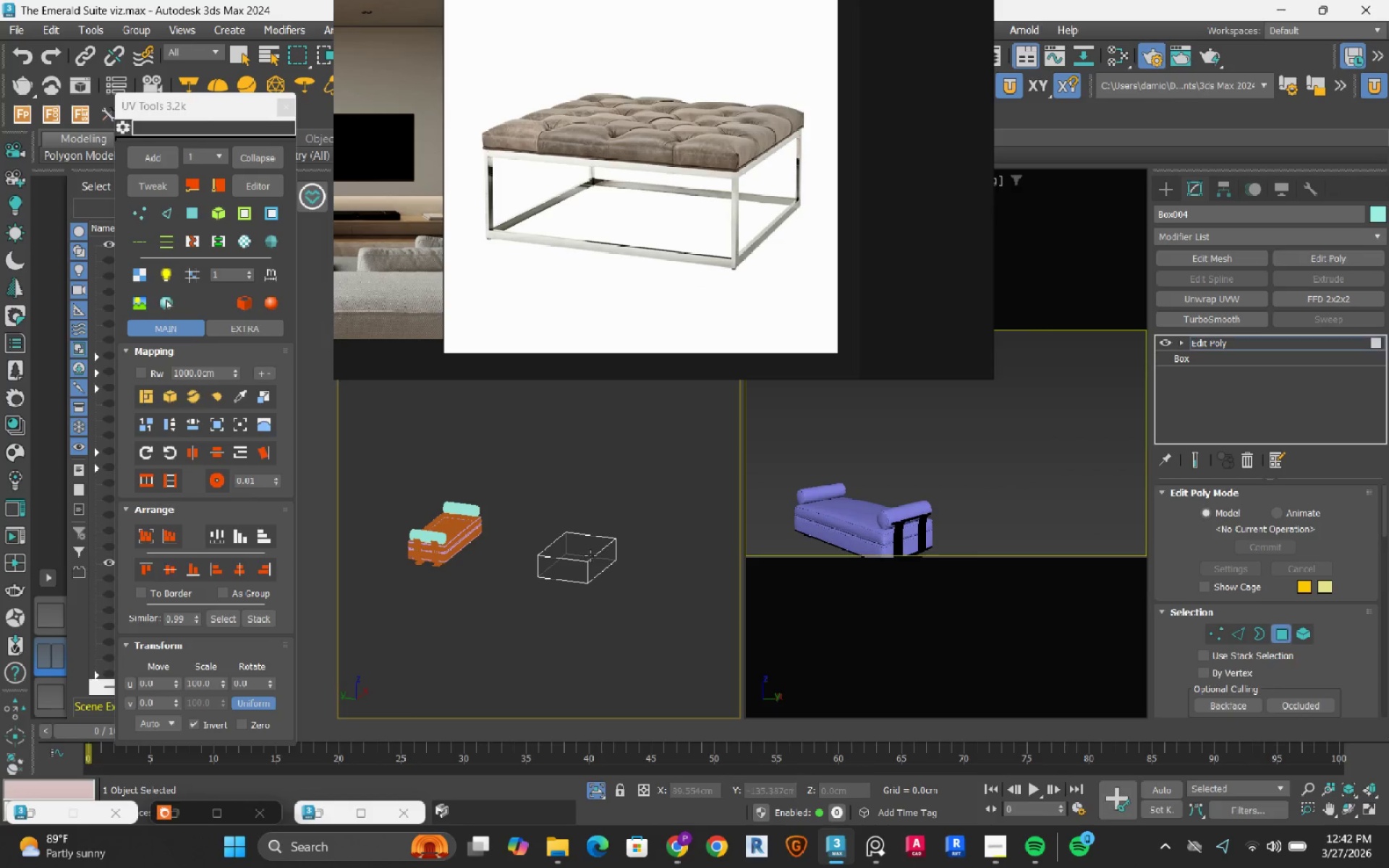 
scroll: coordinate [590, 556], scroll_direction: up, amount: 3.0
 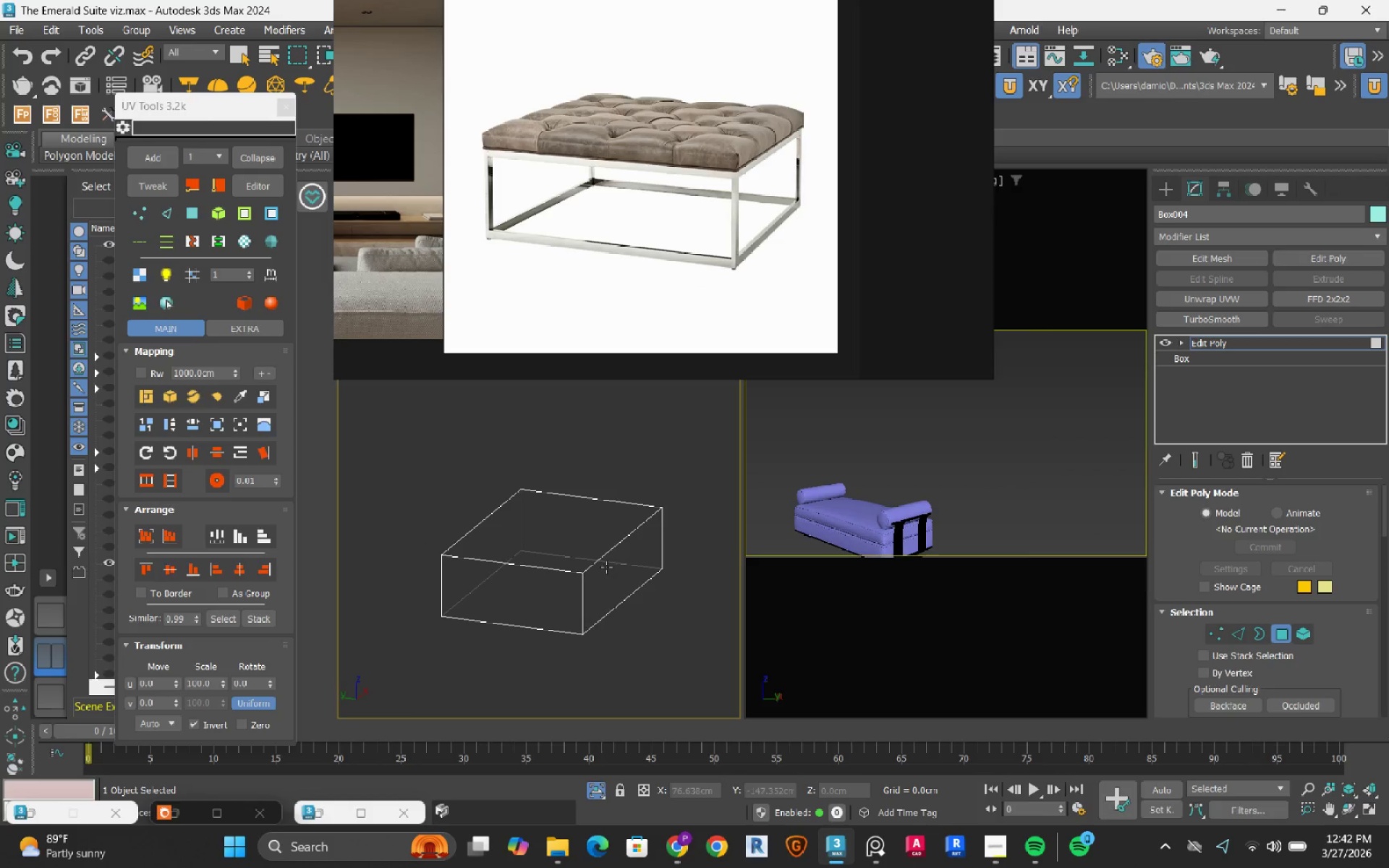 
left_click([606, 567])
 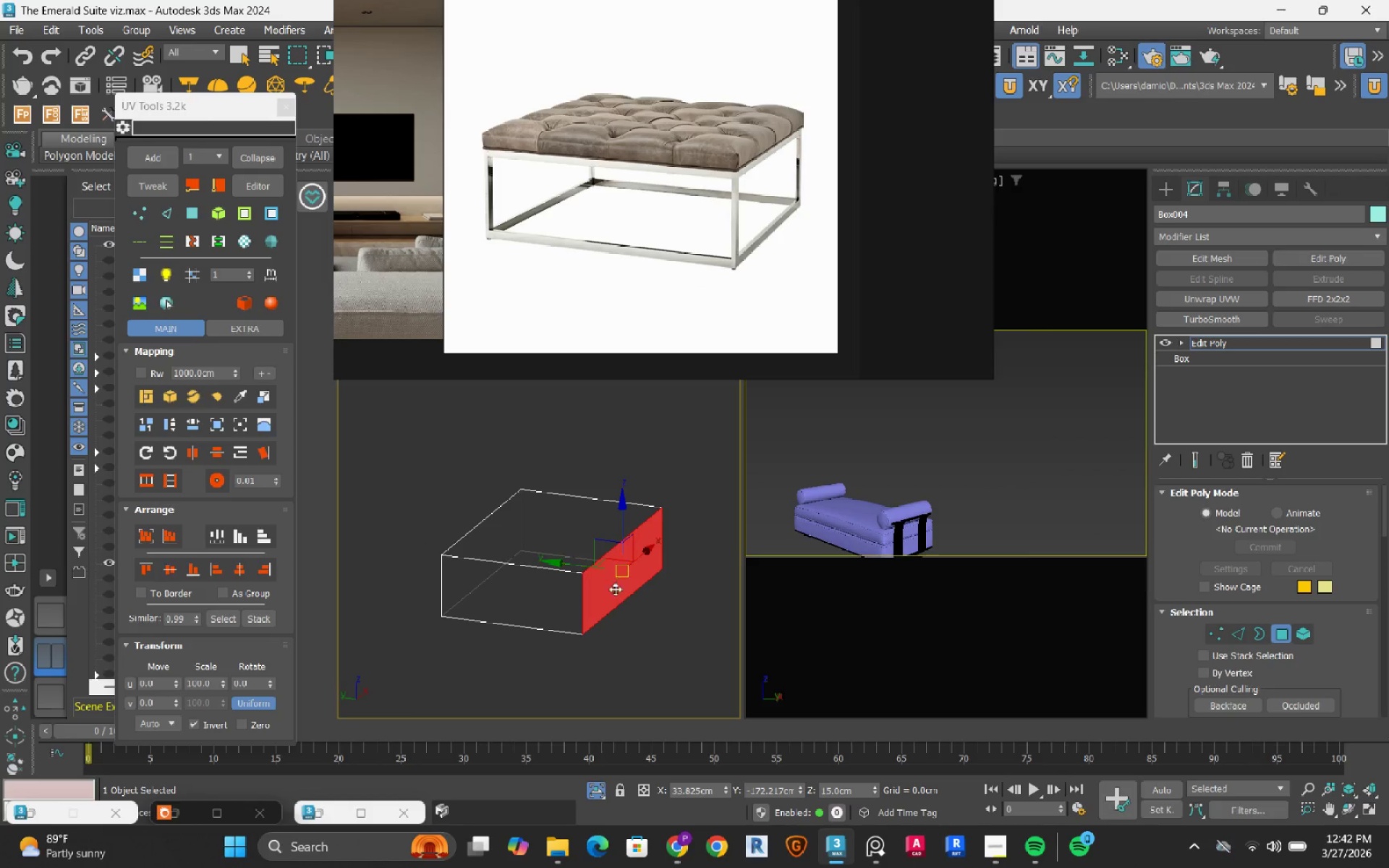 
hold_key(key=AltLeft, duration=1.01)
 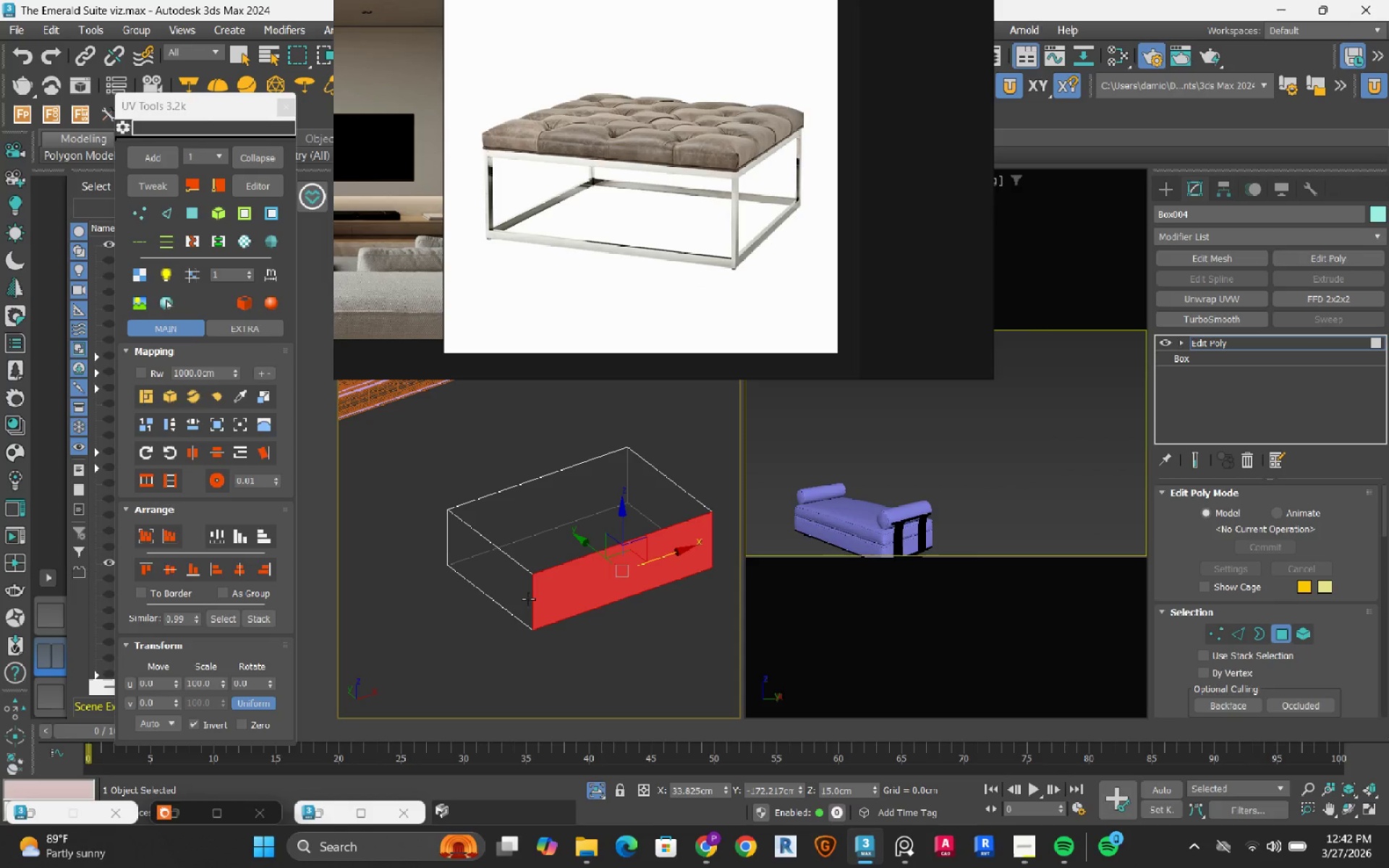 
left_click([528, 599])
 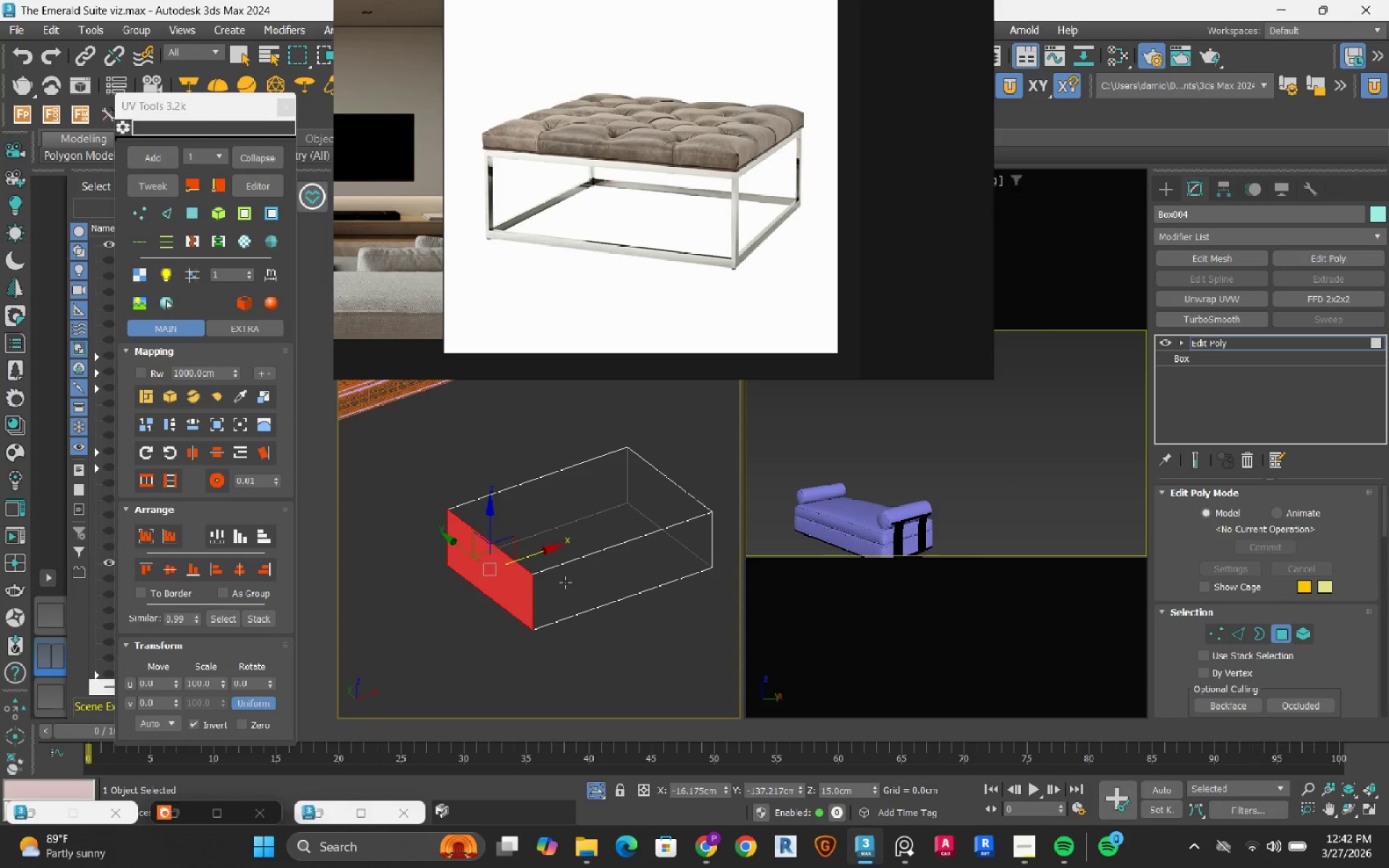 
hold_key(key=AltLeft, duration=1.09)
 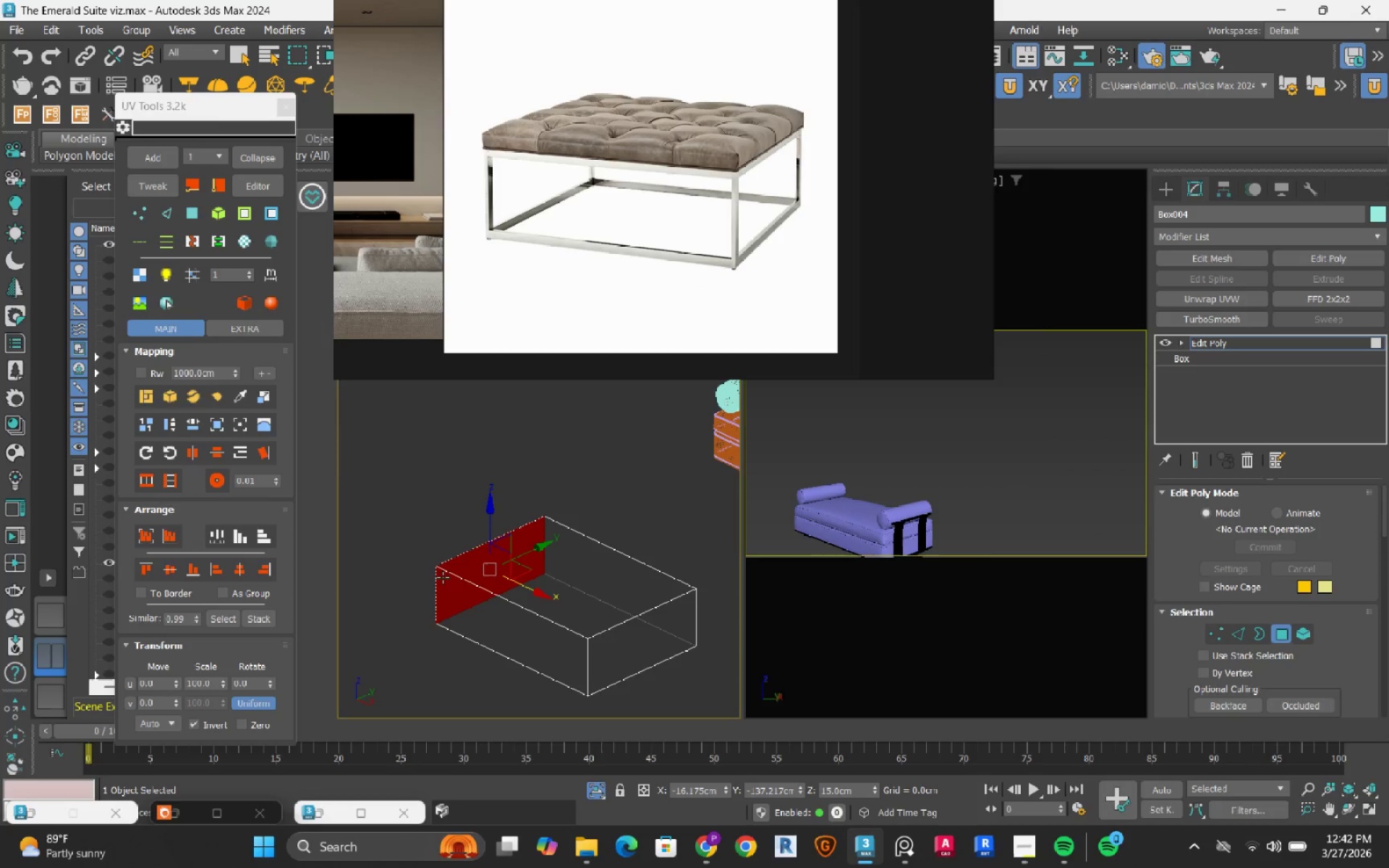 
left_click([497, 610])
 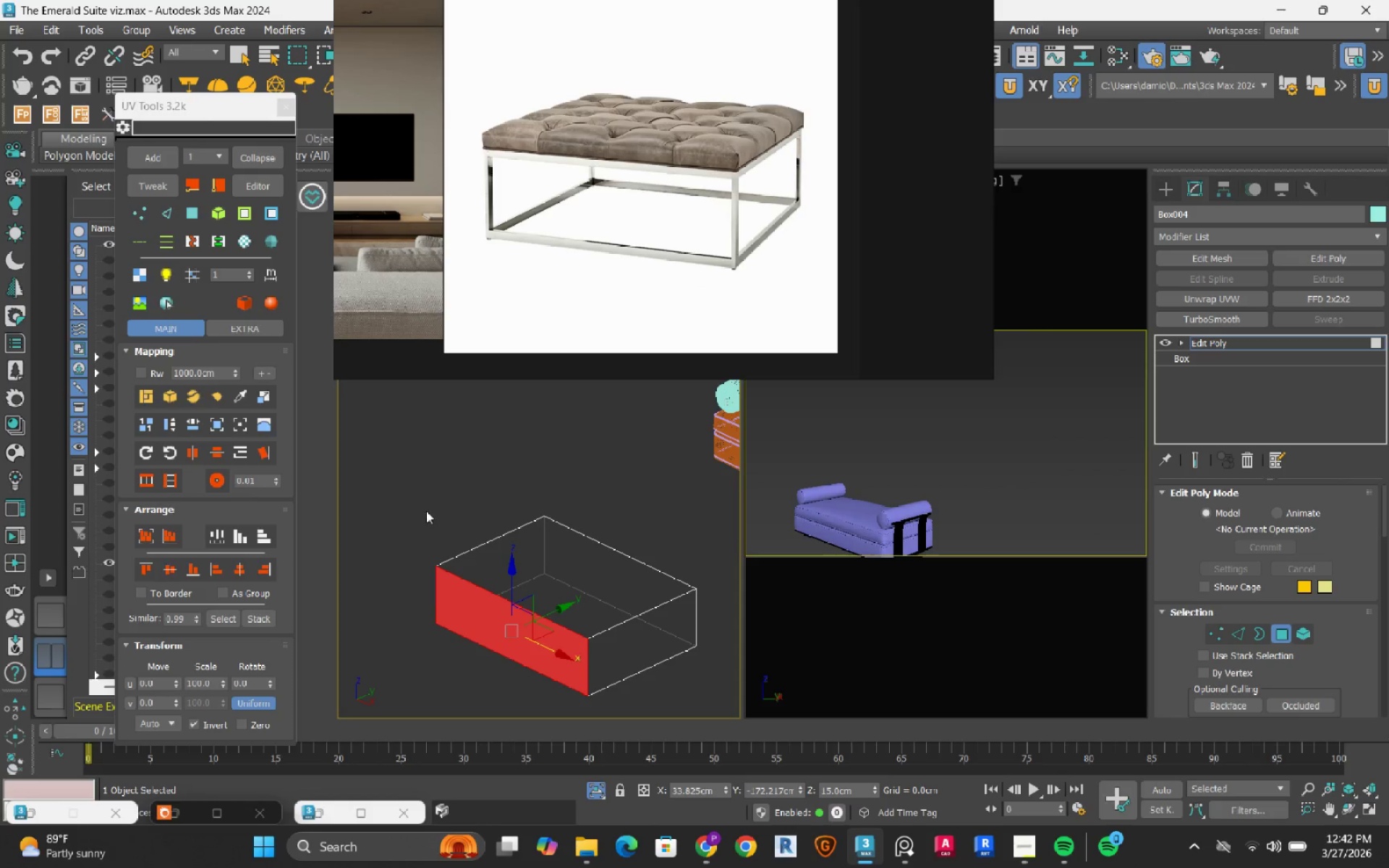 
right_click([426, 511])
 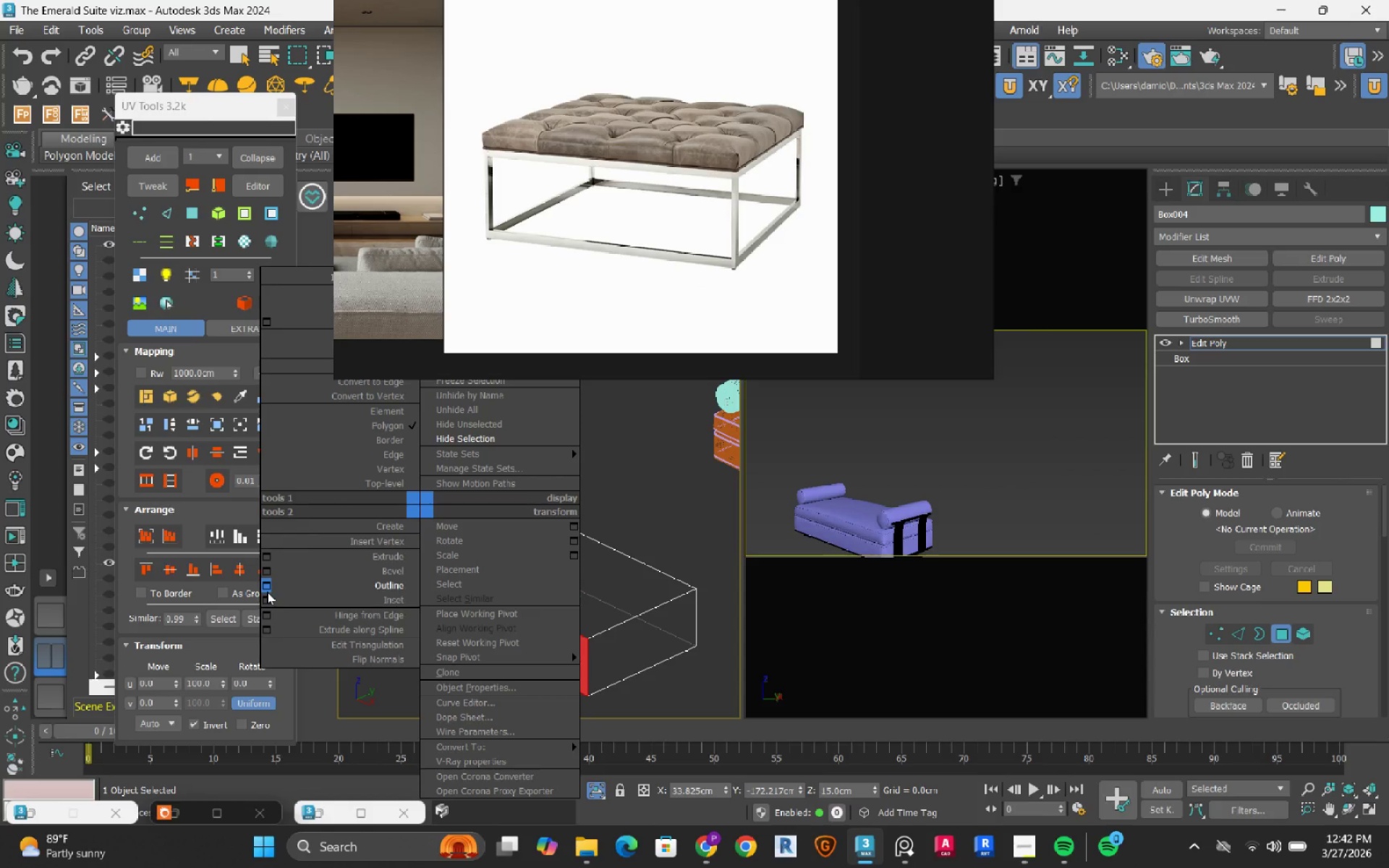 
left_click([268, 597])
 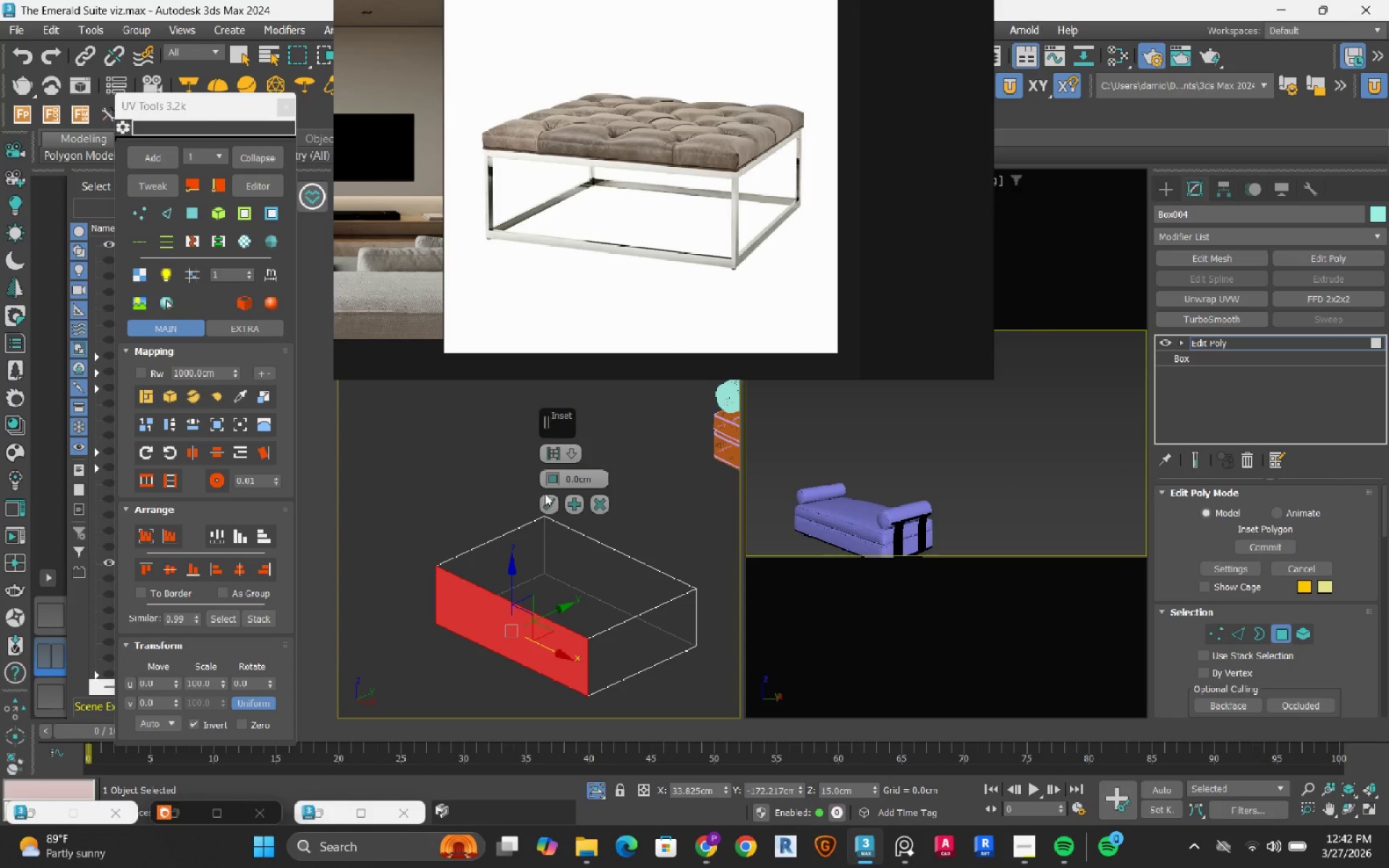 
scroll: coordinate [535, 629], scroll_direction: up, amount: 1.0
 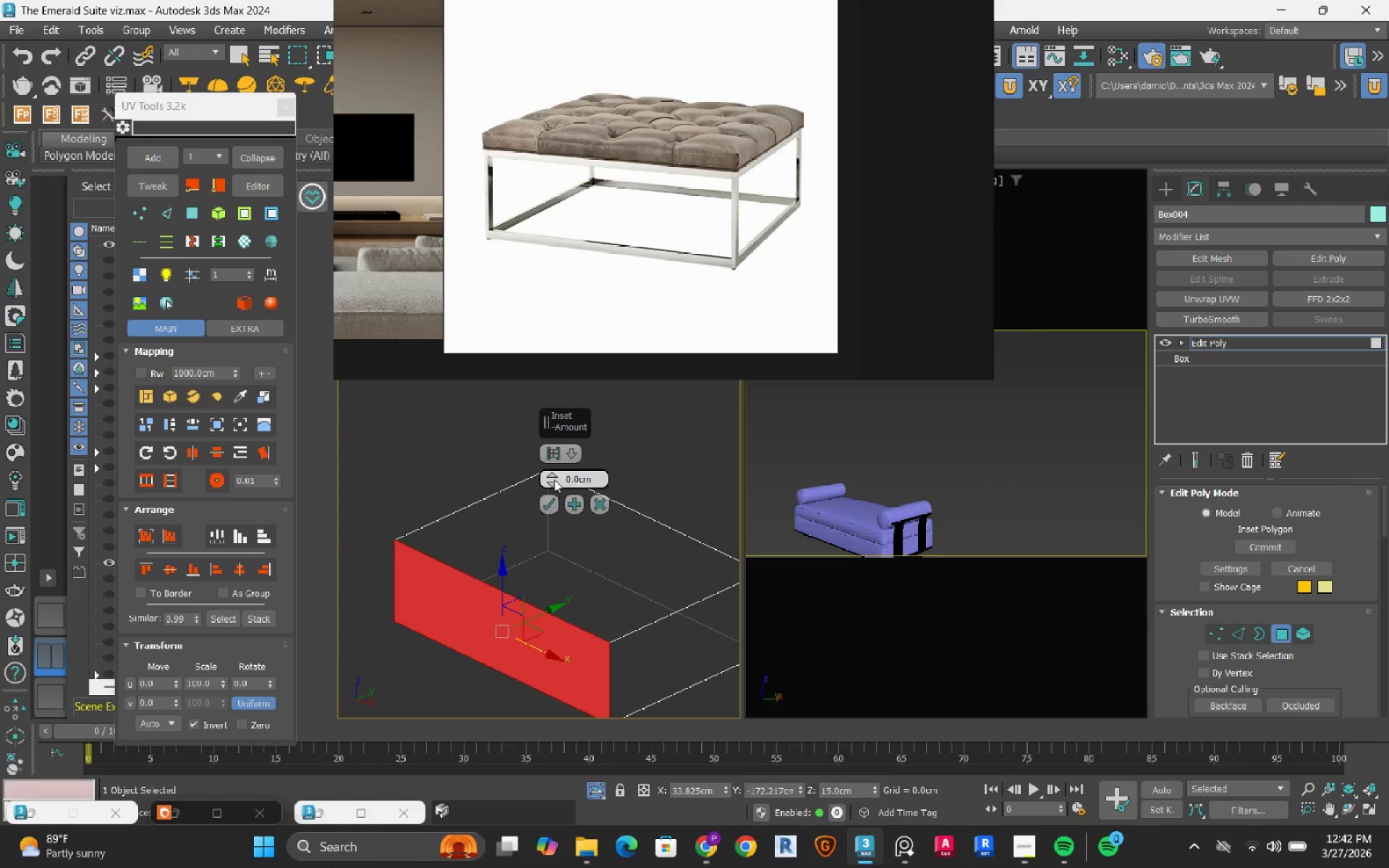 
left_click_drag(start_coordinate=[554, 480], to_coordinate=[552, 473])
 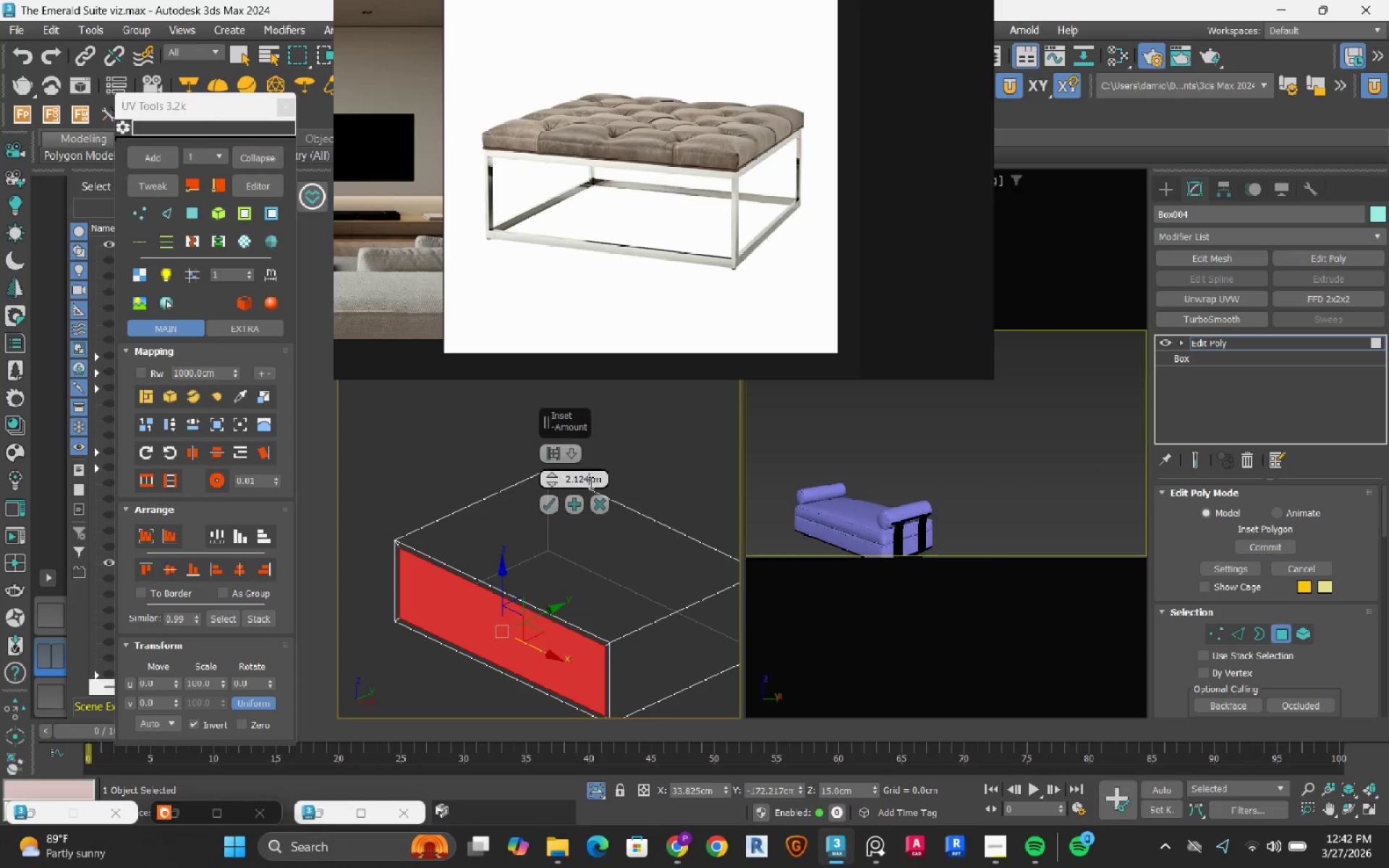 
double_click([590, 482])
 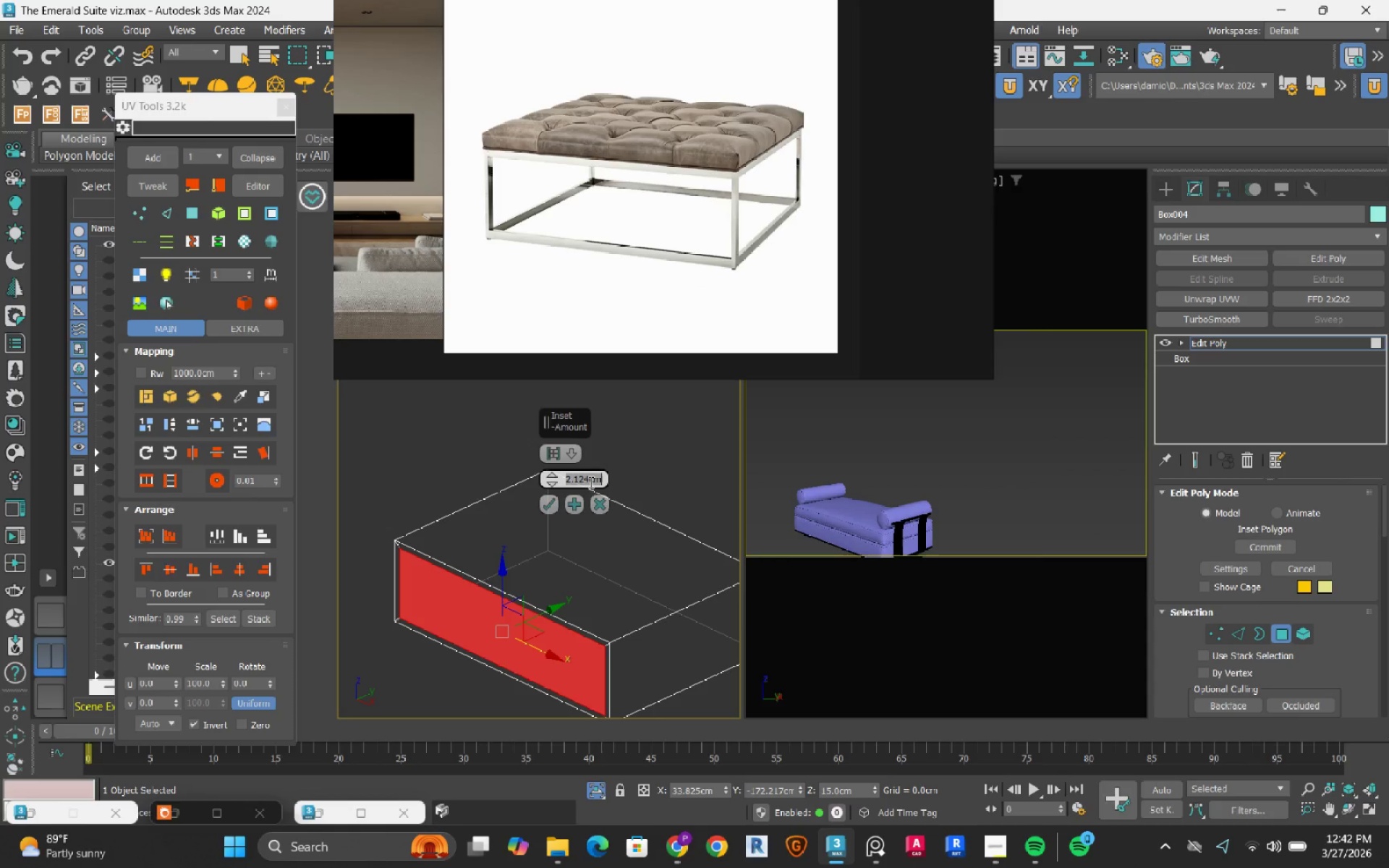 
key(Numpad3)
 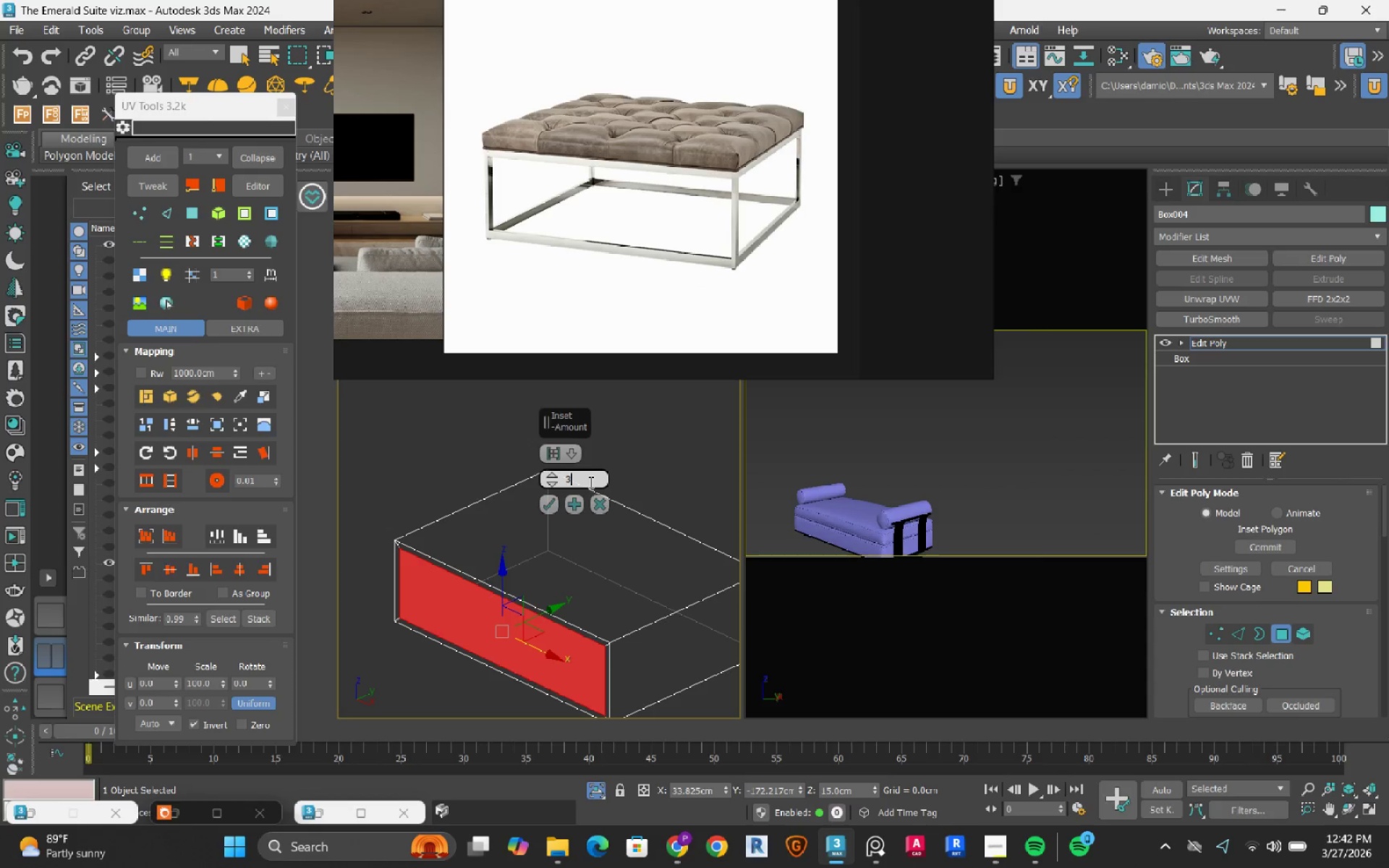 
key(NumpadEnter)
 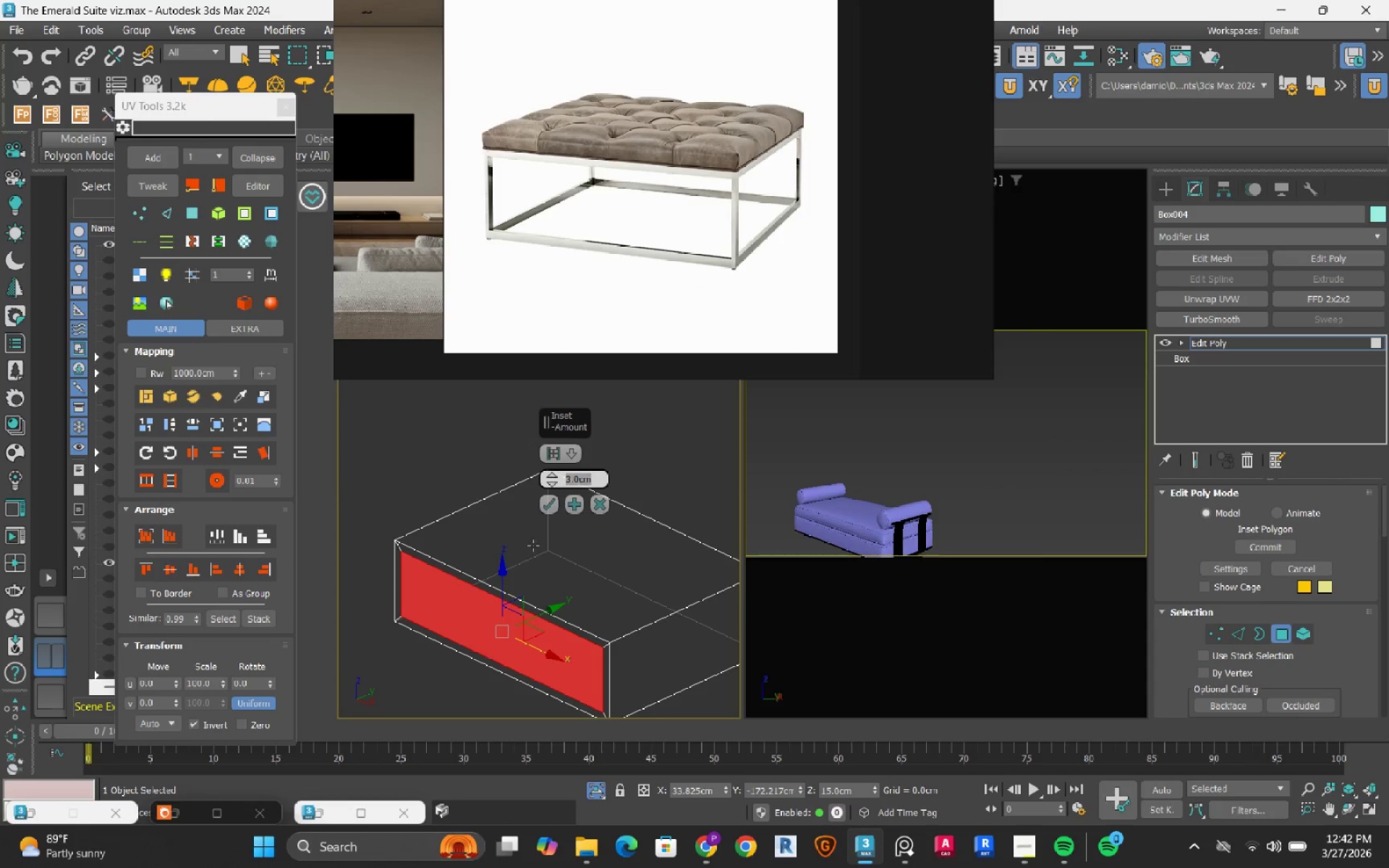 
wait(5.33)
 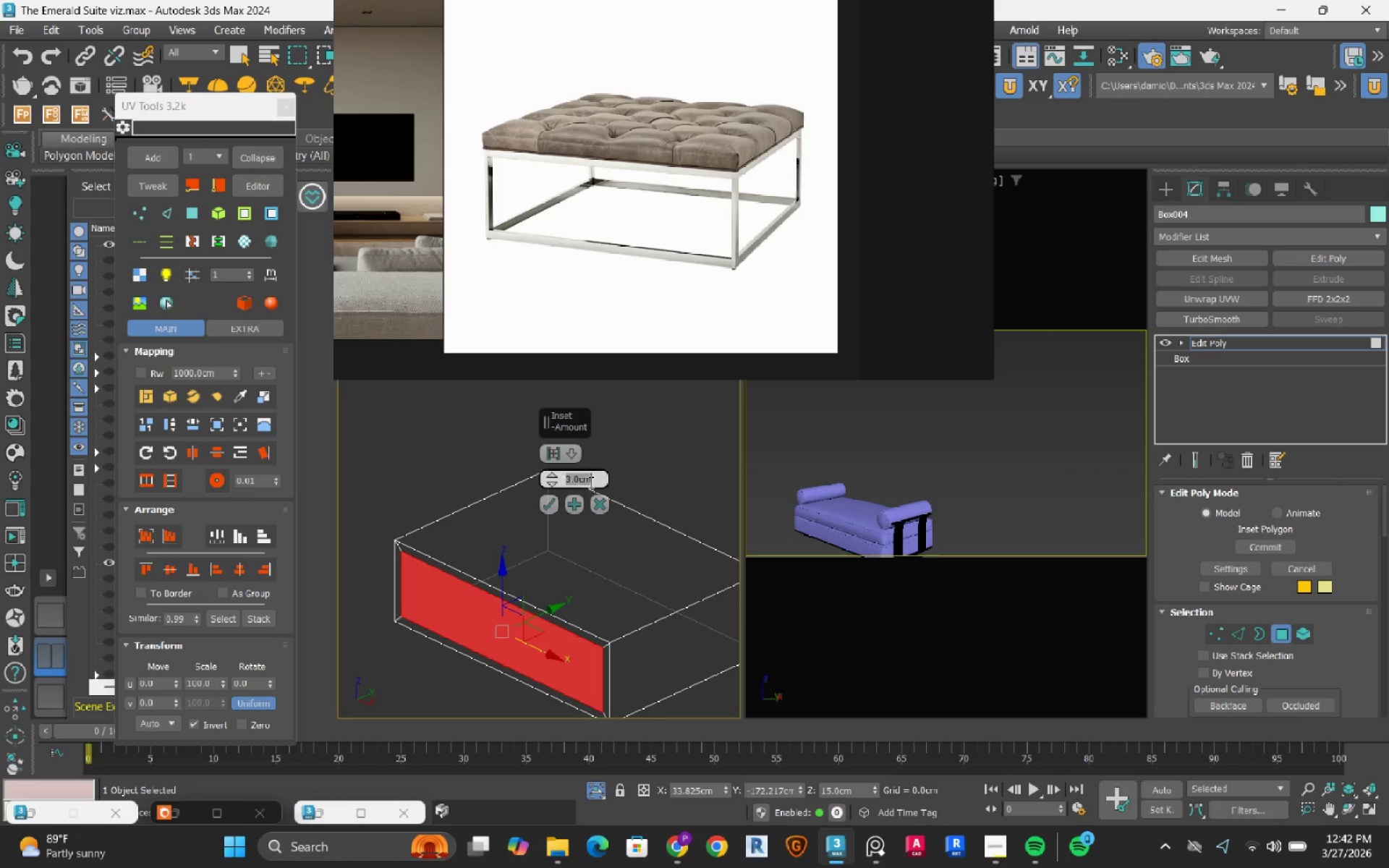 
left_click([556, 625])
 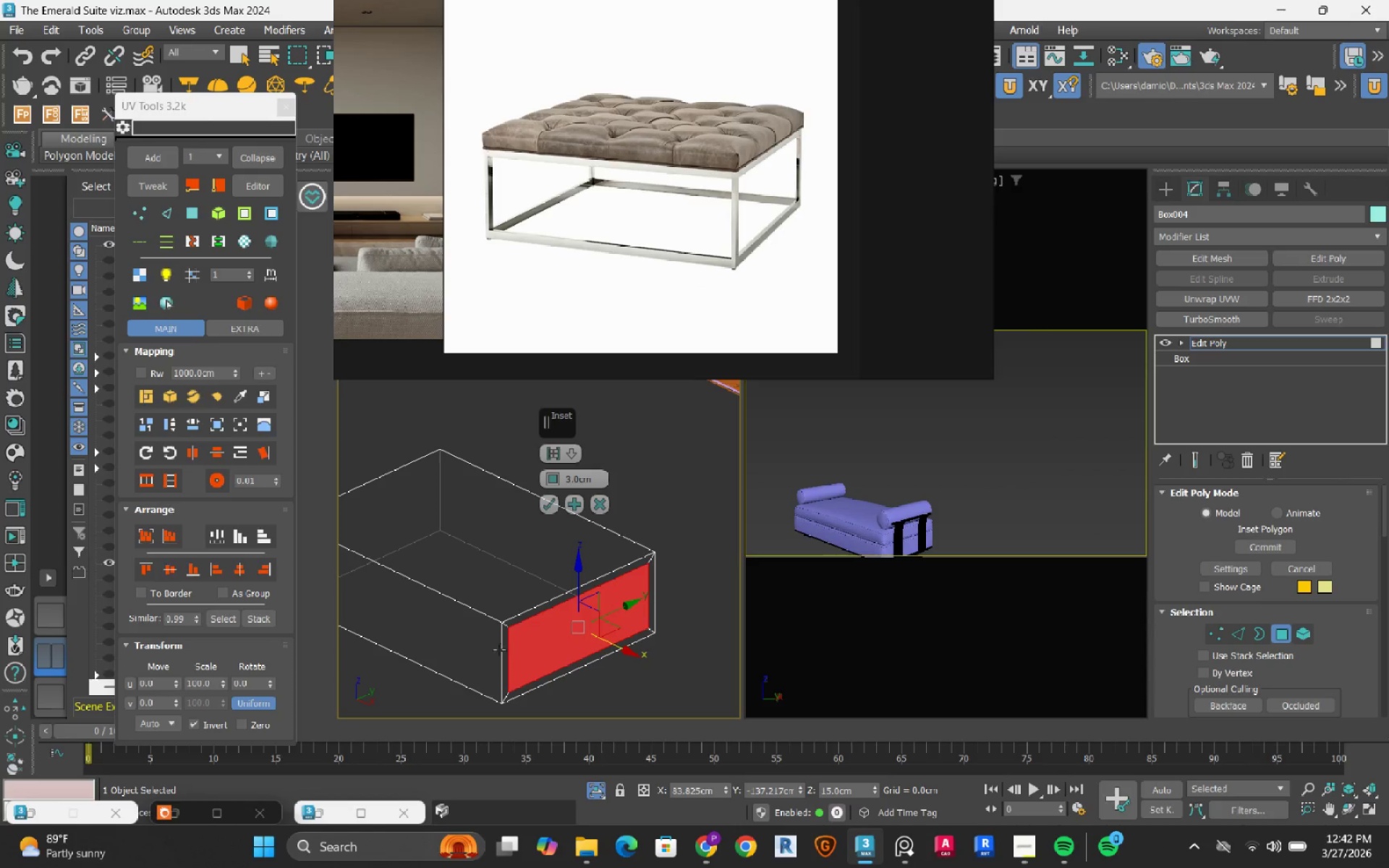 
left_click([484, 650])
 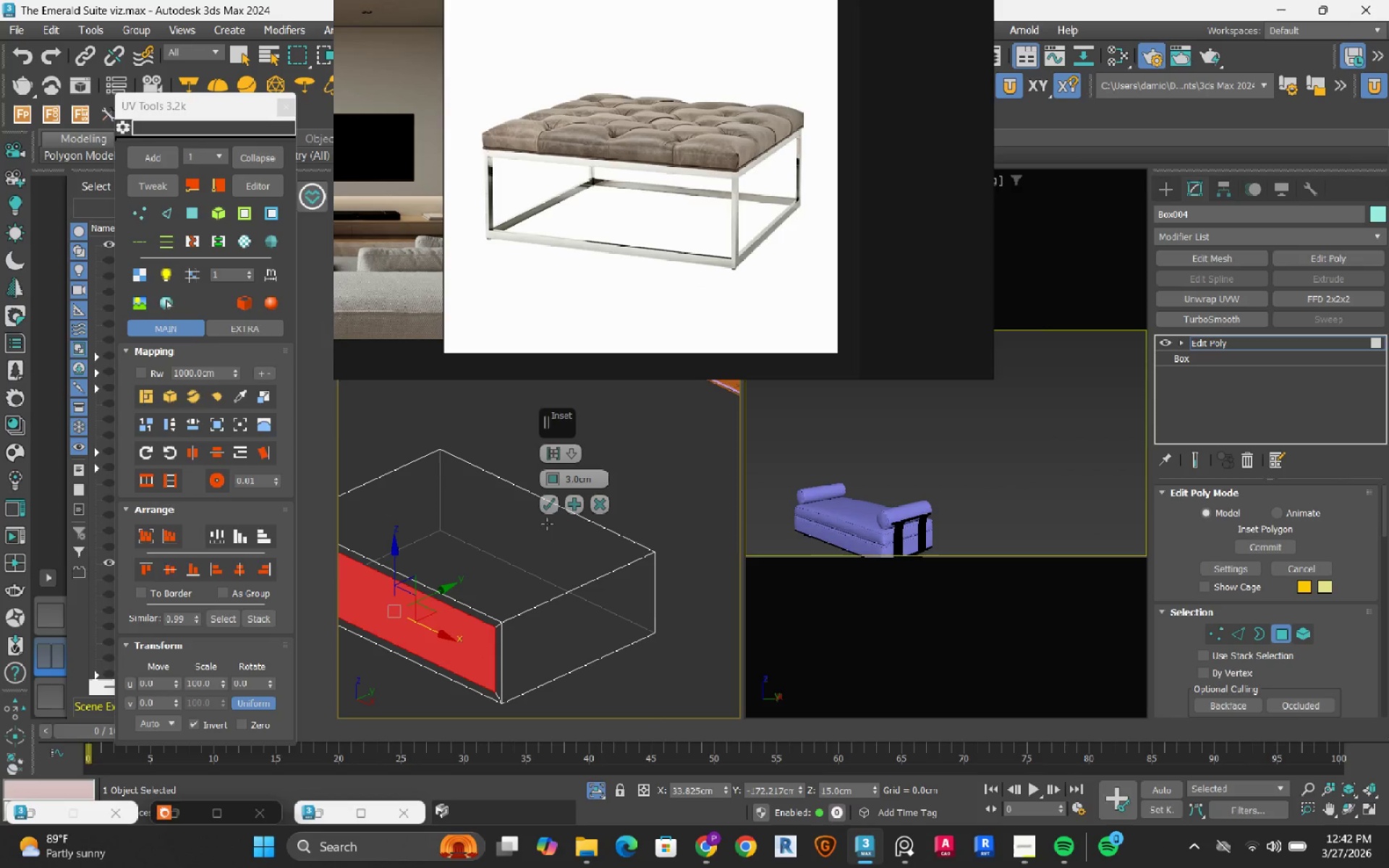 
left_click([551, 509])
 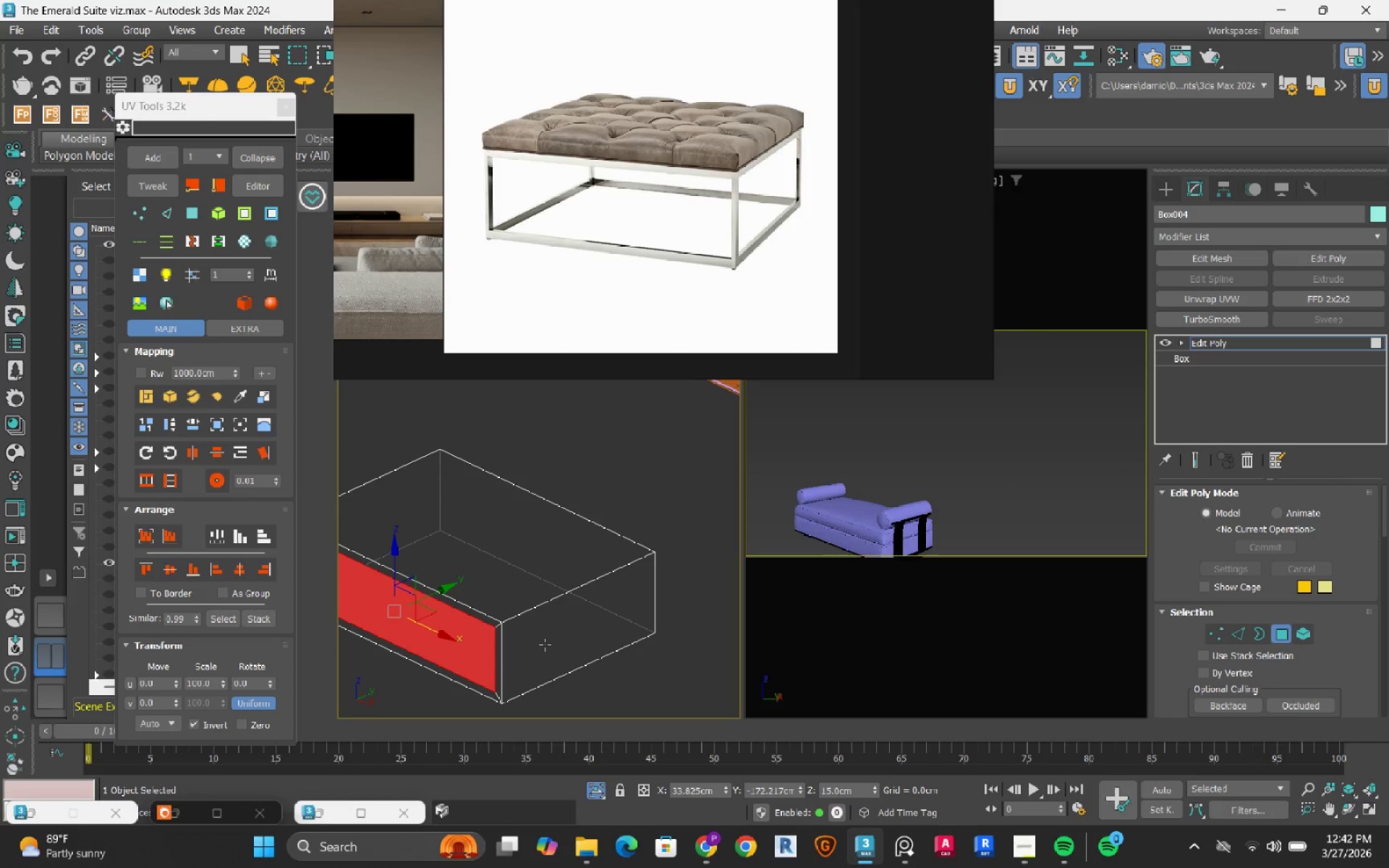 
left_click([545, 644])
 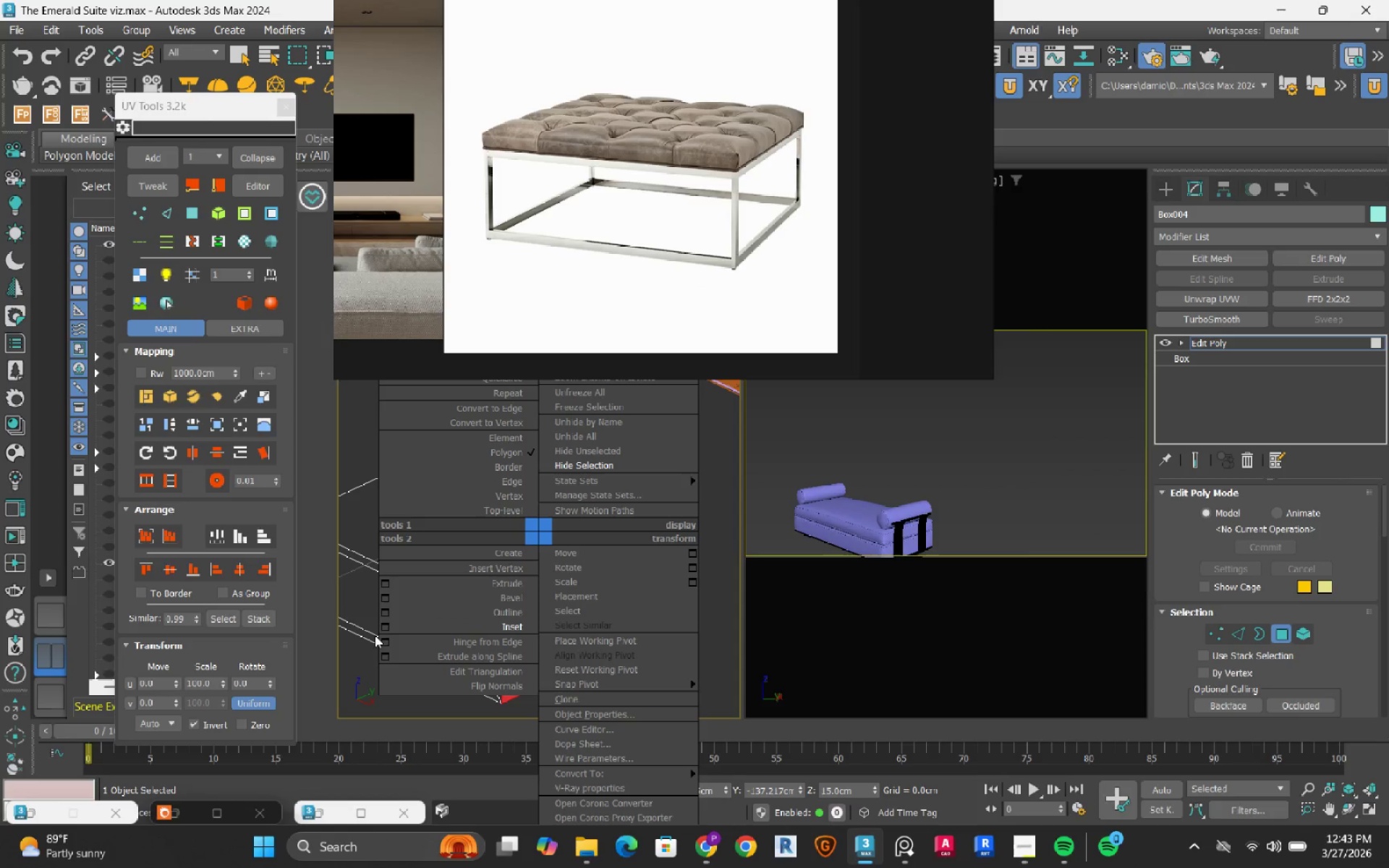 
left_click_drag(start_coordinate=[383, 626], to_coordinate=[383, 733])
 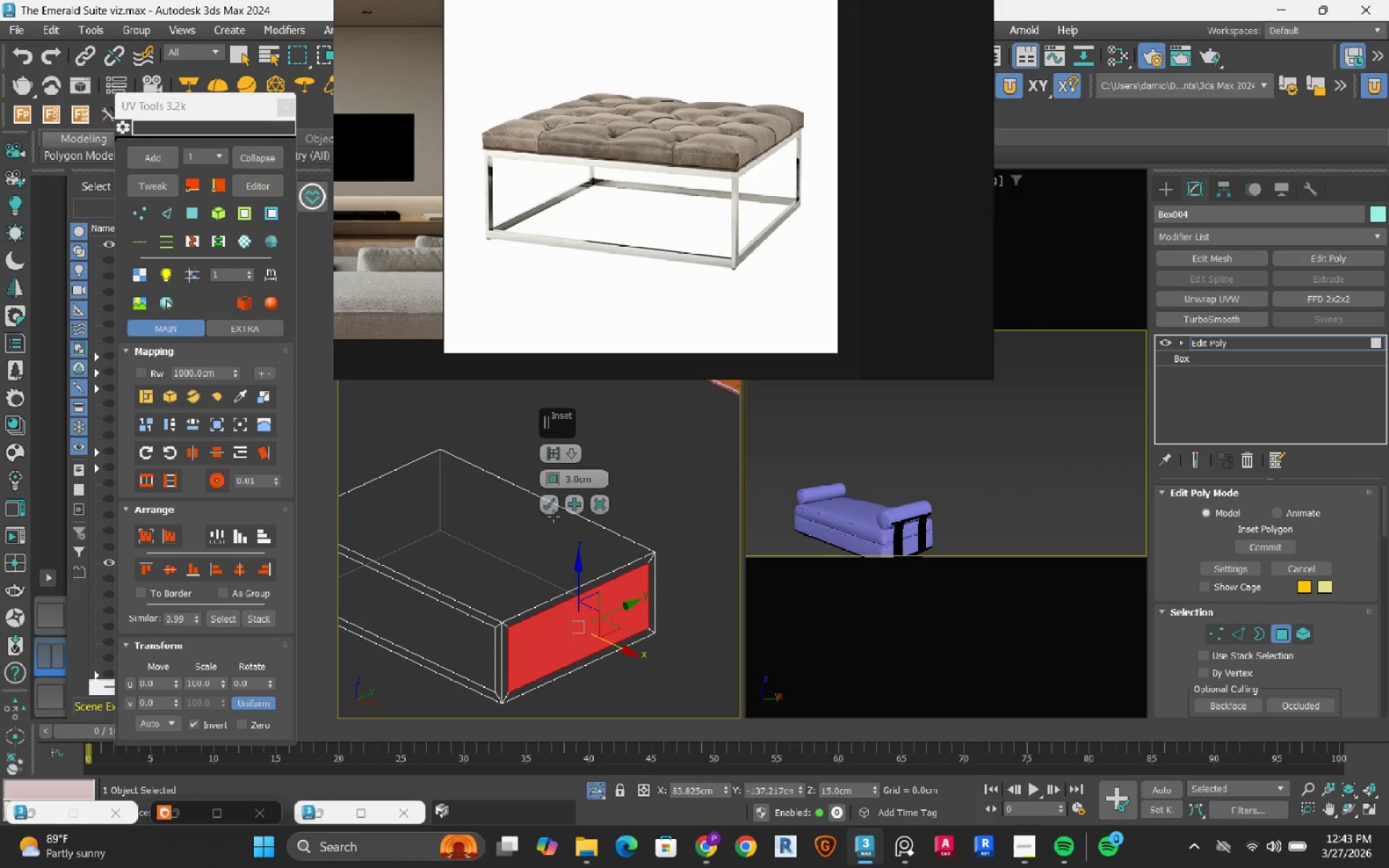 
left_click([553, 509])
 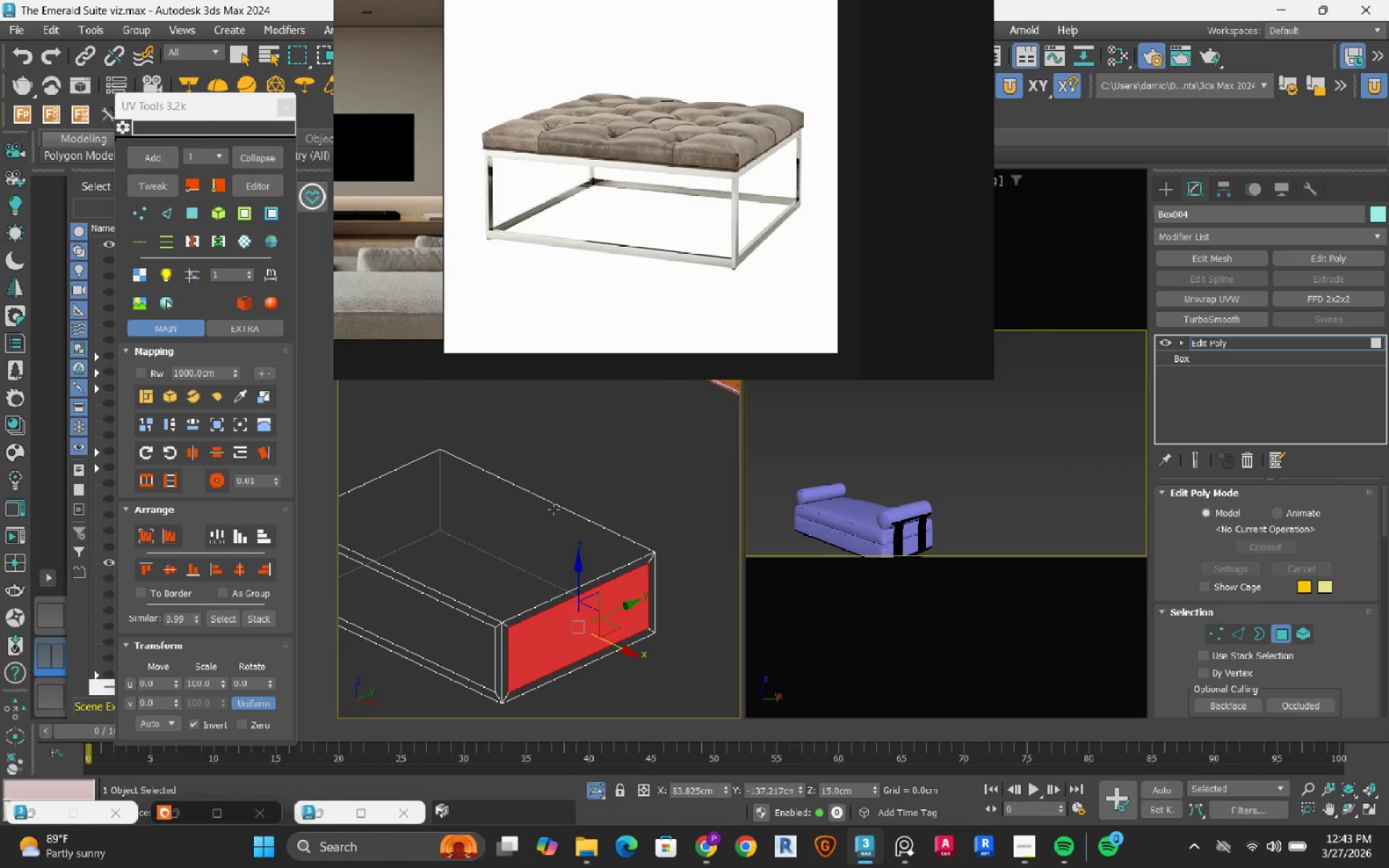 
hold_key(key=AltLeft, duration=0.7)
 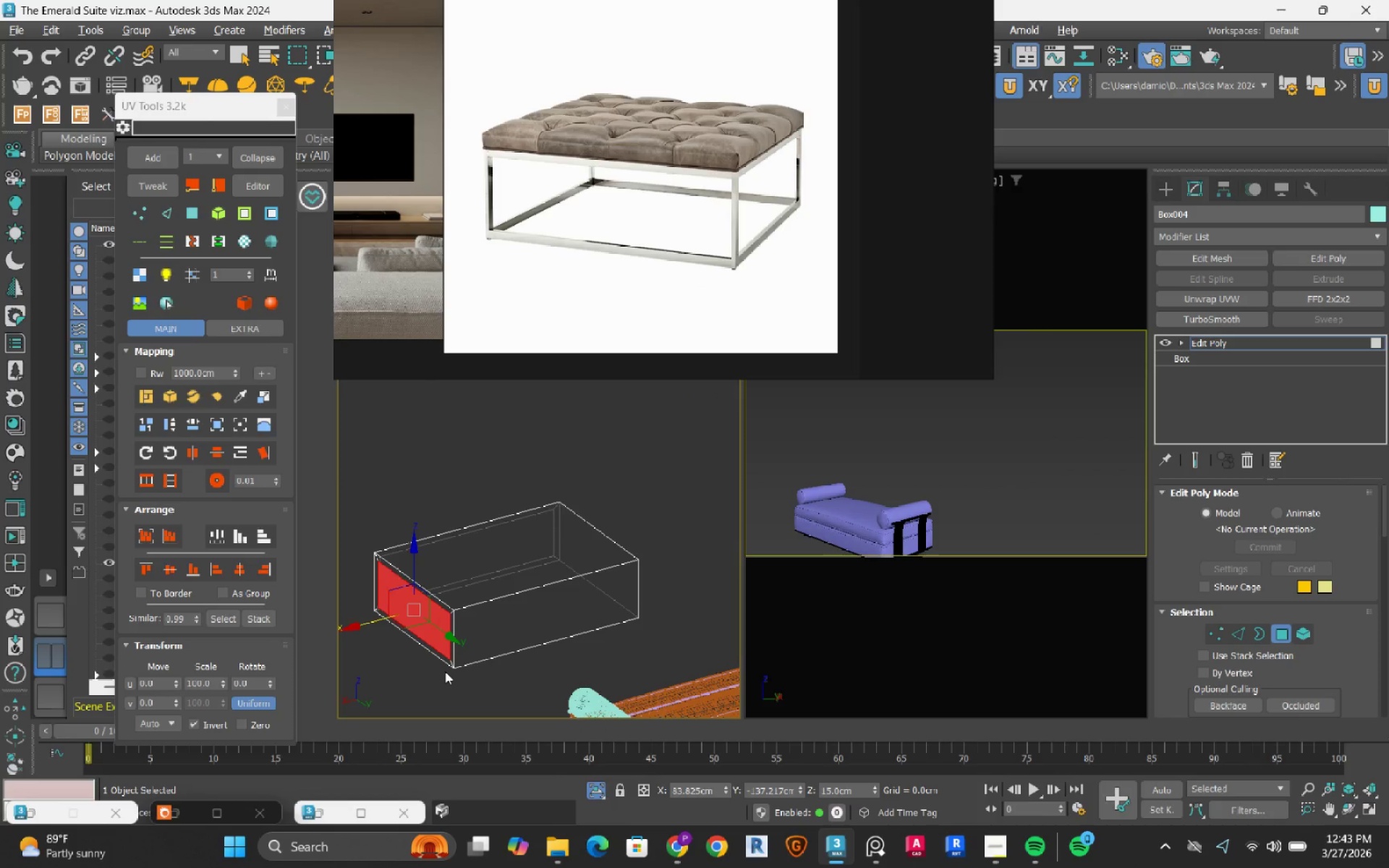 
scroll: coordinate [553, 509], scroll_direction: down, amount: 1.0
 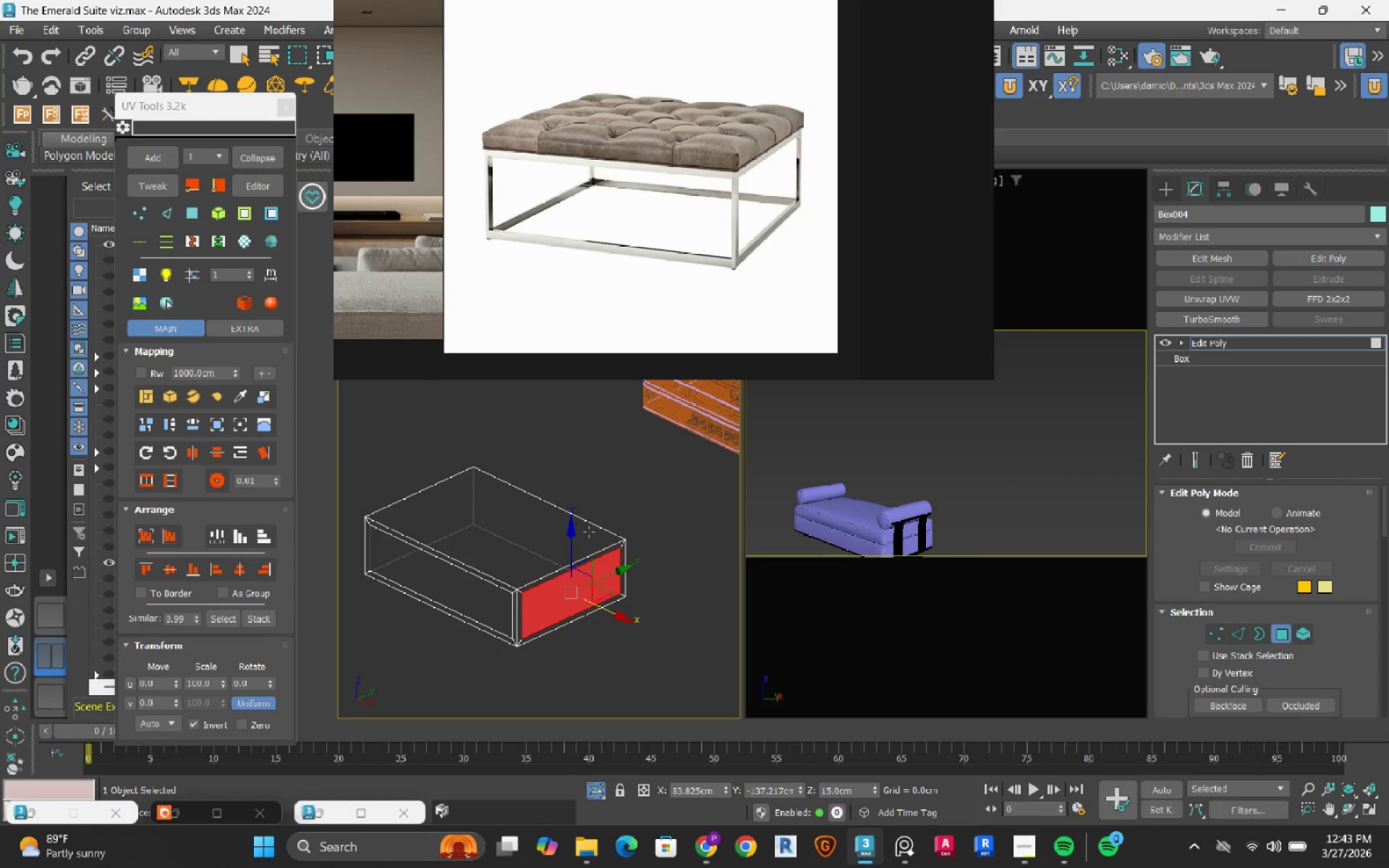 
hold_key(key=AltLeft, duration=1.0)
 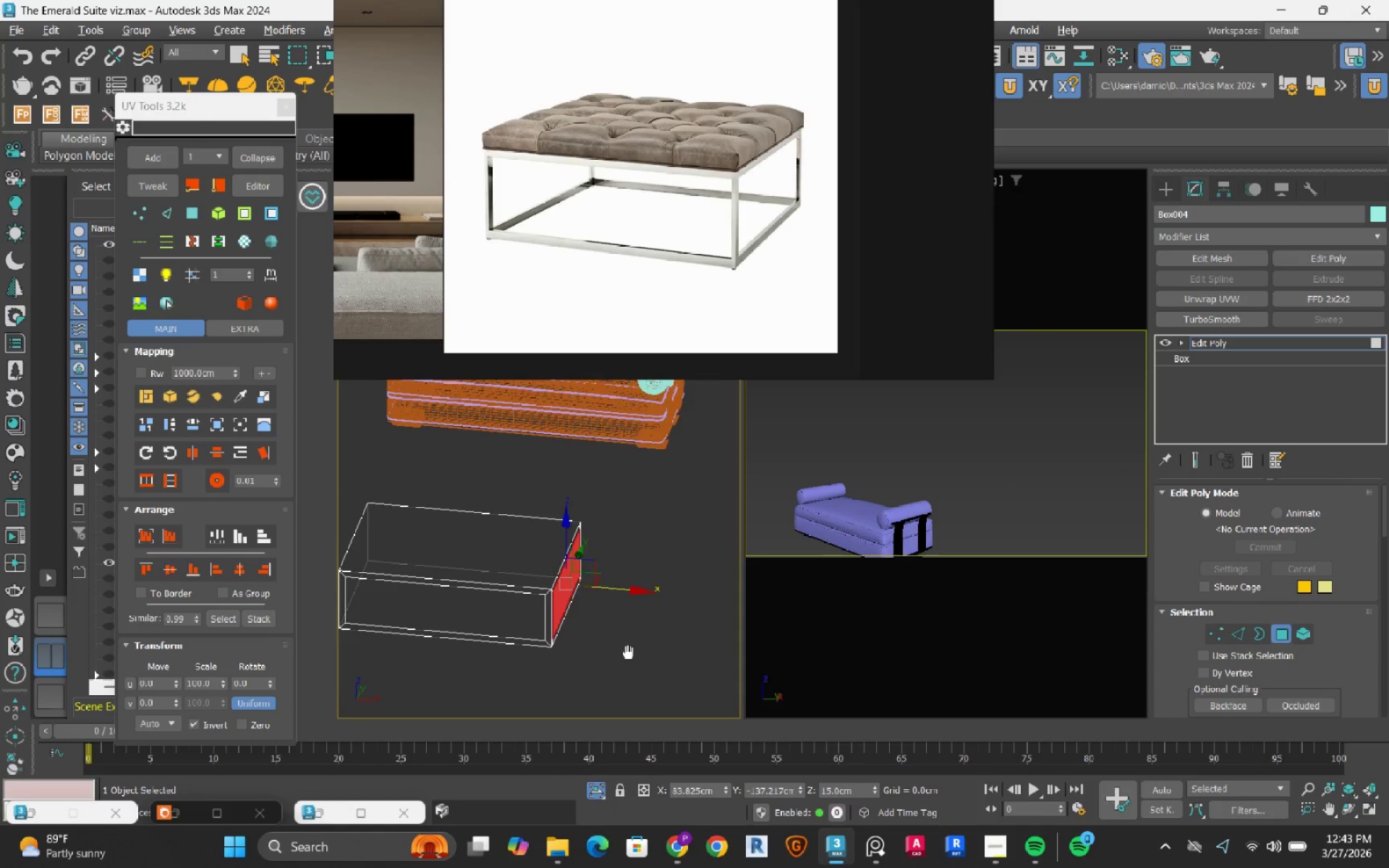 
hold_key(key=AltLeft, duration=1.83)
left_click([517, 601])
 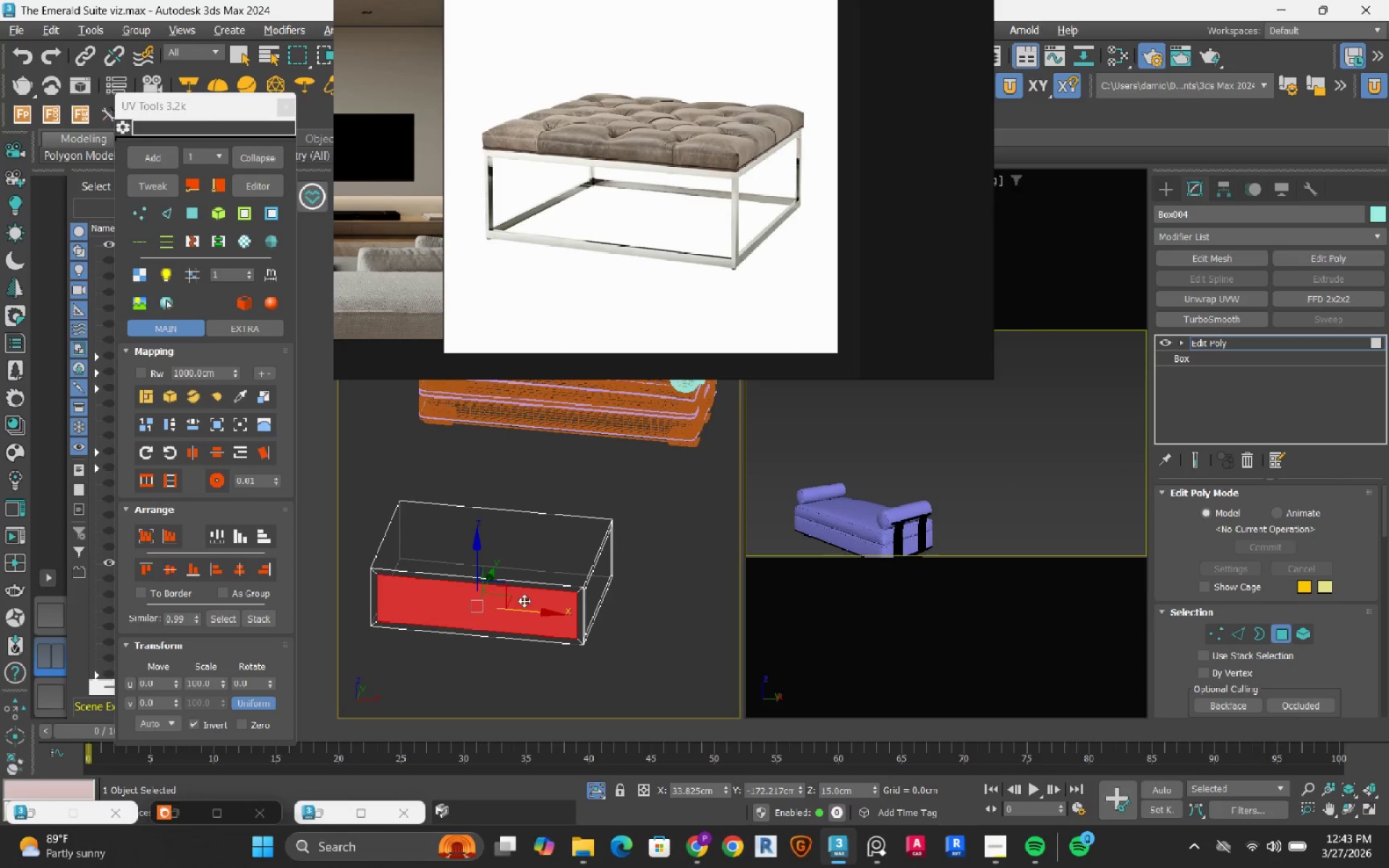 
hold_key(key=AltLeft, duration=0.55)
 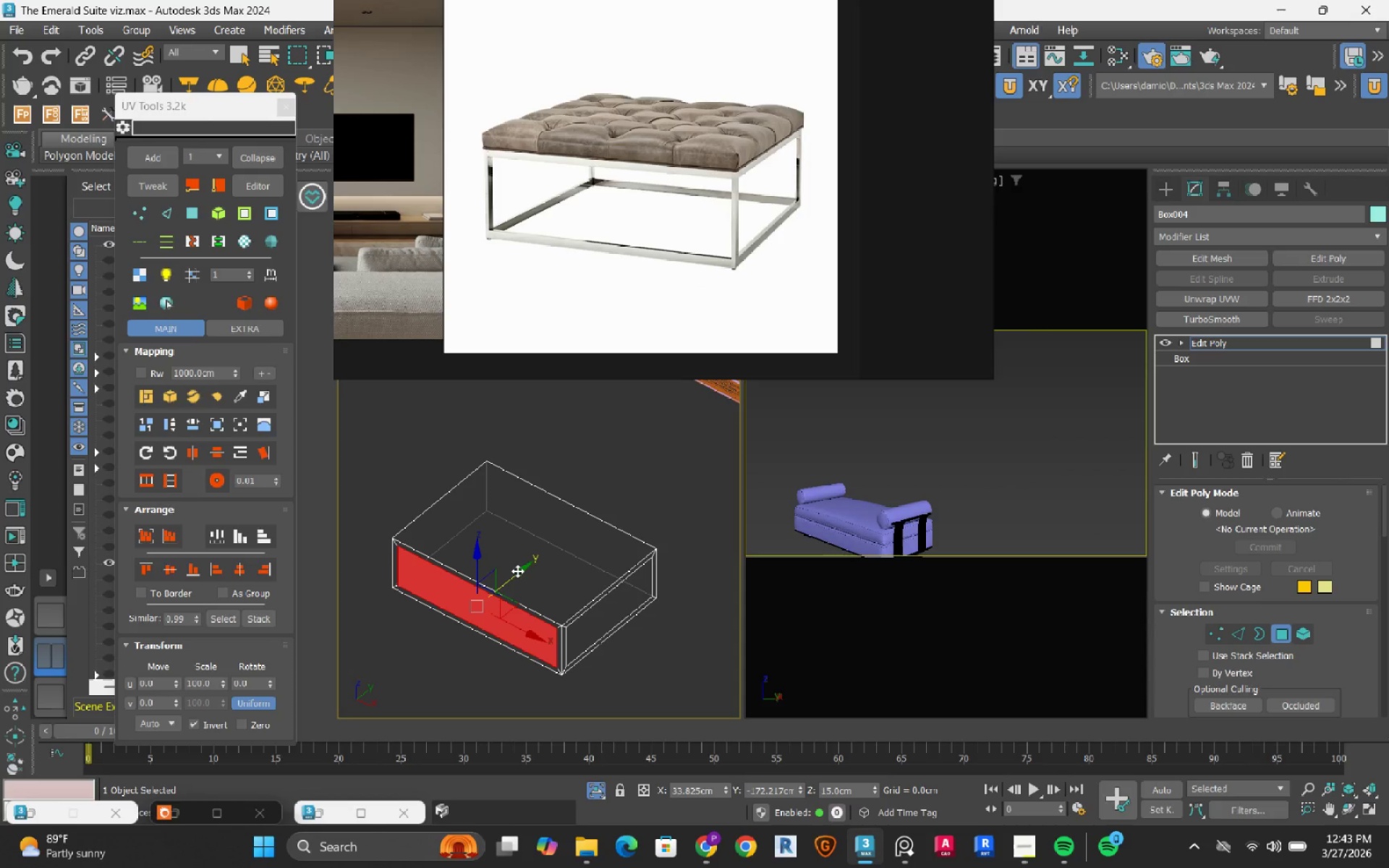 
hold_key(key=ShiftLeft, duration=1.2)
left_click_drag(start_coordinate=[517, 571], to_coordinate=[687, 470])
 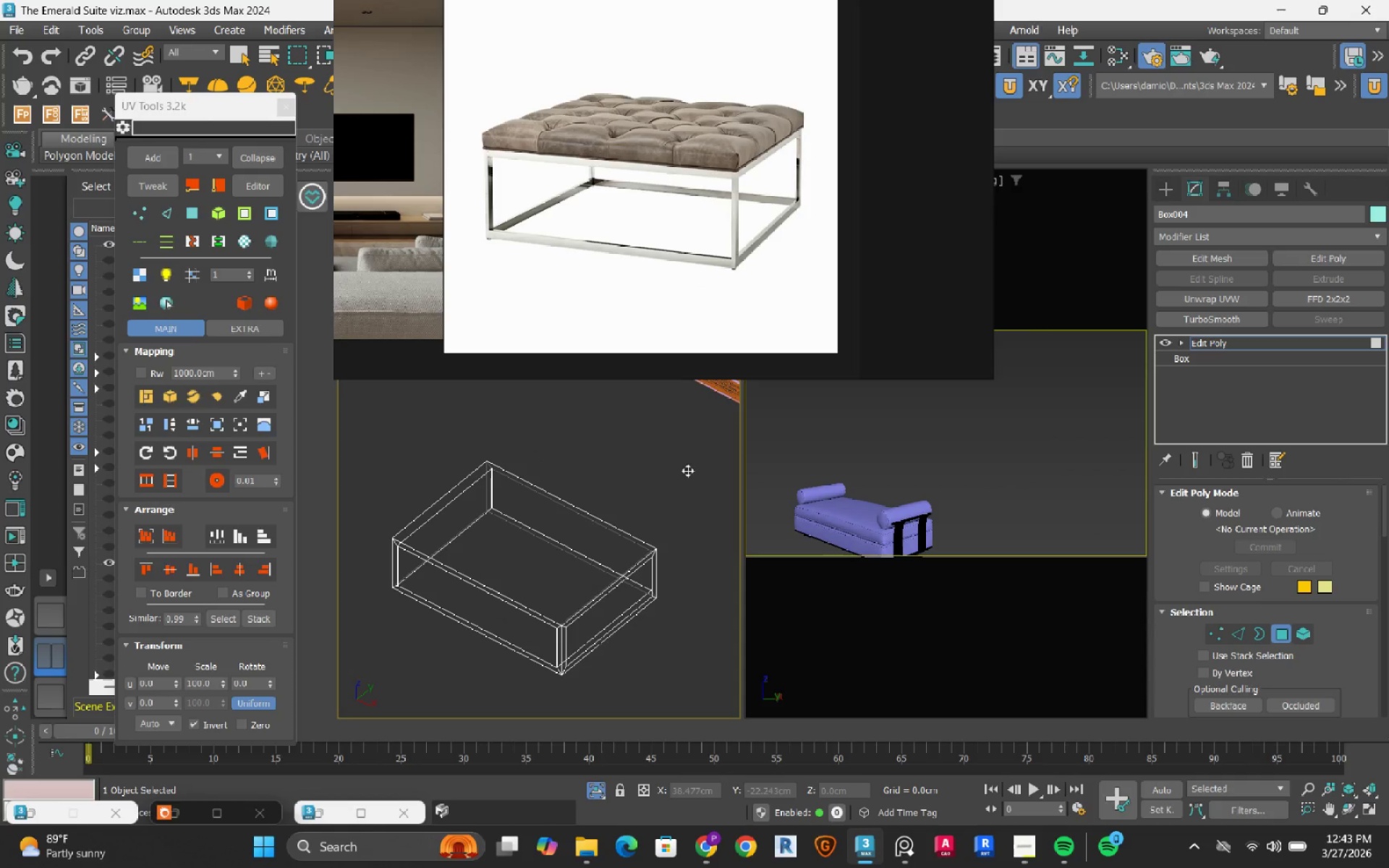 
key(F3)
 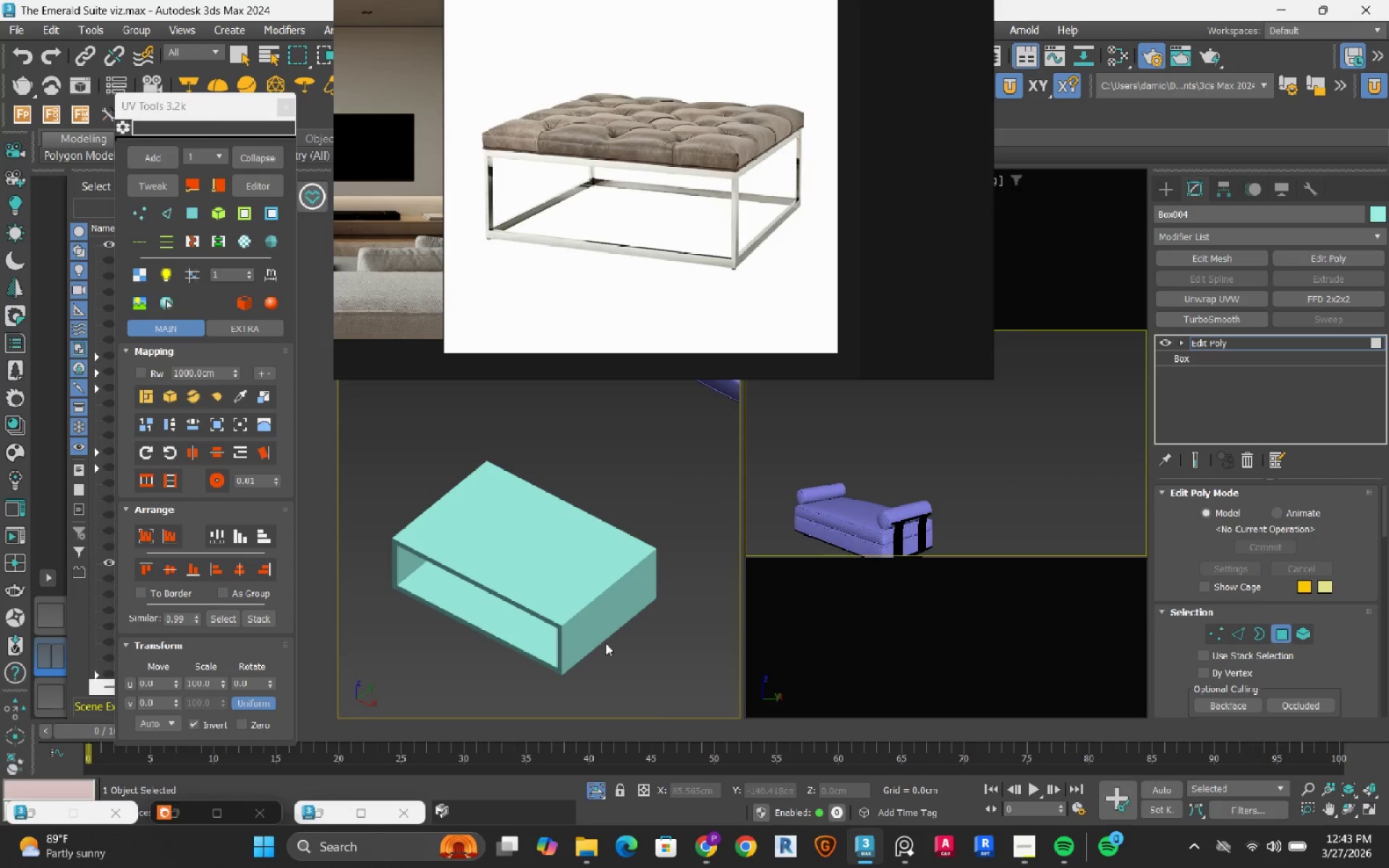 
left_click([598, 624])
 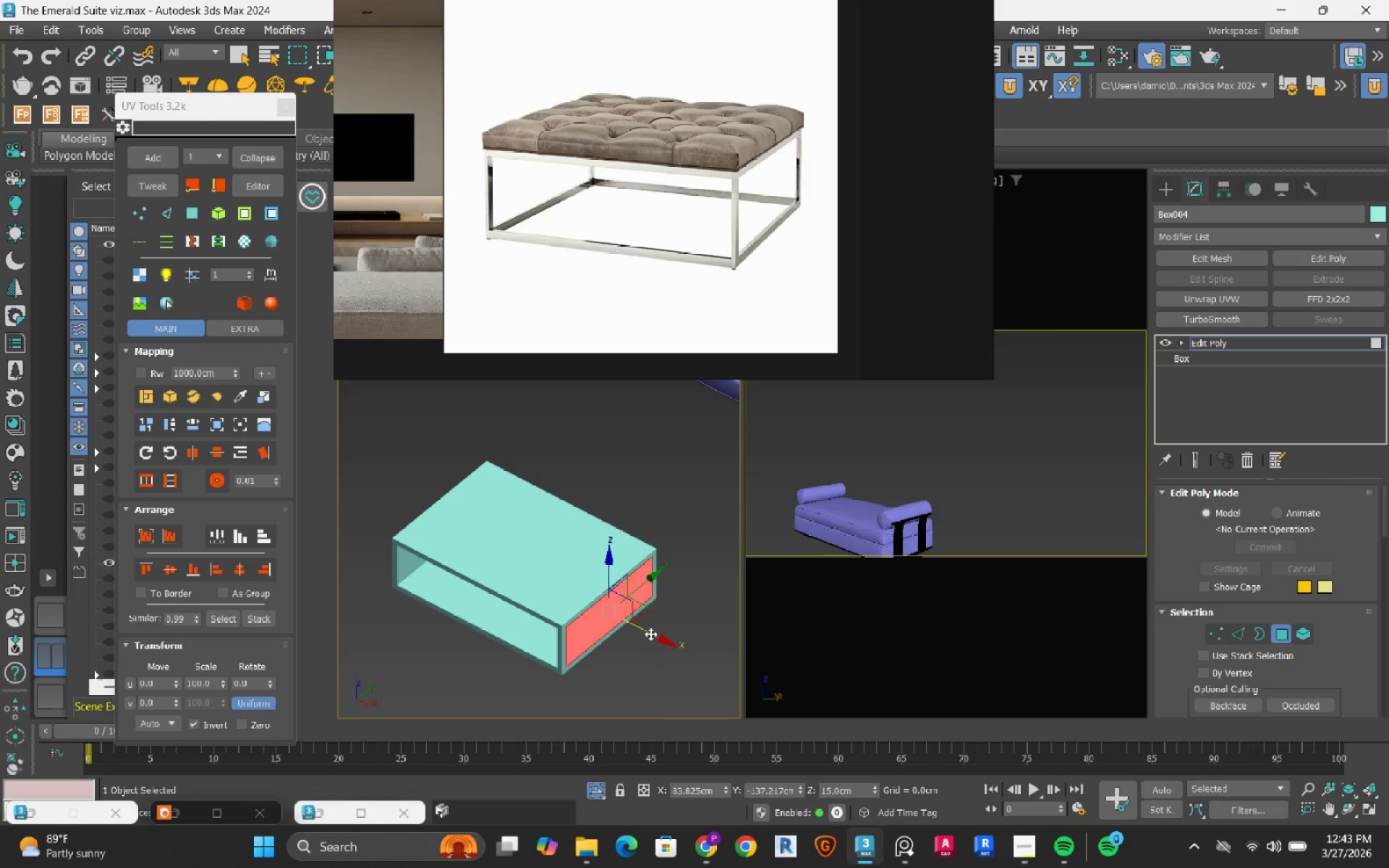 
hold_key(key=ShiftLeft, duration=0.7)
left_click_drag(start_coordinate=[650, 634], to_coordinate=[403, 528])
 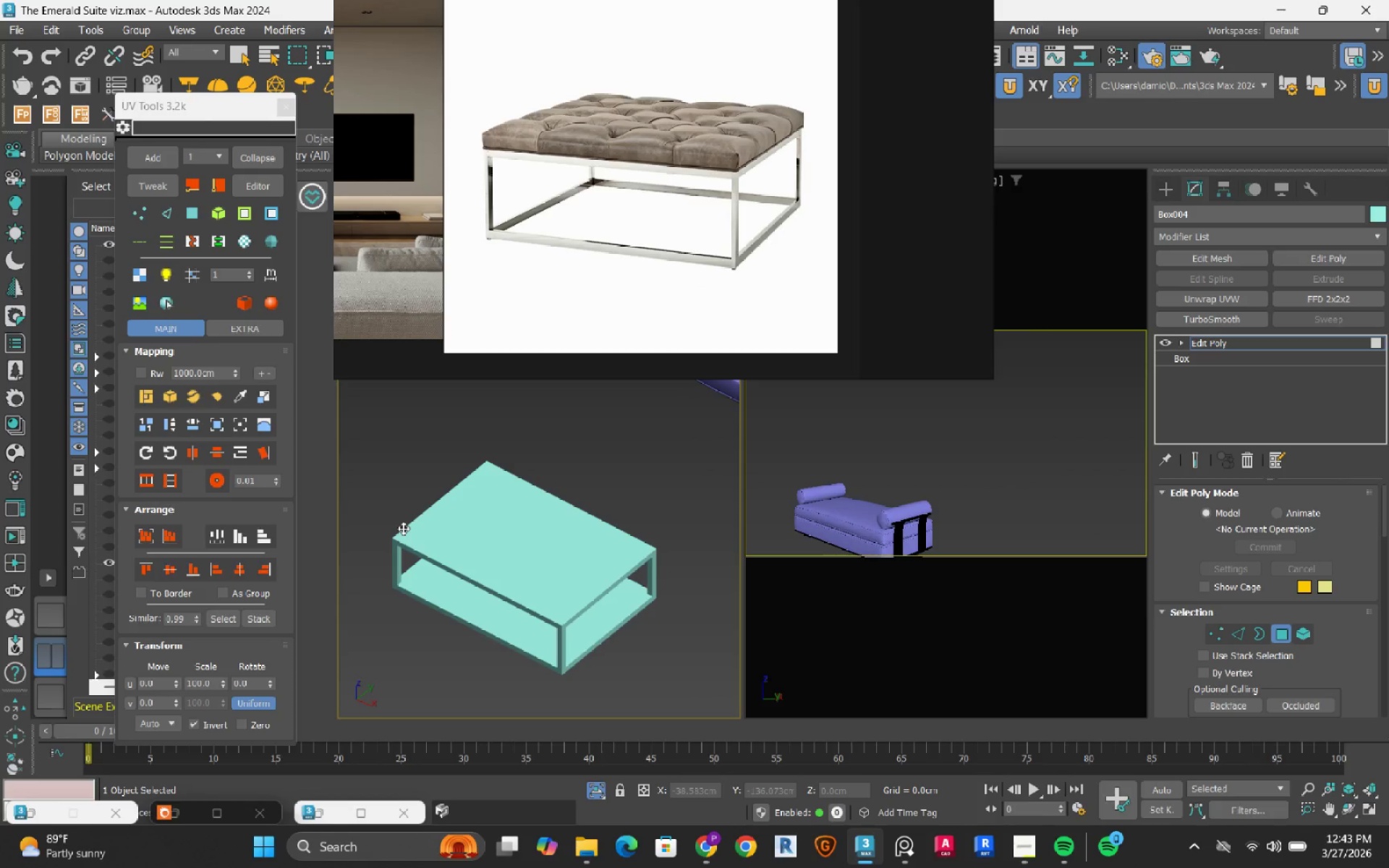 
wait(8.22)
 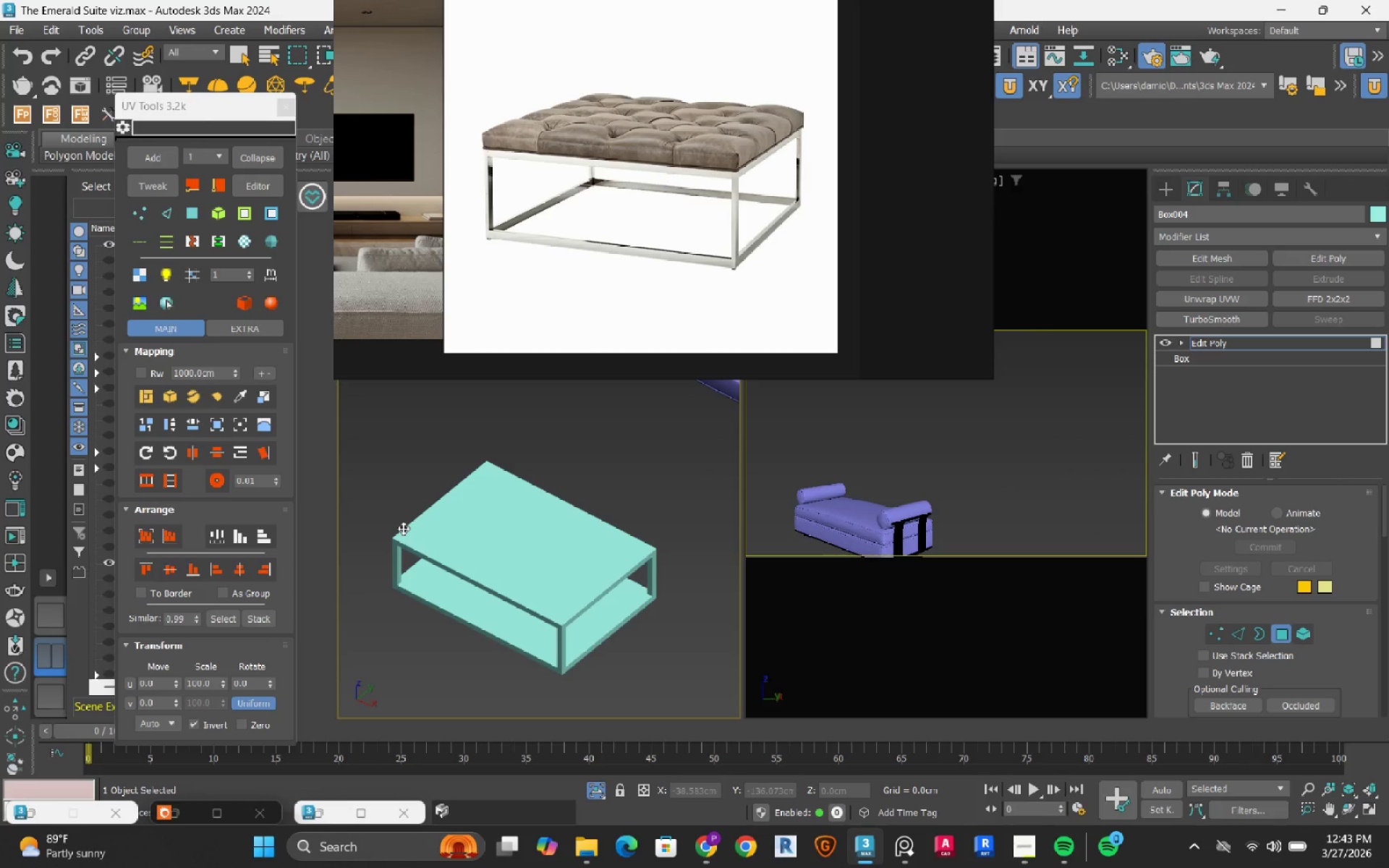 
hold_key(key=AltLeft, duration=1.5)
 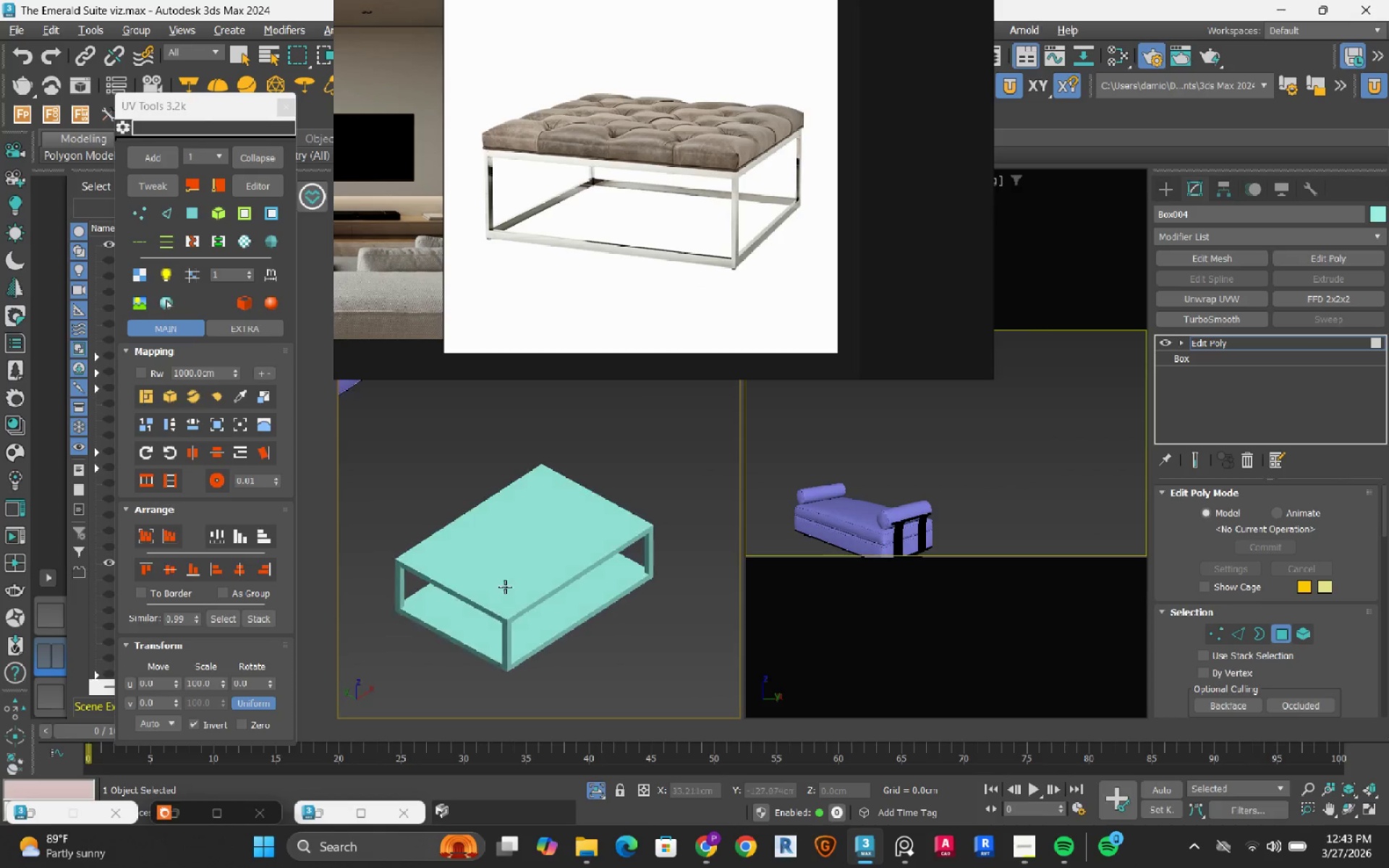 
hold_key(key=AltLeft, duration=1.52)
 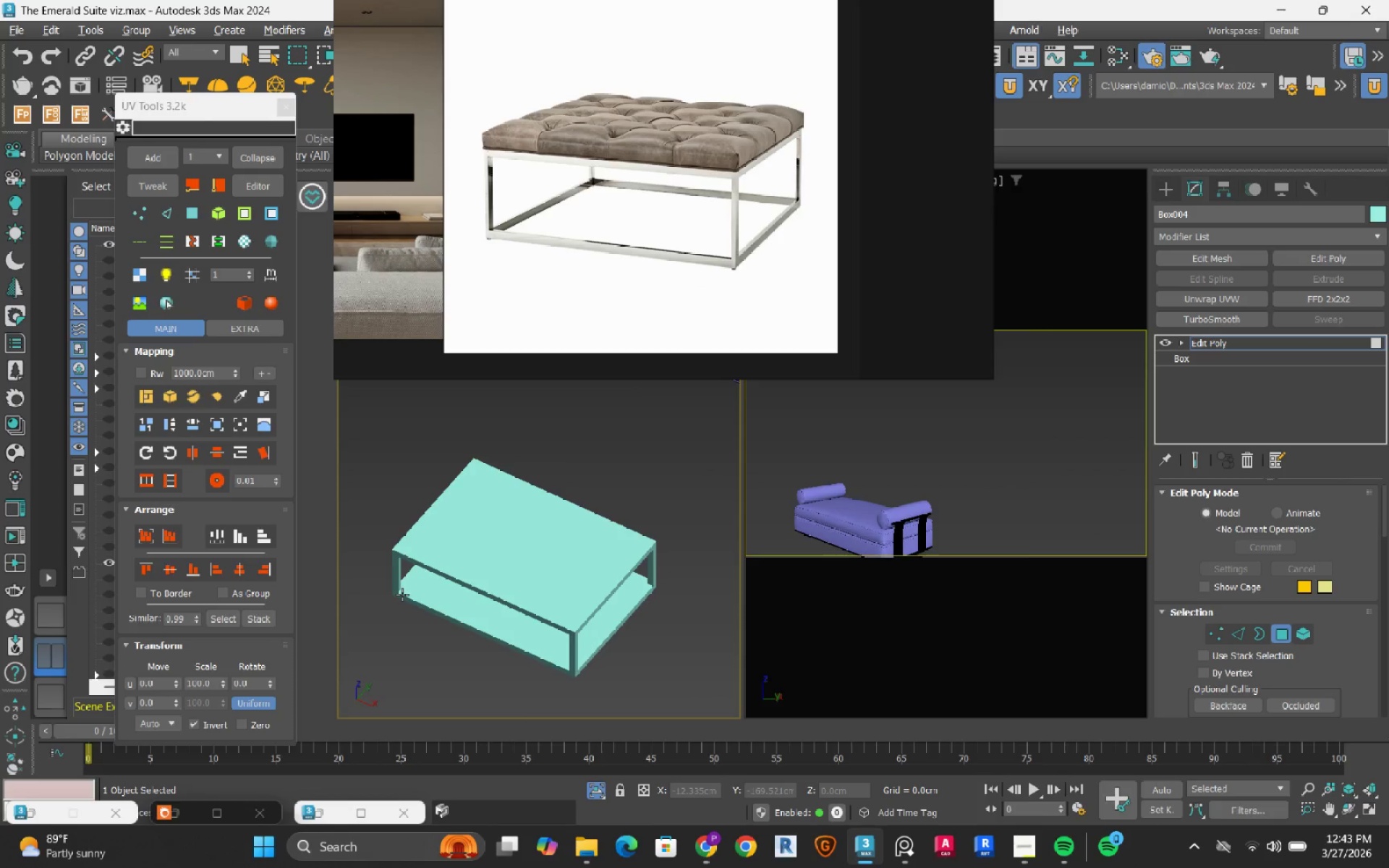 
key(Alt+AltLeft)
 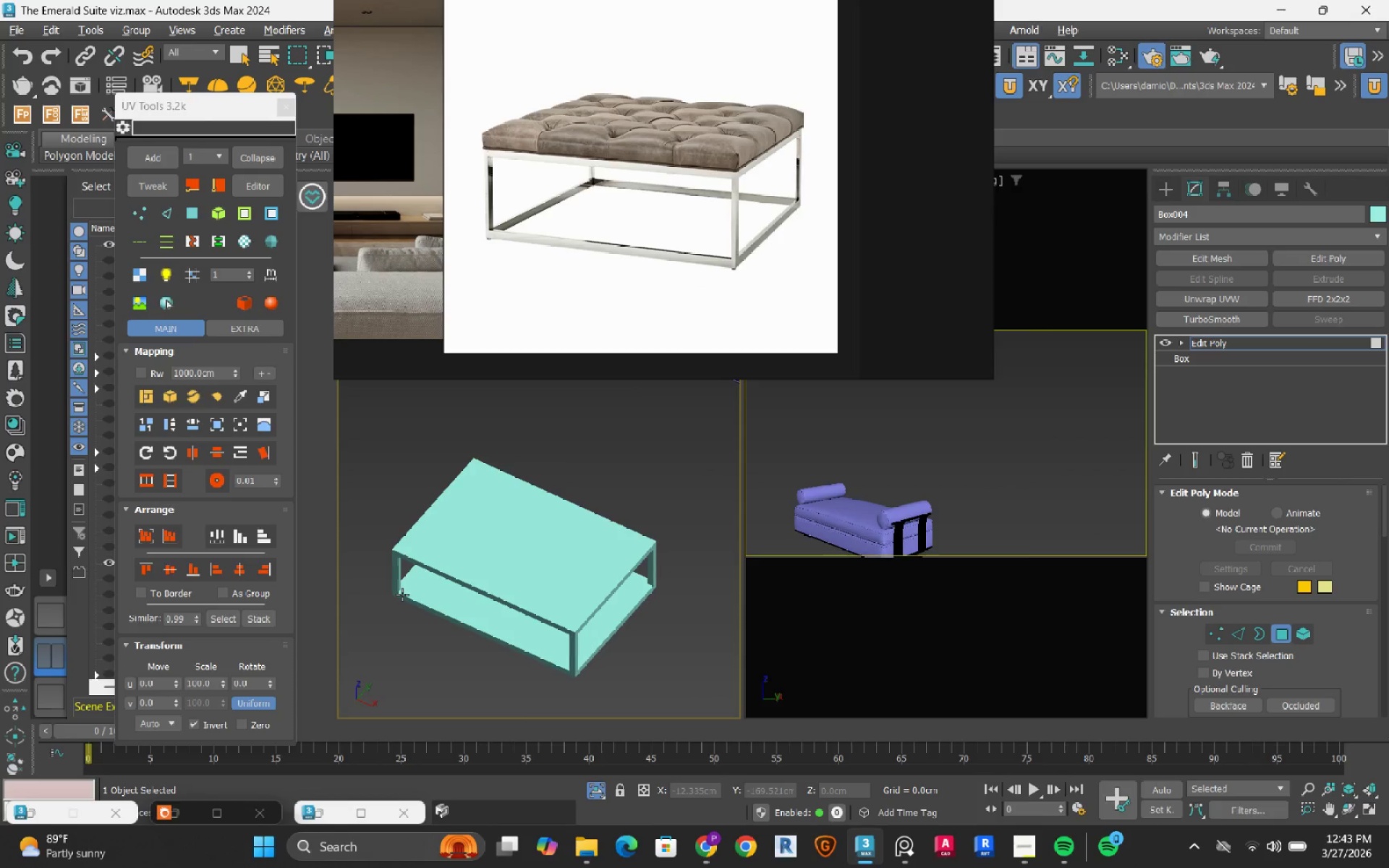 
key(Alt+AltLeft)
 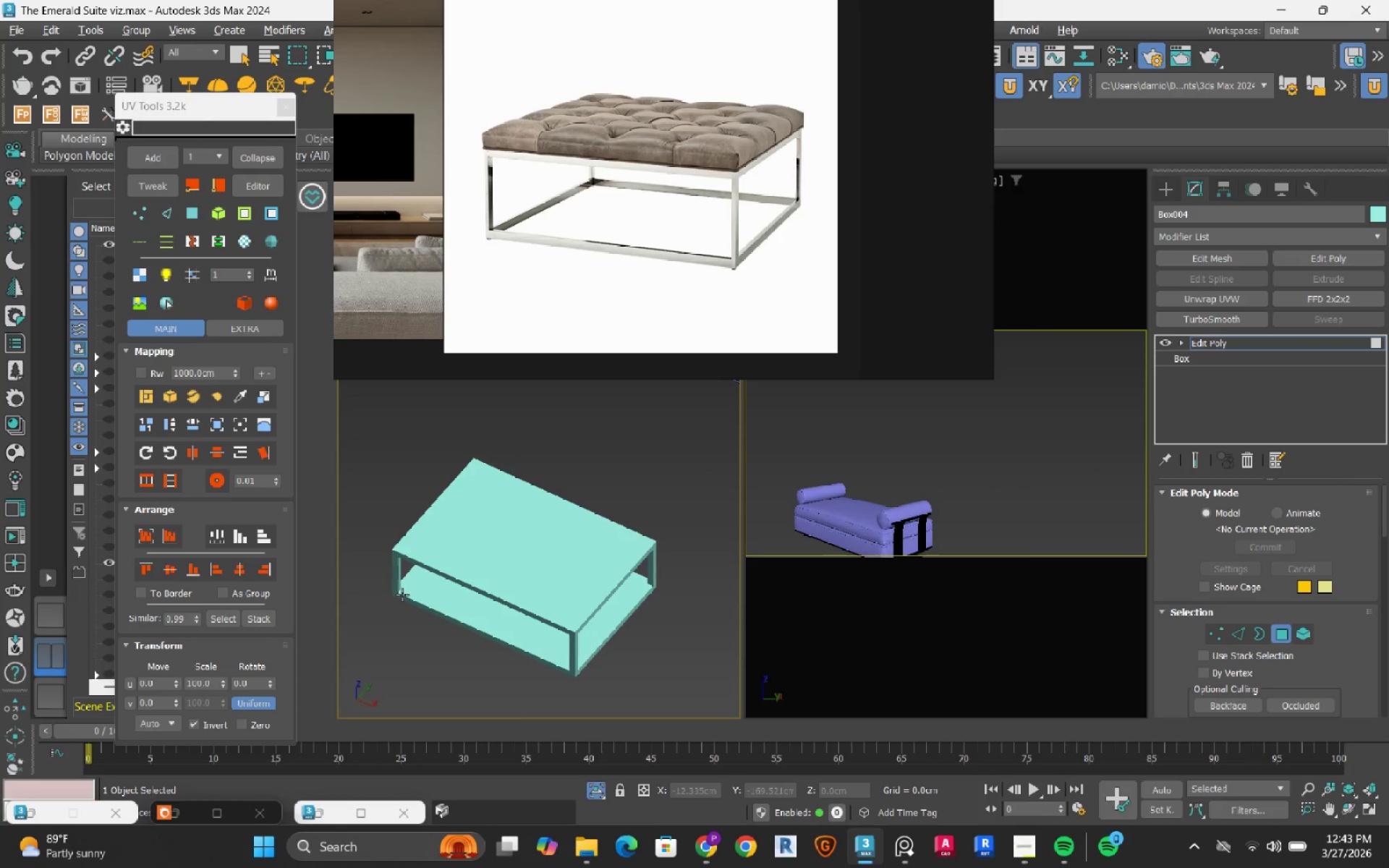 
key(Alt+AltLeft)
 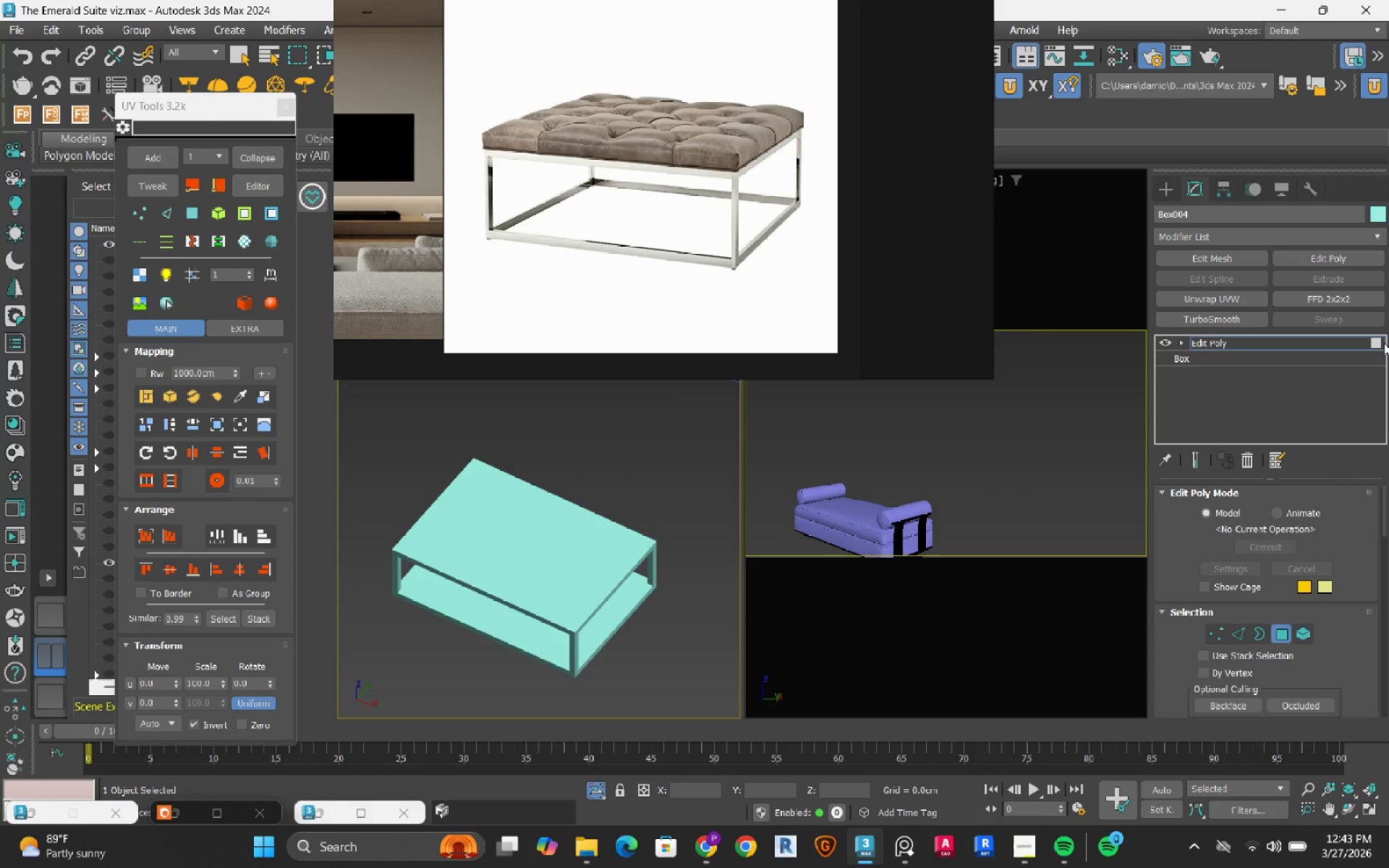 
left_click([1381, 344])
 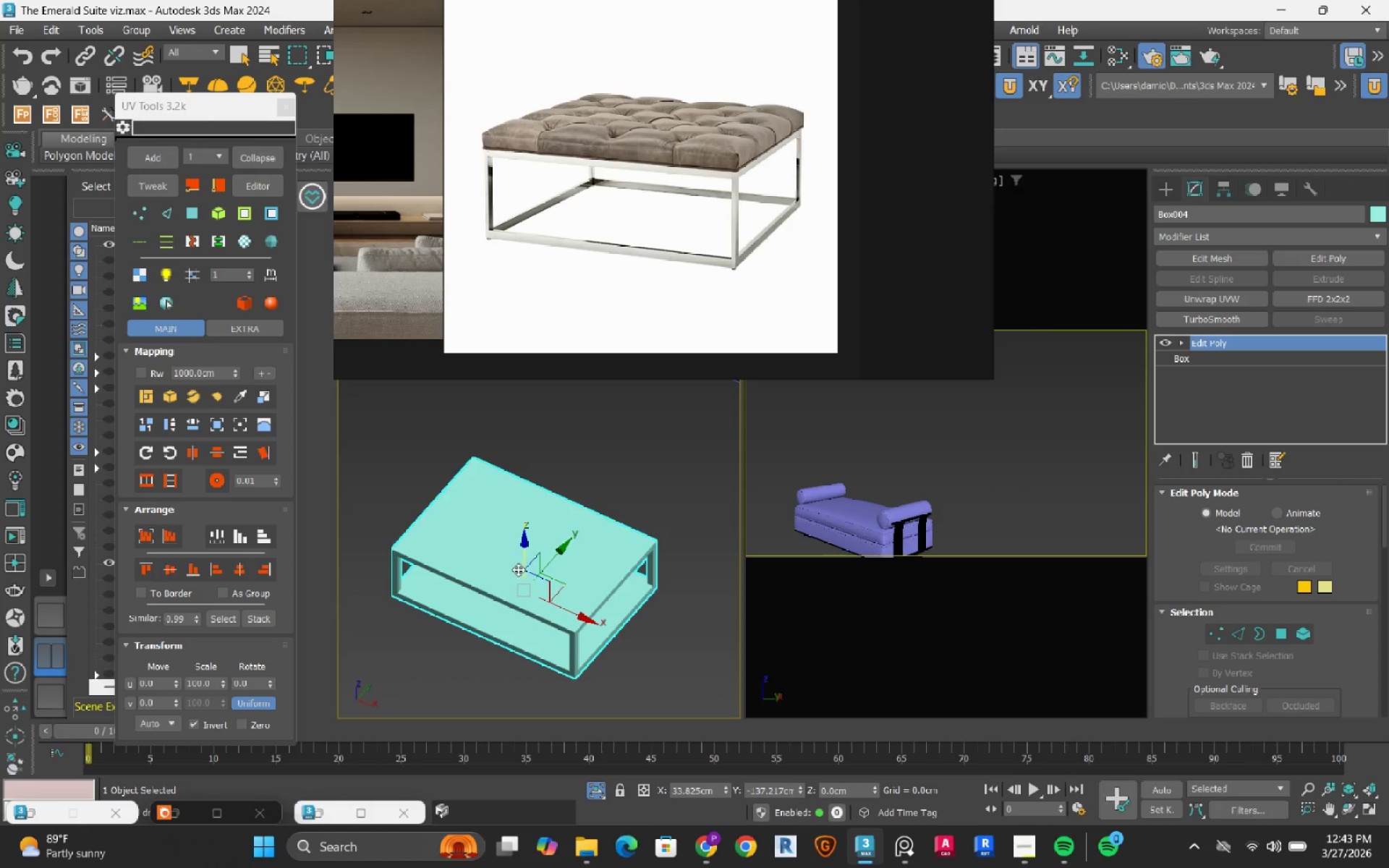 
type(tz)
 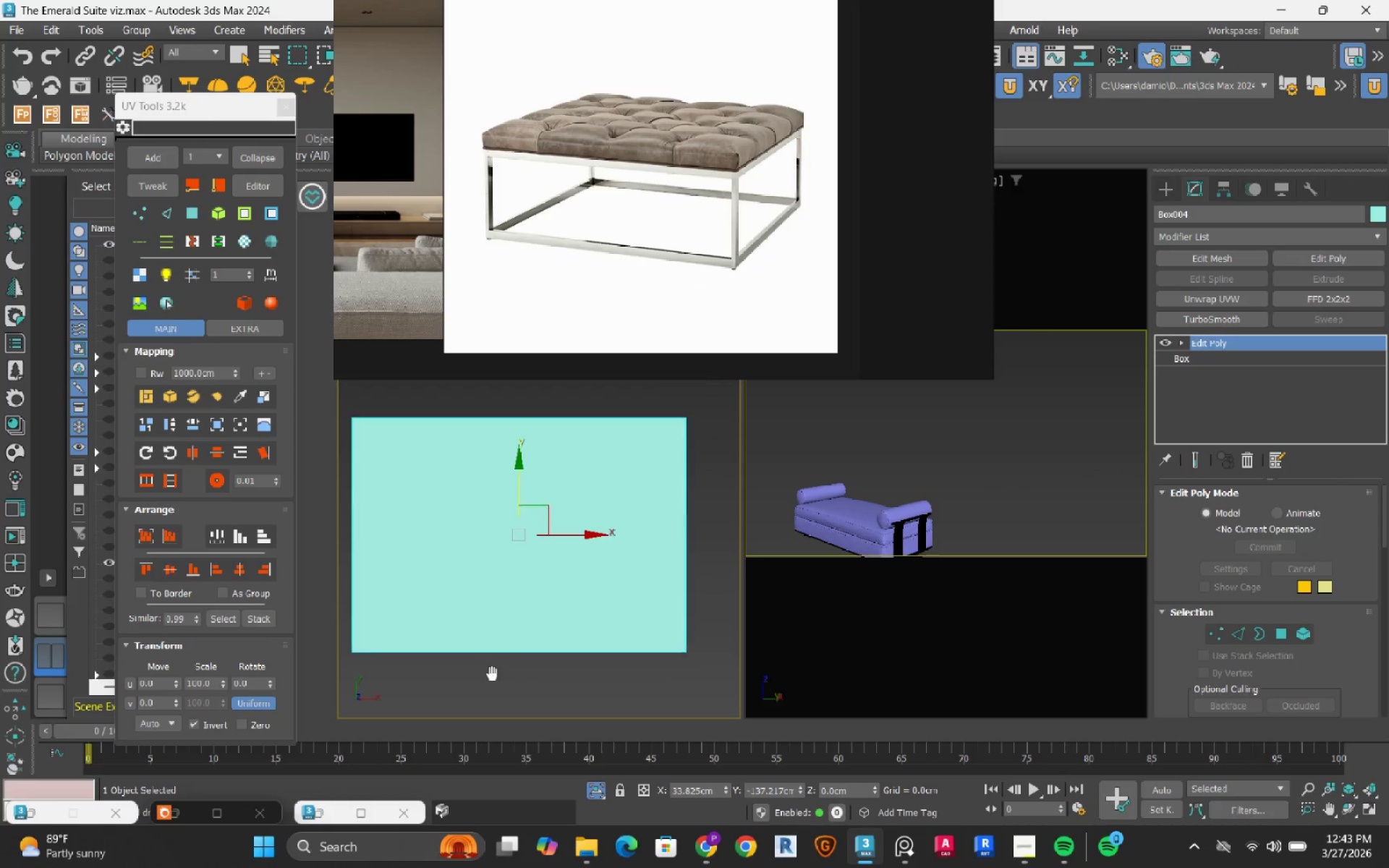 
scroll: coordinate [492, 665], scroll_direction: down, amount: 1.0
 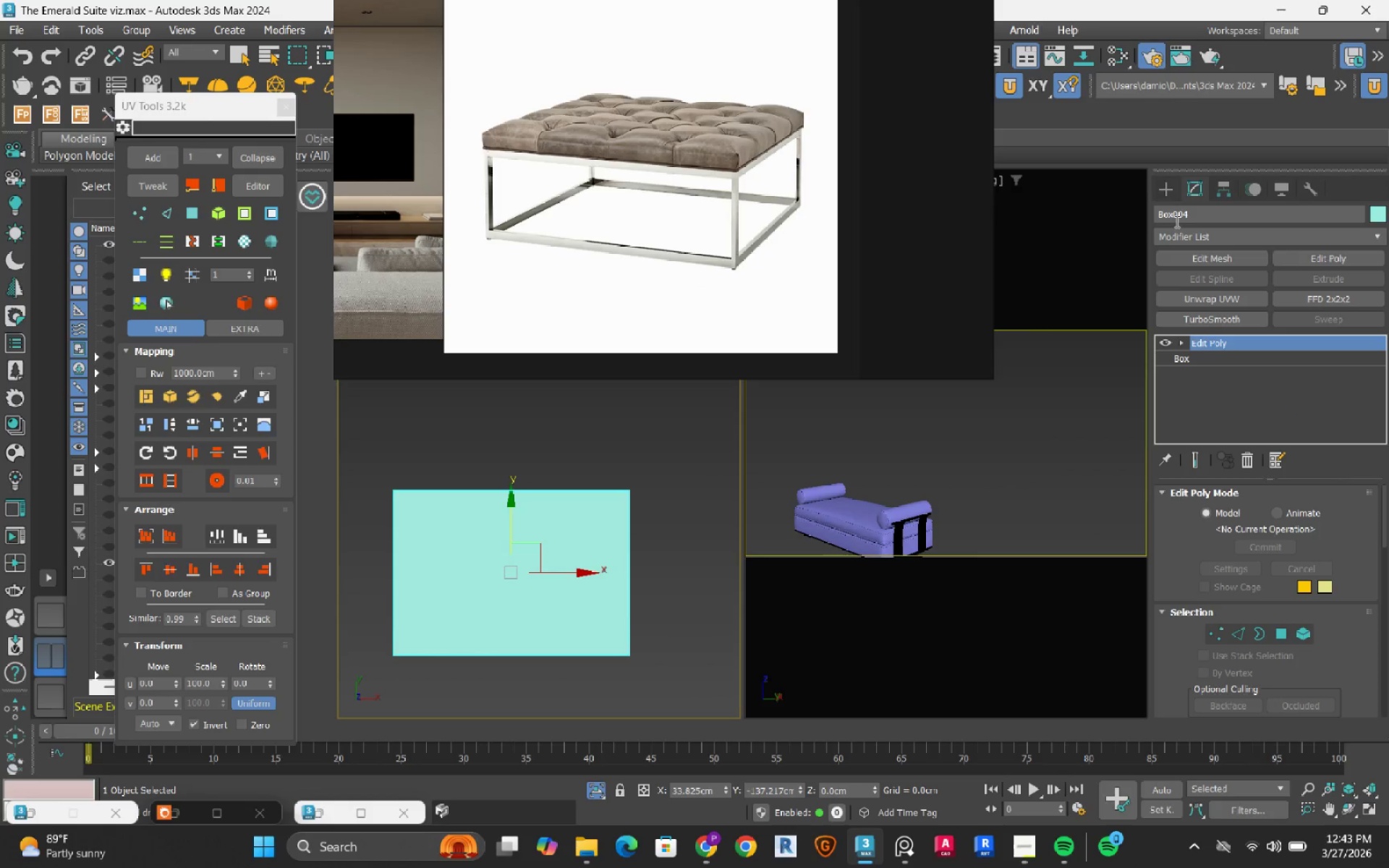 
left_click([1170, 187])
 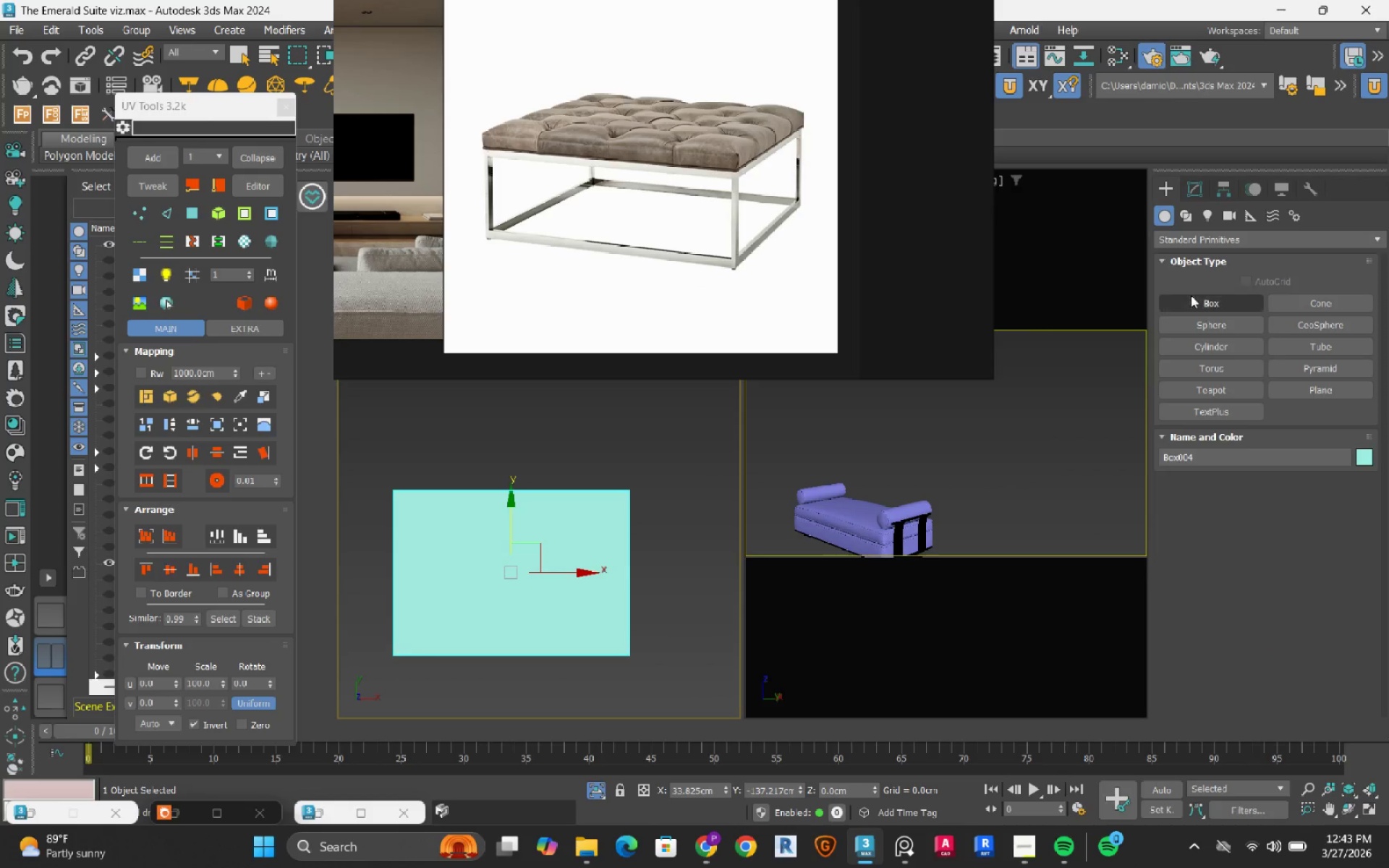 
left_click([1194, 303])
 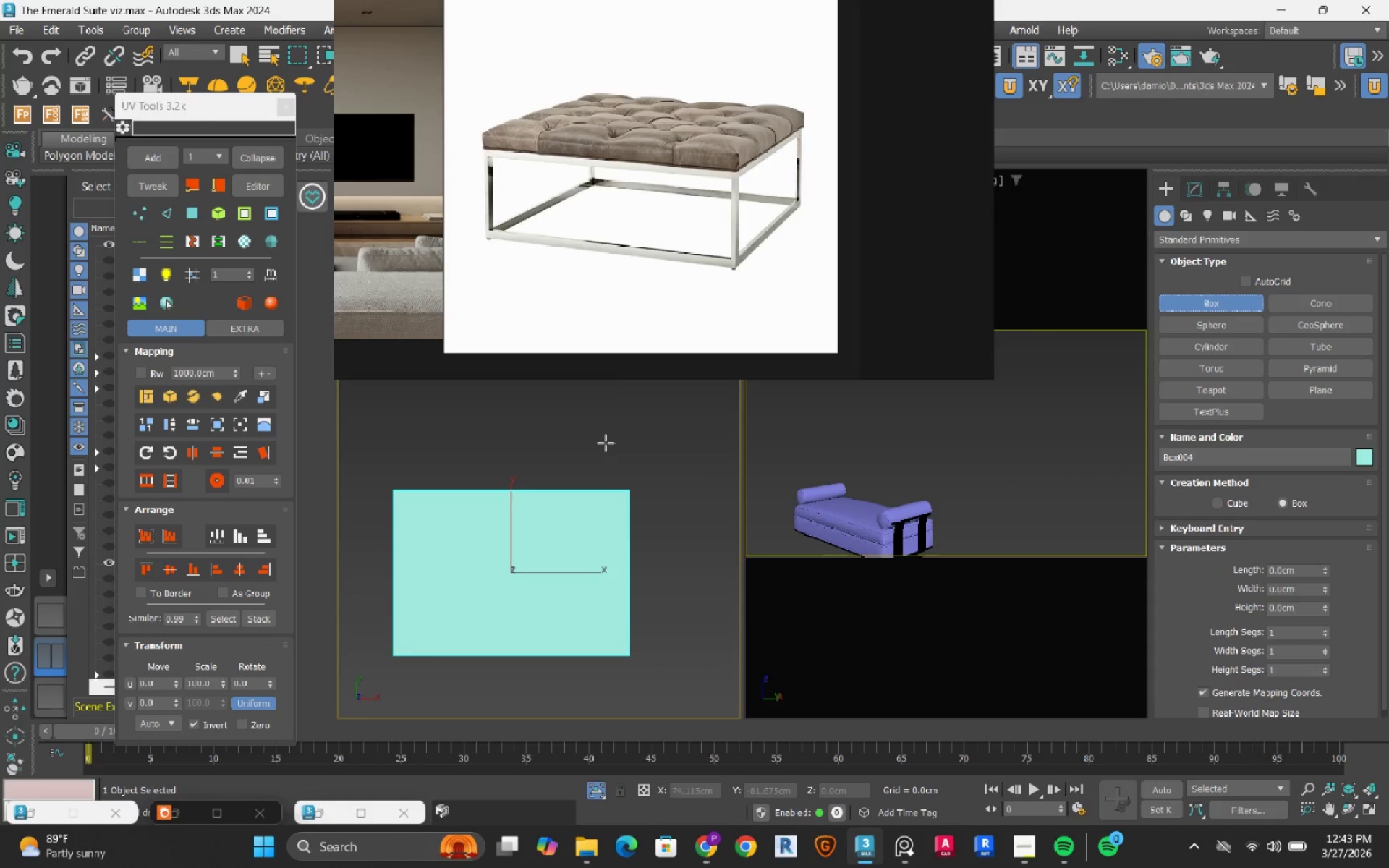 
key(S)
 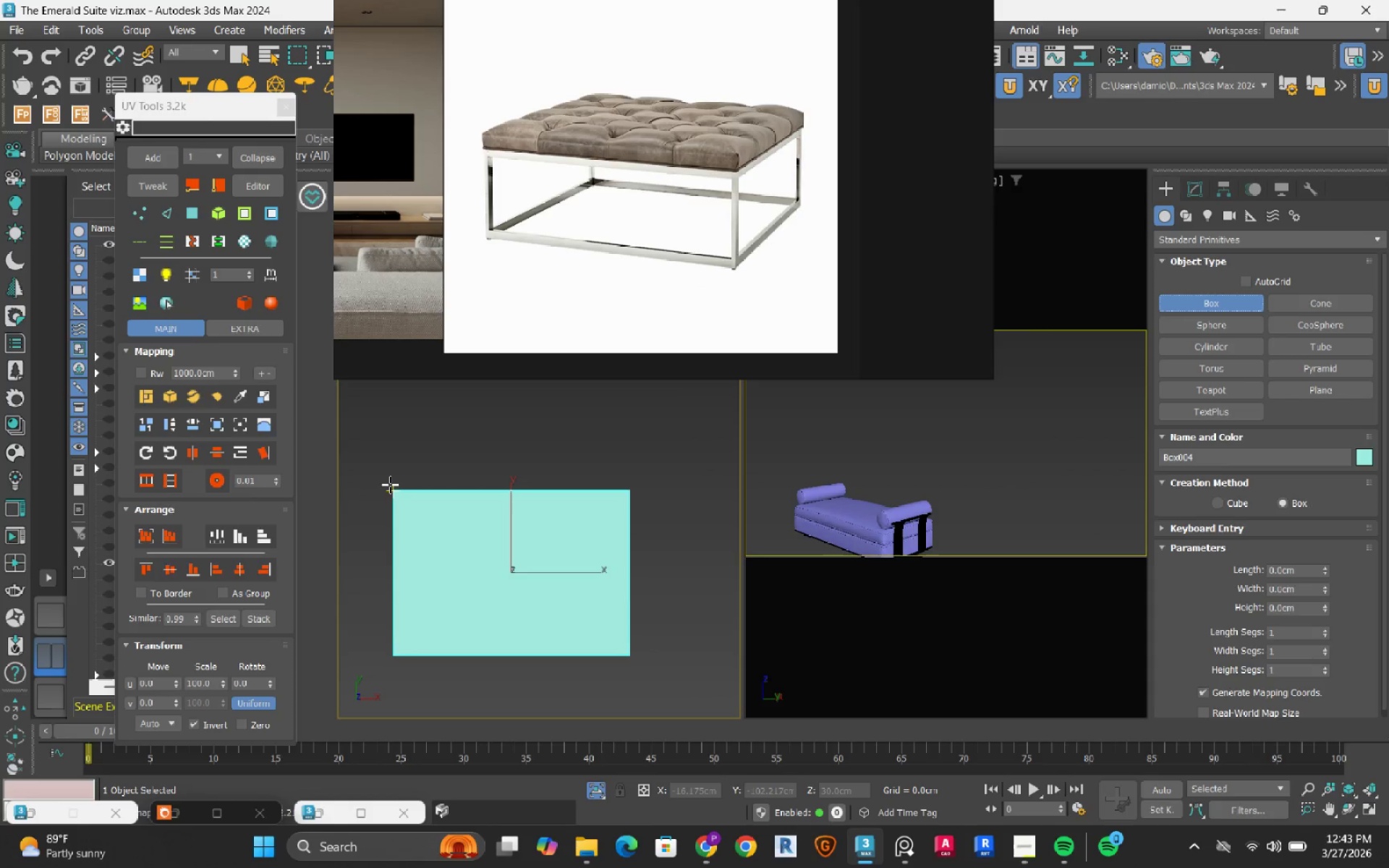 
left_click_drag(start_coordinate=[390, 485], to_coordinate=[627, 651])
 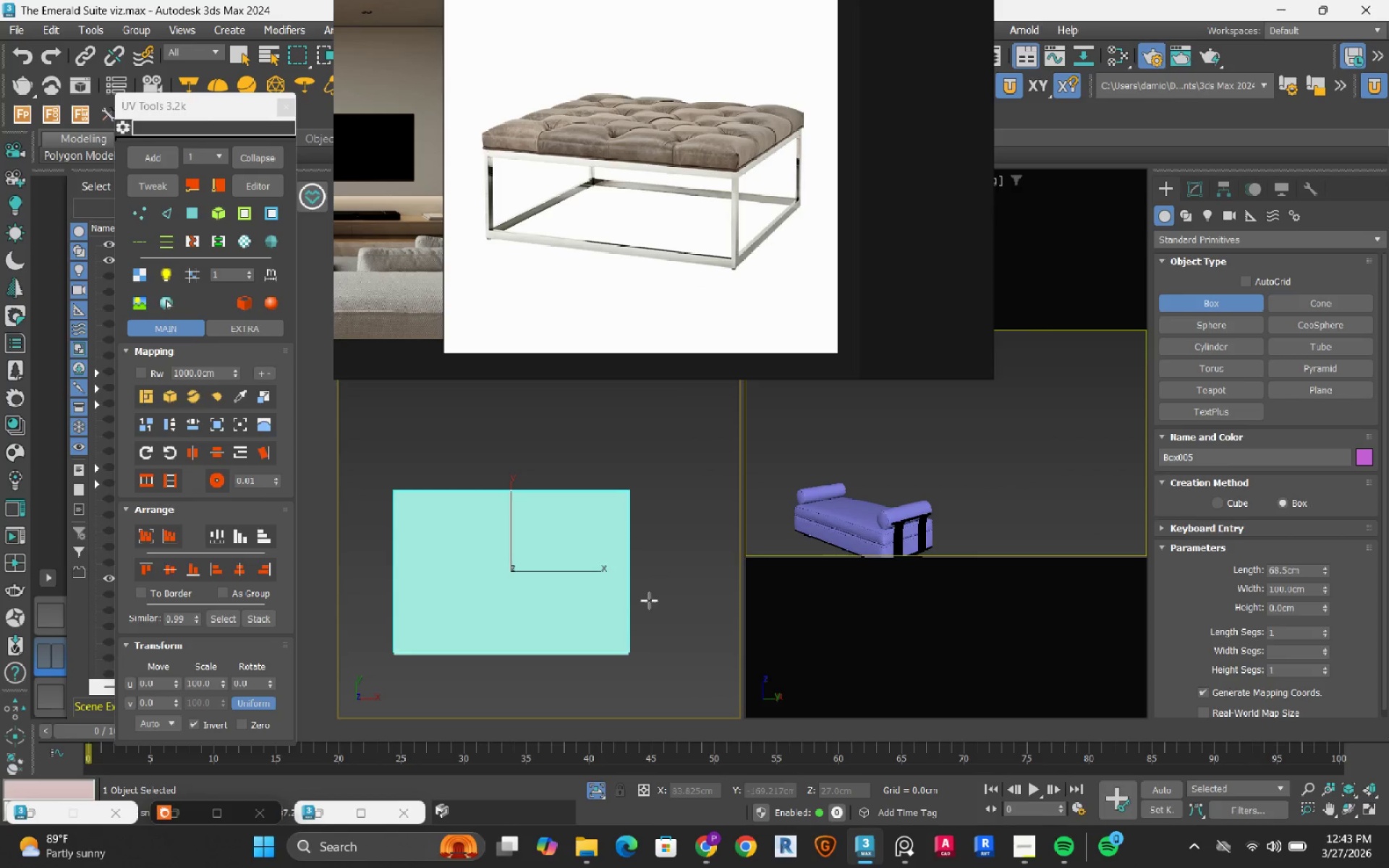 
left_click([652, 597])
 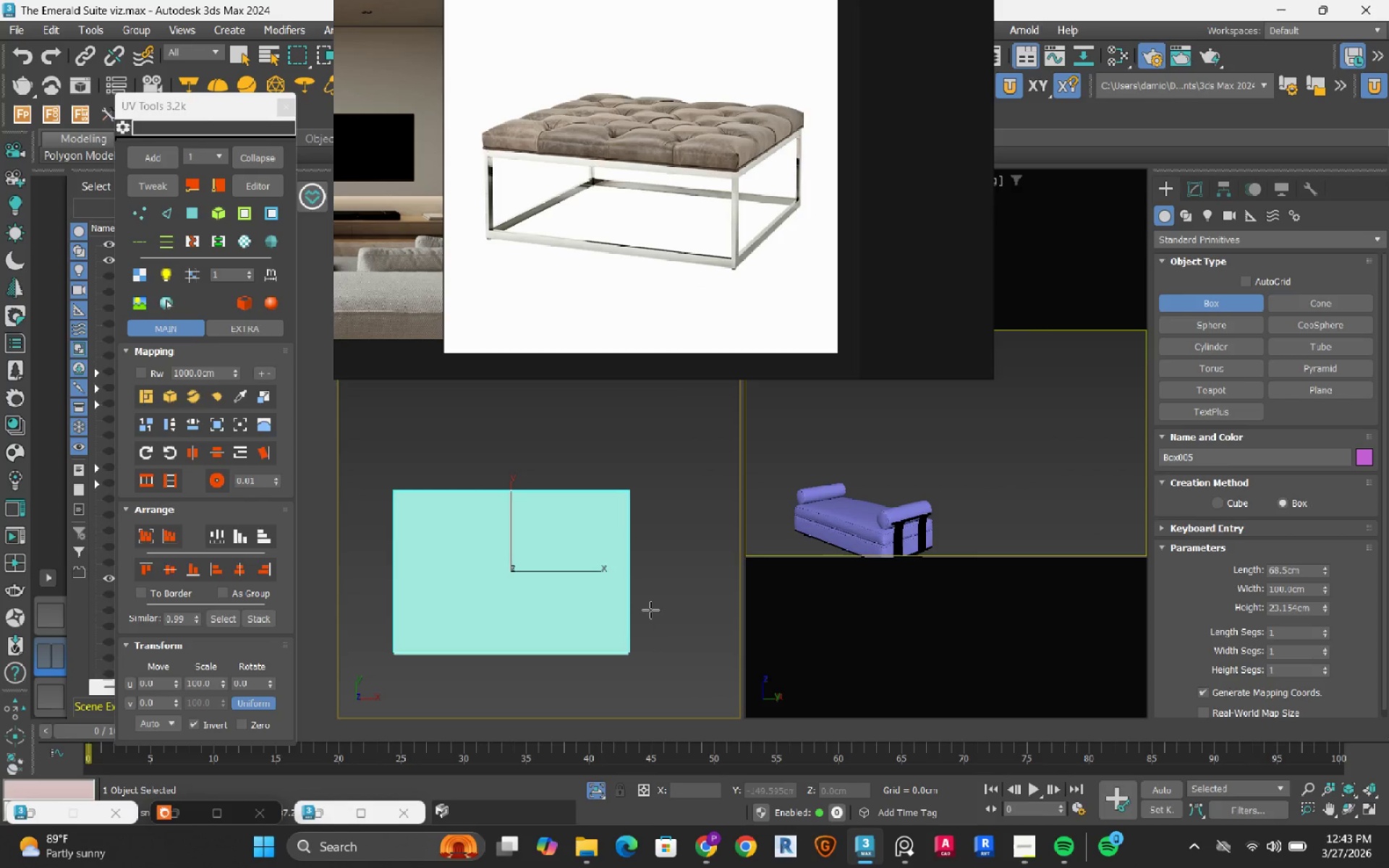 
hold_key(key=AltLeft, duration=0.78)
 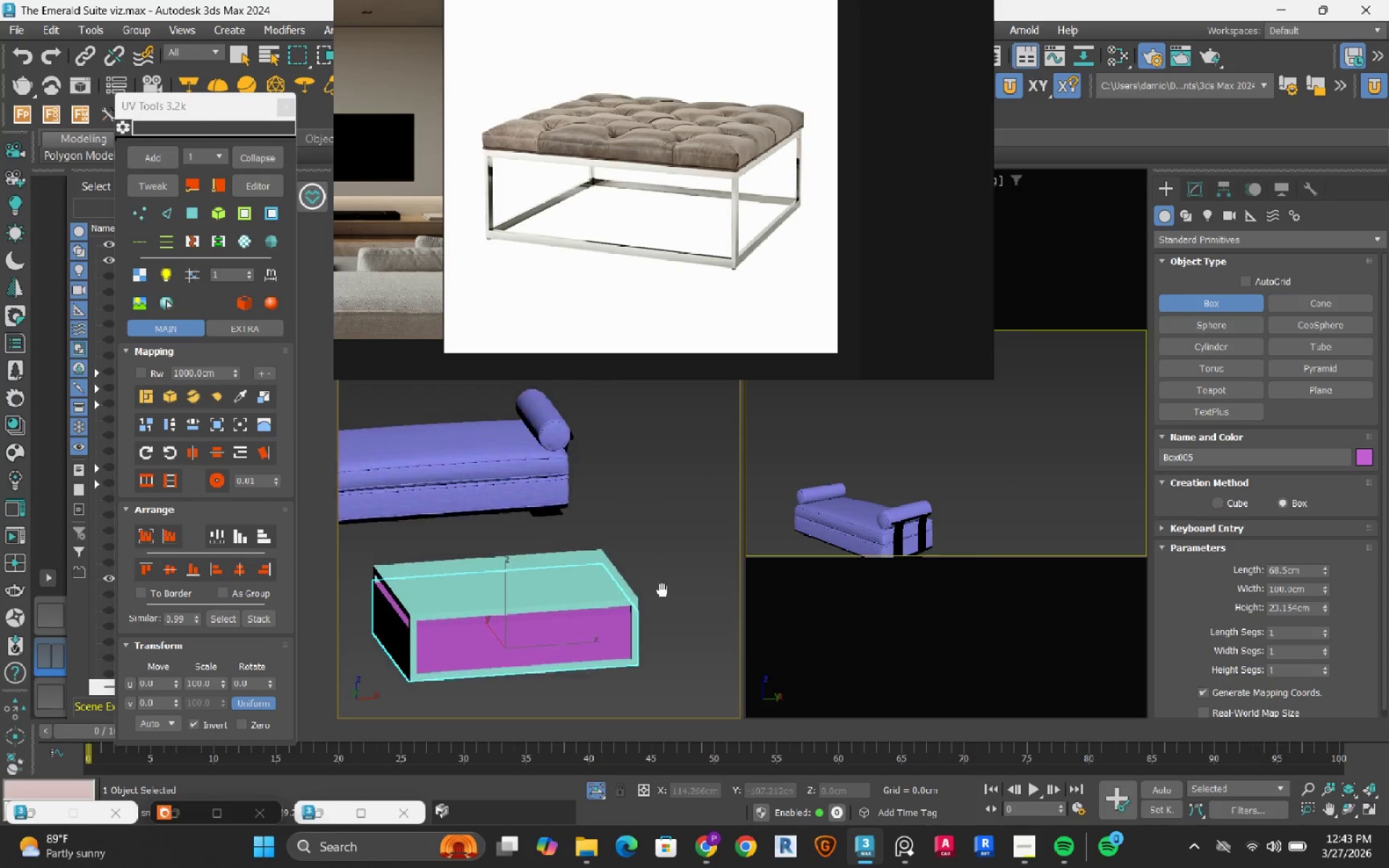 
hold_key(key=AltLeft, duration=0.47)
 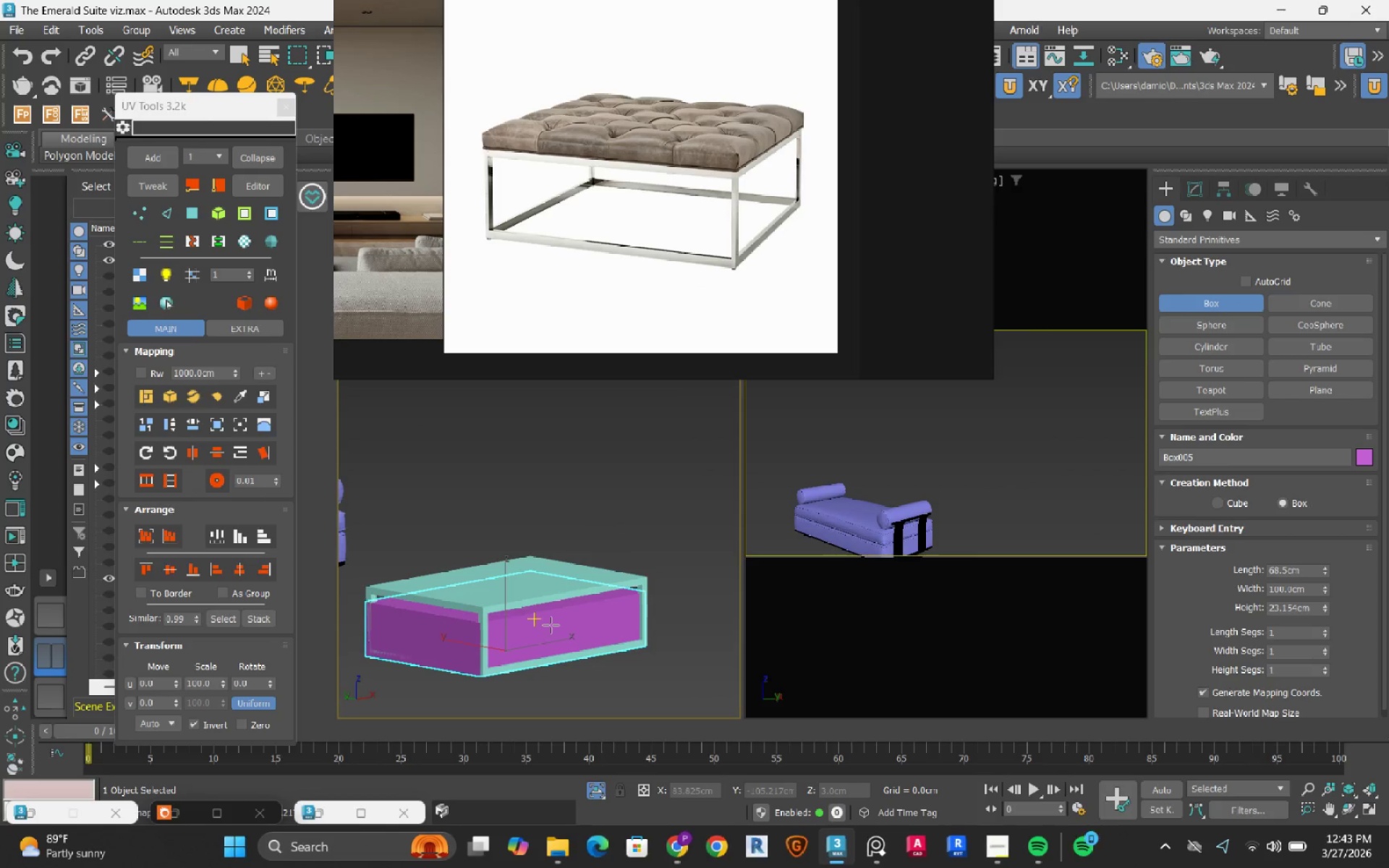 
type(fz)
 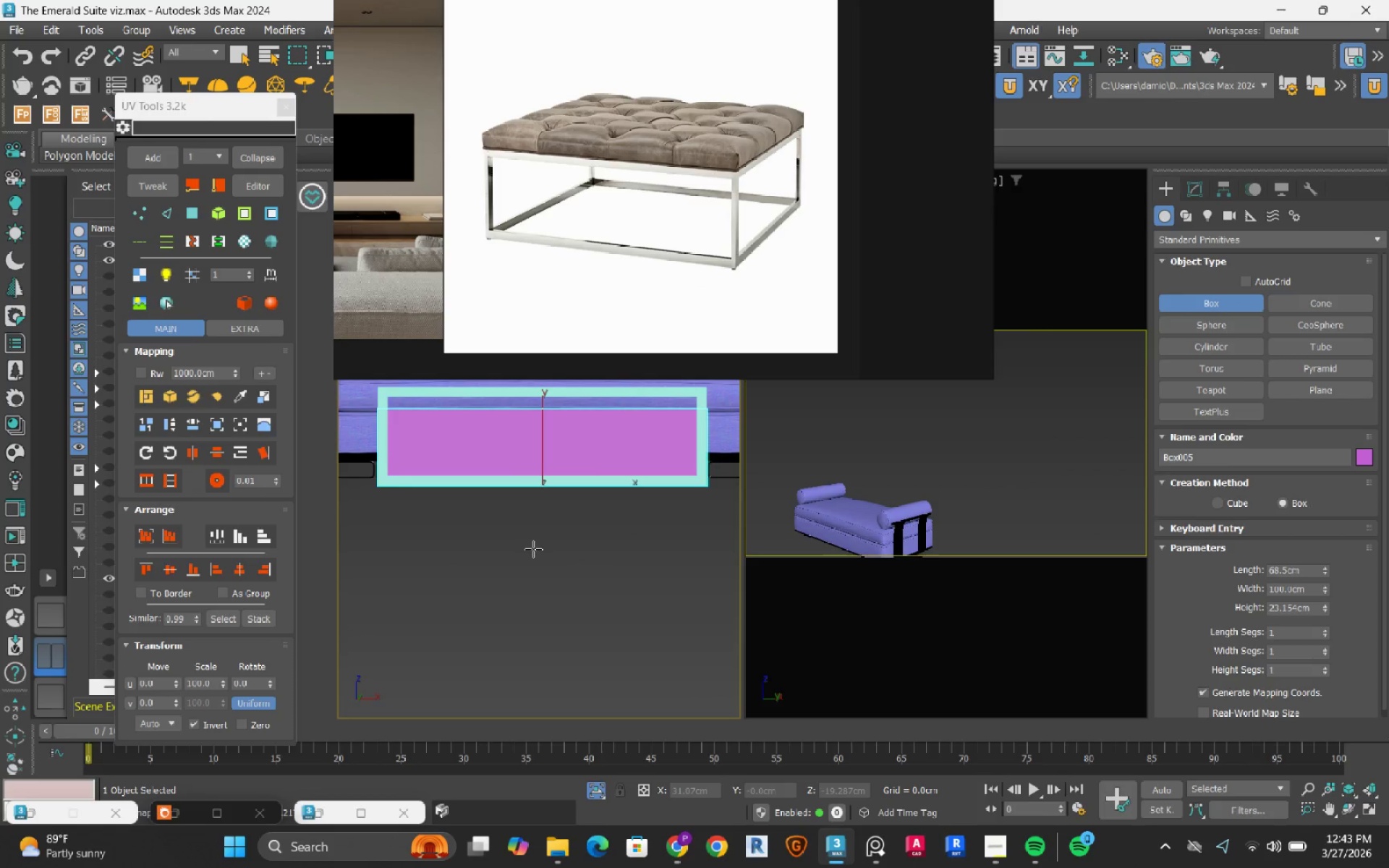 
type(lz)
 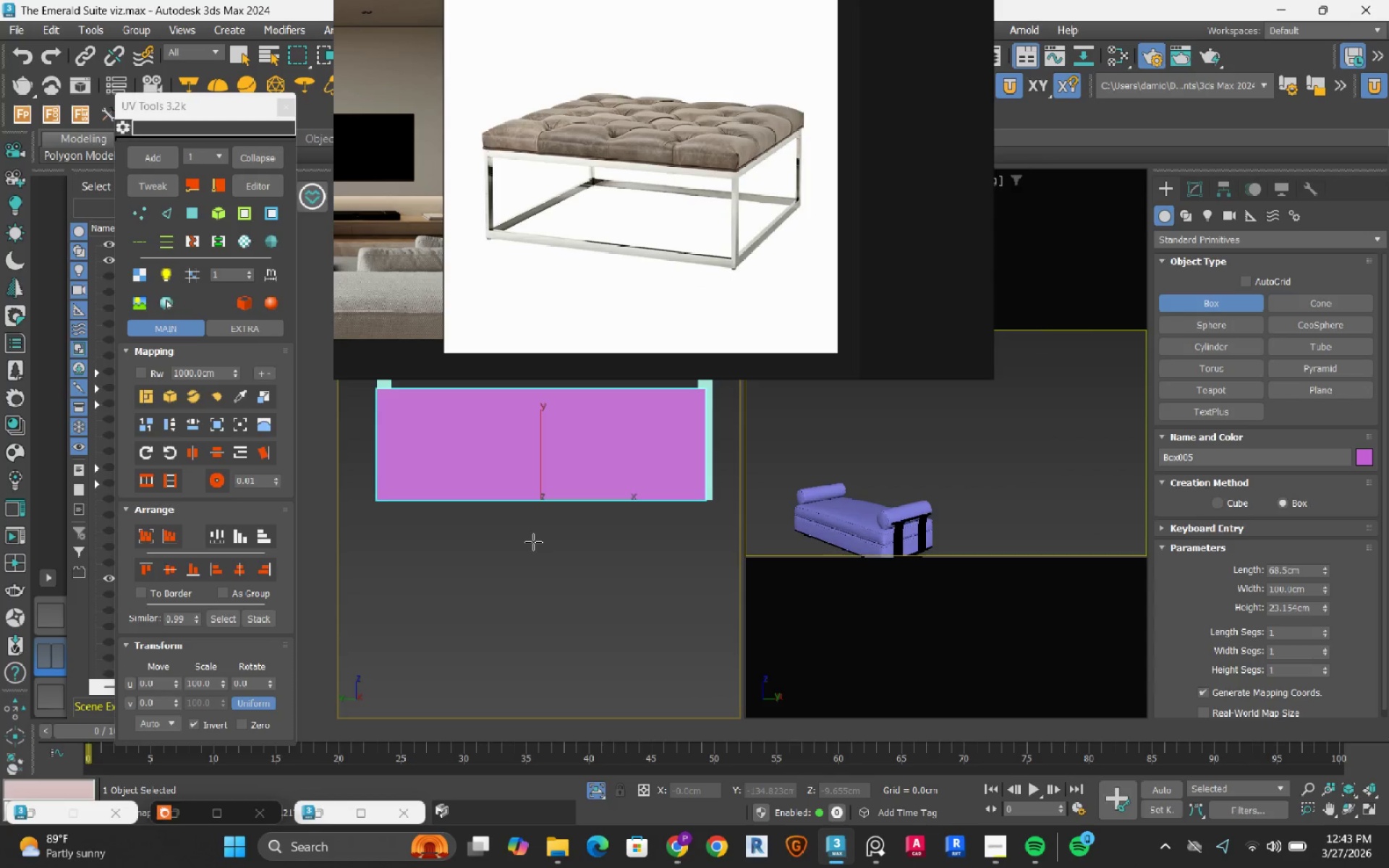 
scroll: coordinate [533, 535], scroll_direction: down, amount: 2.0
 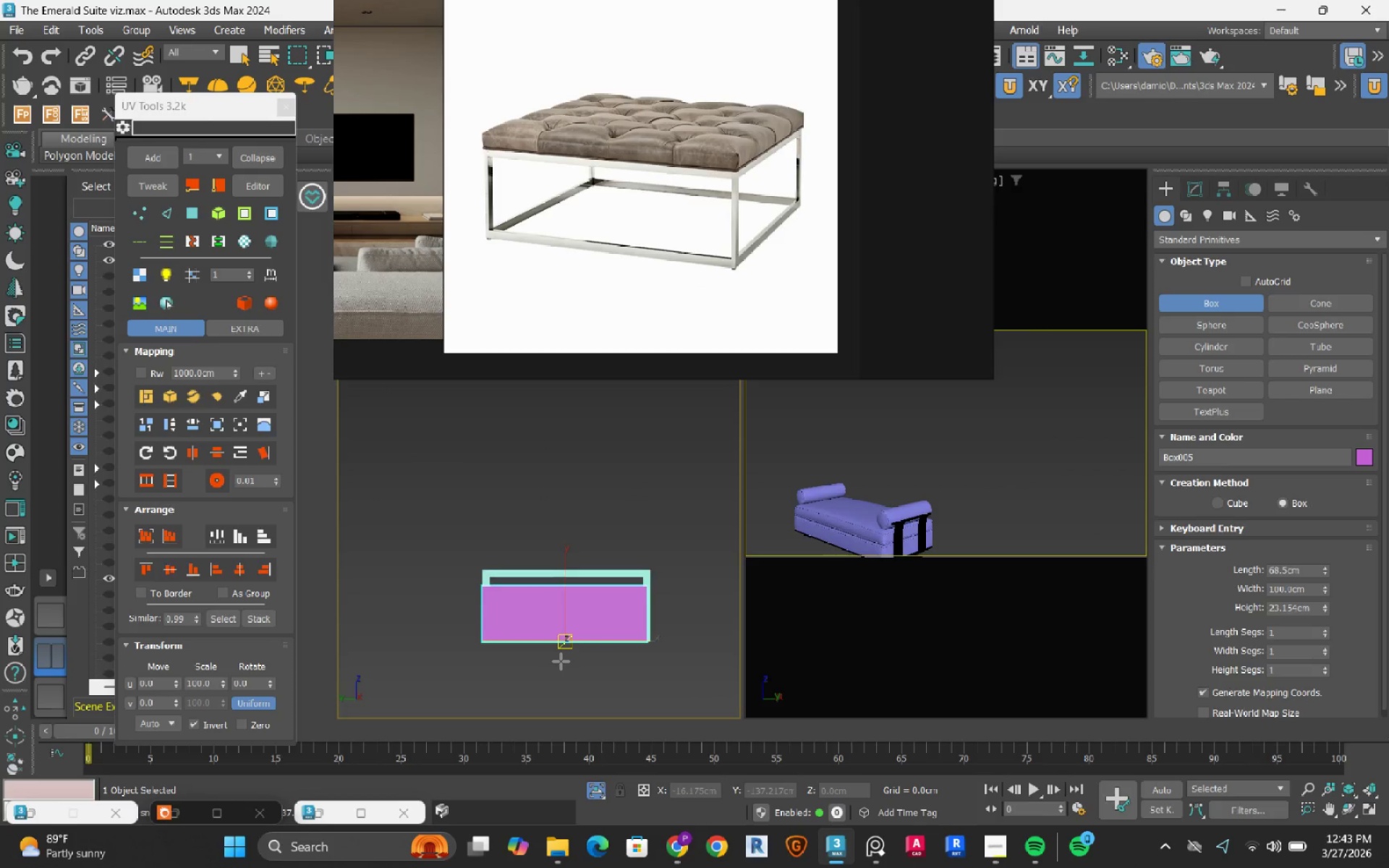 
key(W)
 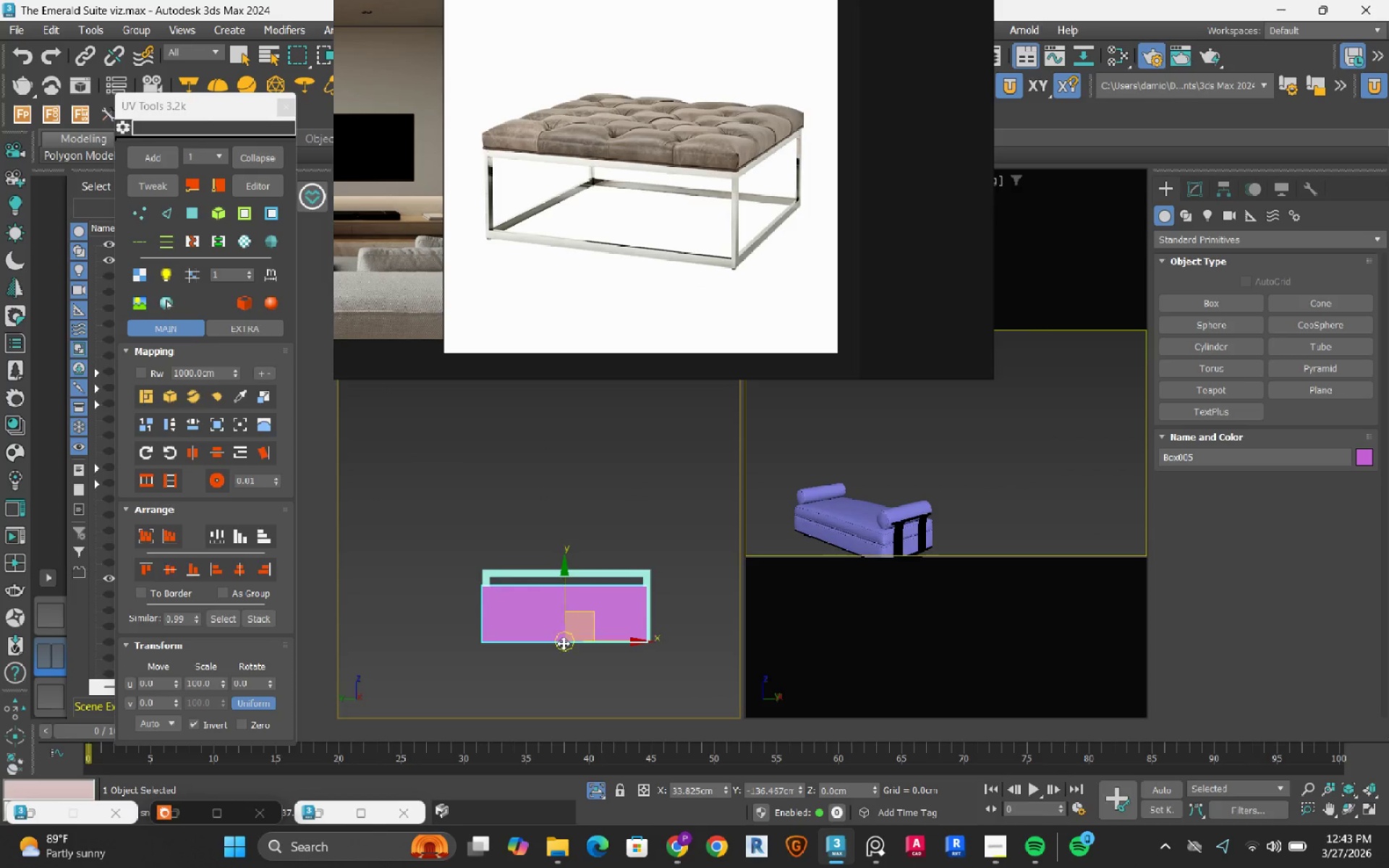 
scroll: coordinate [563, 643], scroll_direction: up, amount: 2.0
 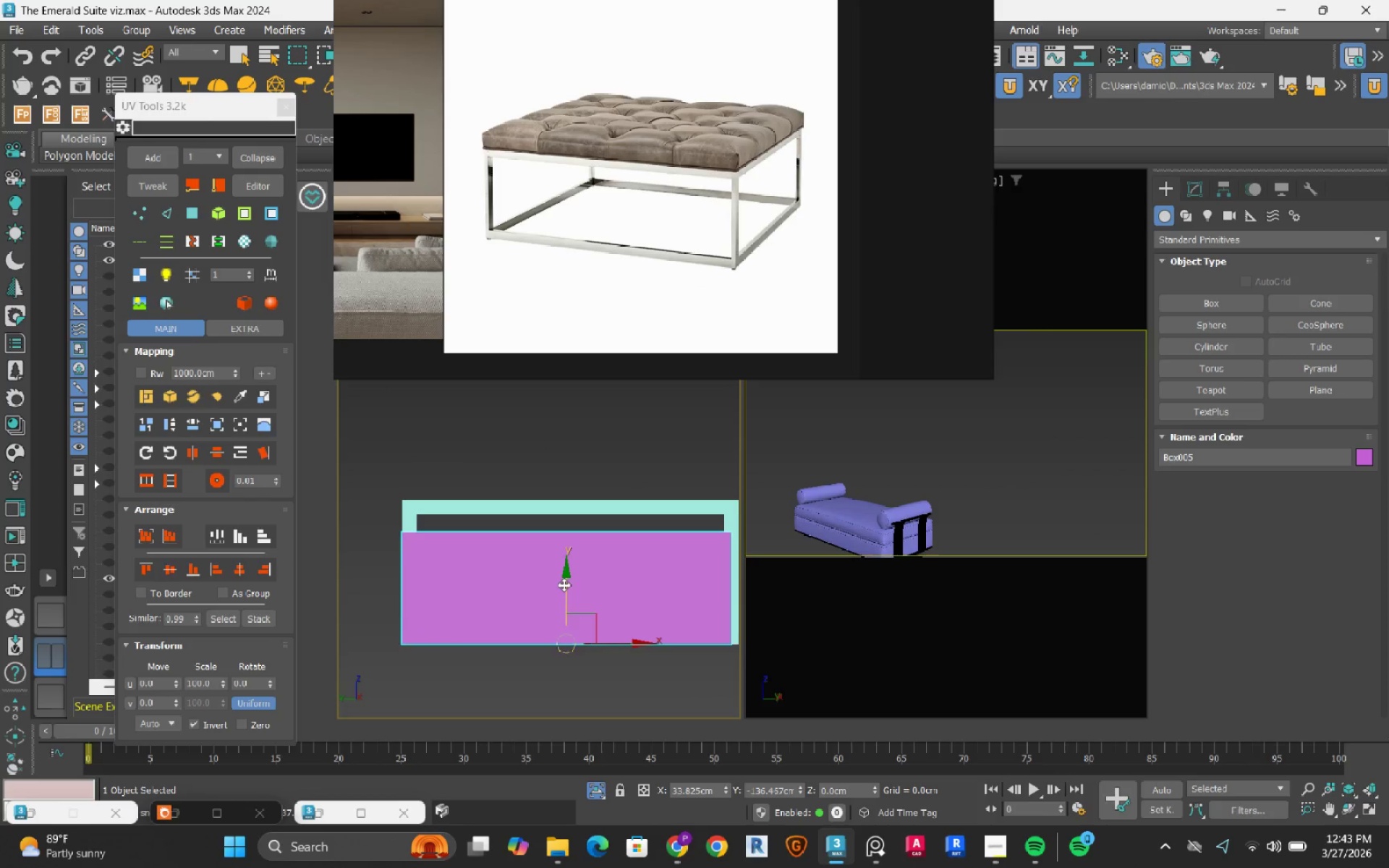 
left_click_drag(start_coordinate=[564, 584], to_coordinate=[577, 495])
 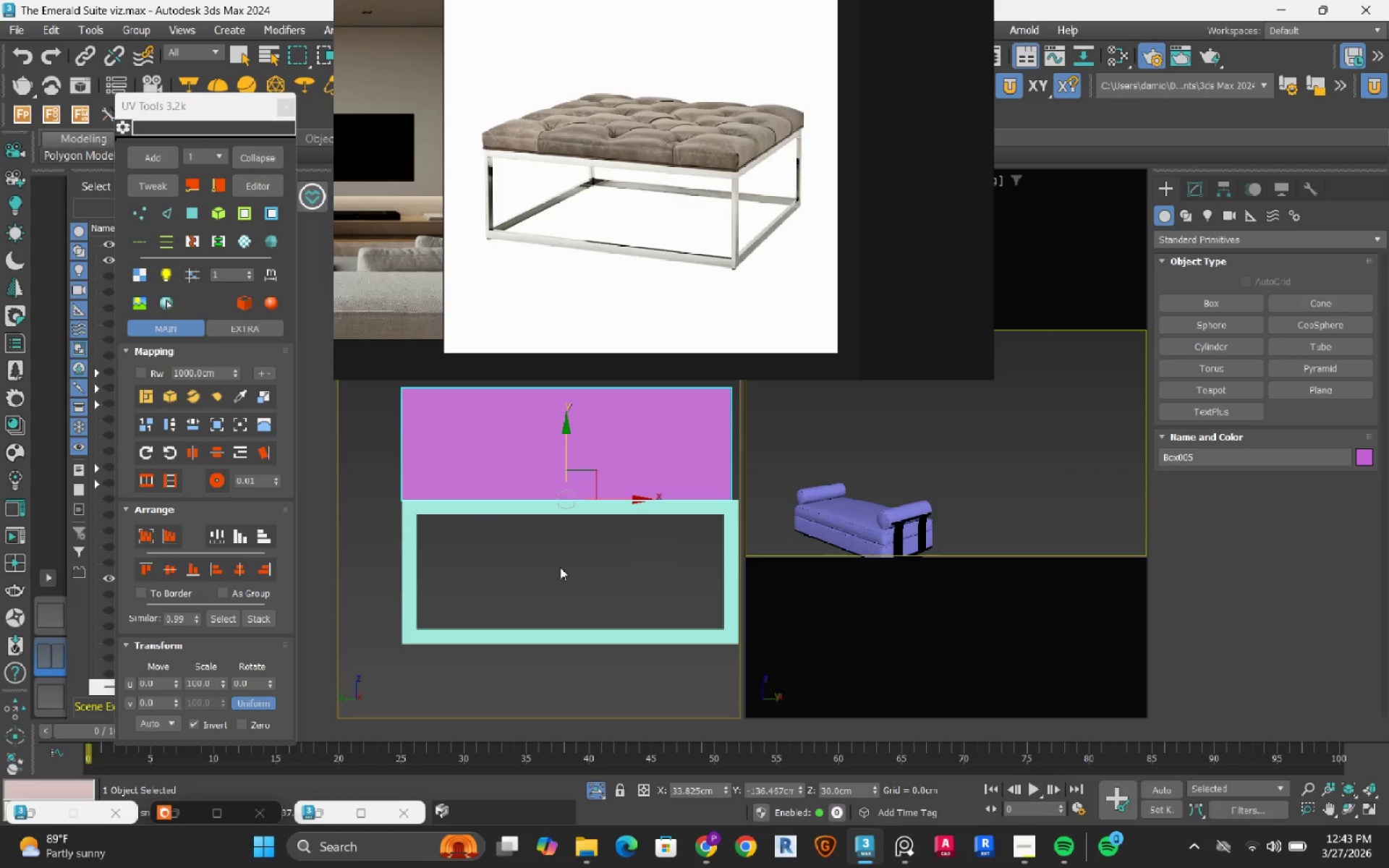 
wait(8.27)
 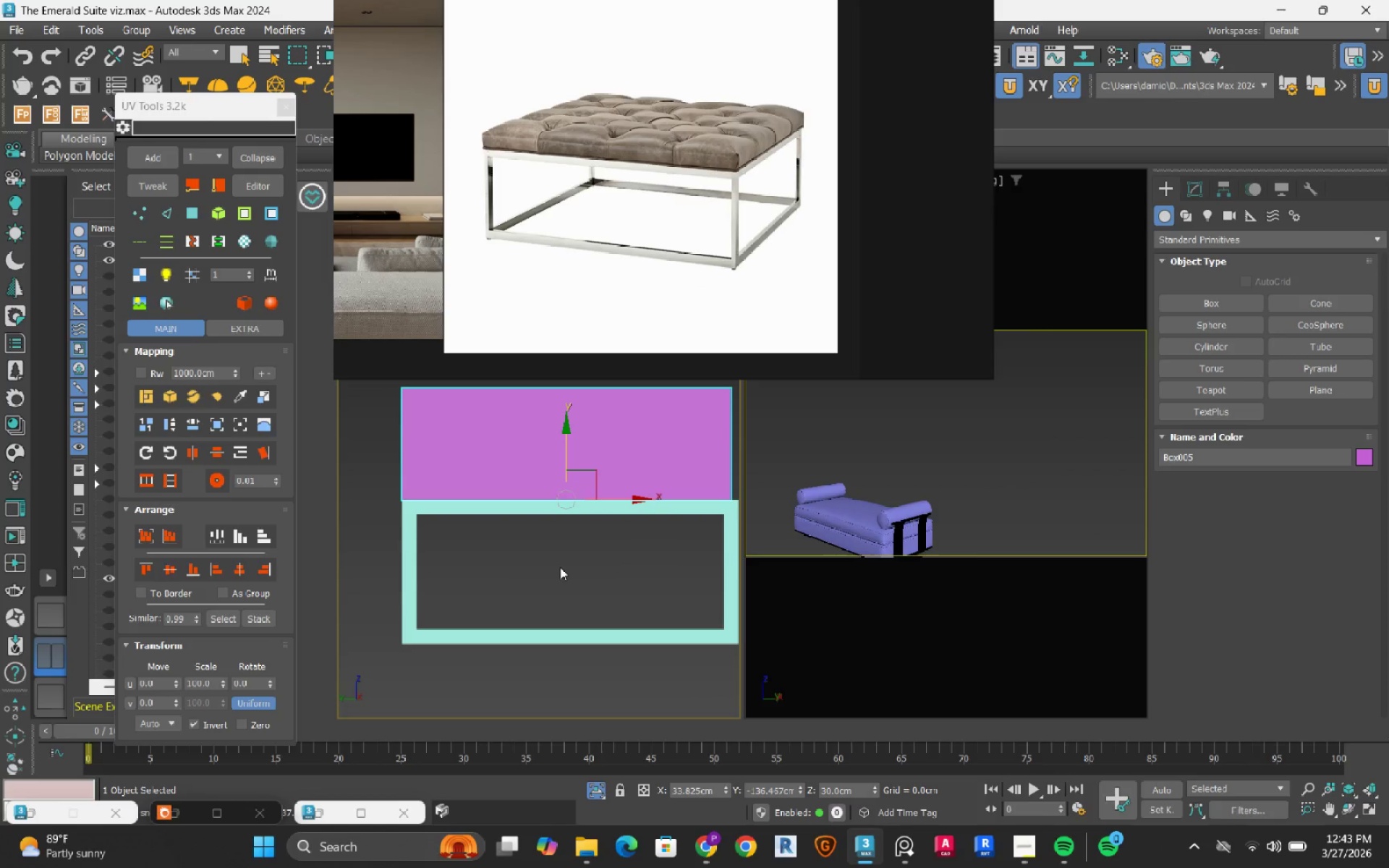 
scroll: coordinate [462, 531], scroll_direction: up, amount: 16.0
 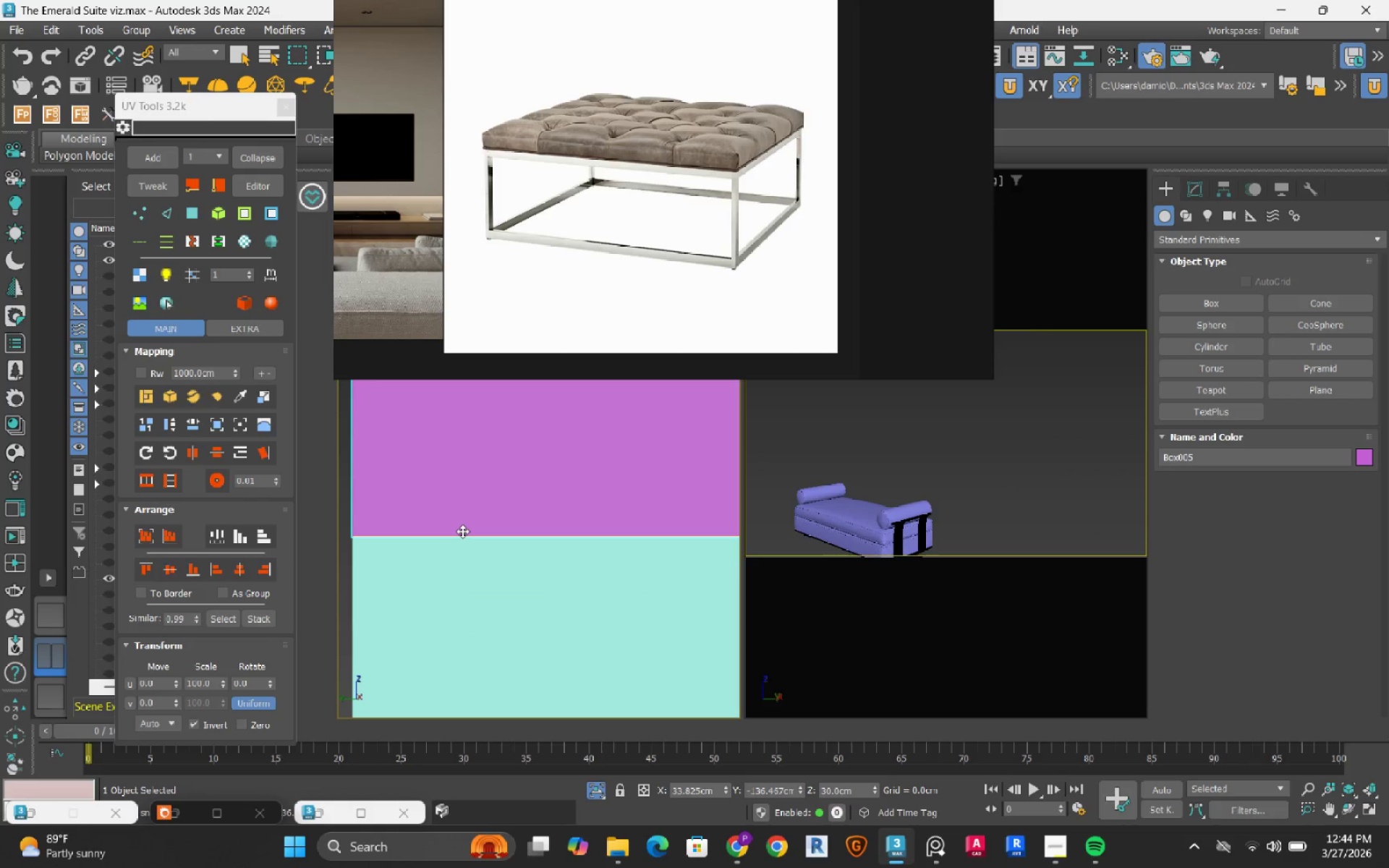 
scroll: coordinate [433, 556], scroll_direction: down, amount: 14.0
 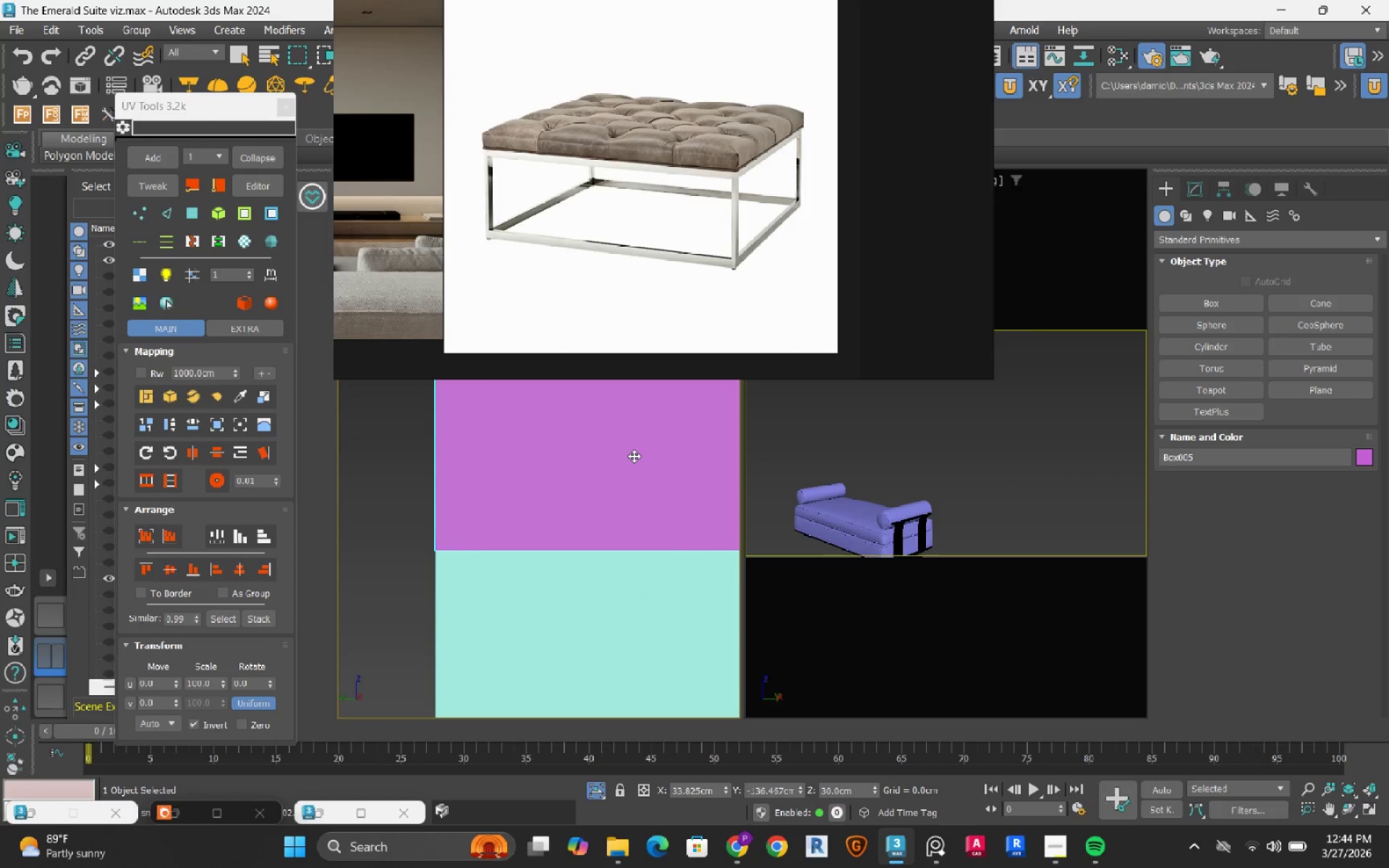 
key(S)
 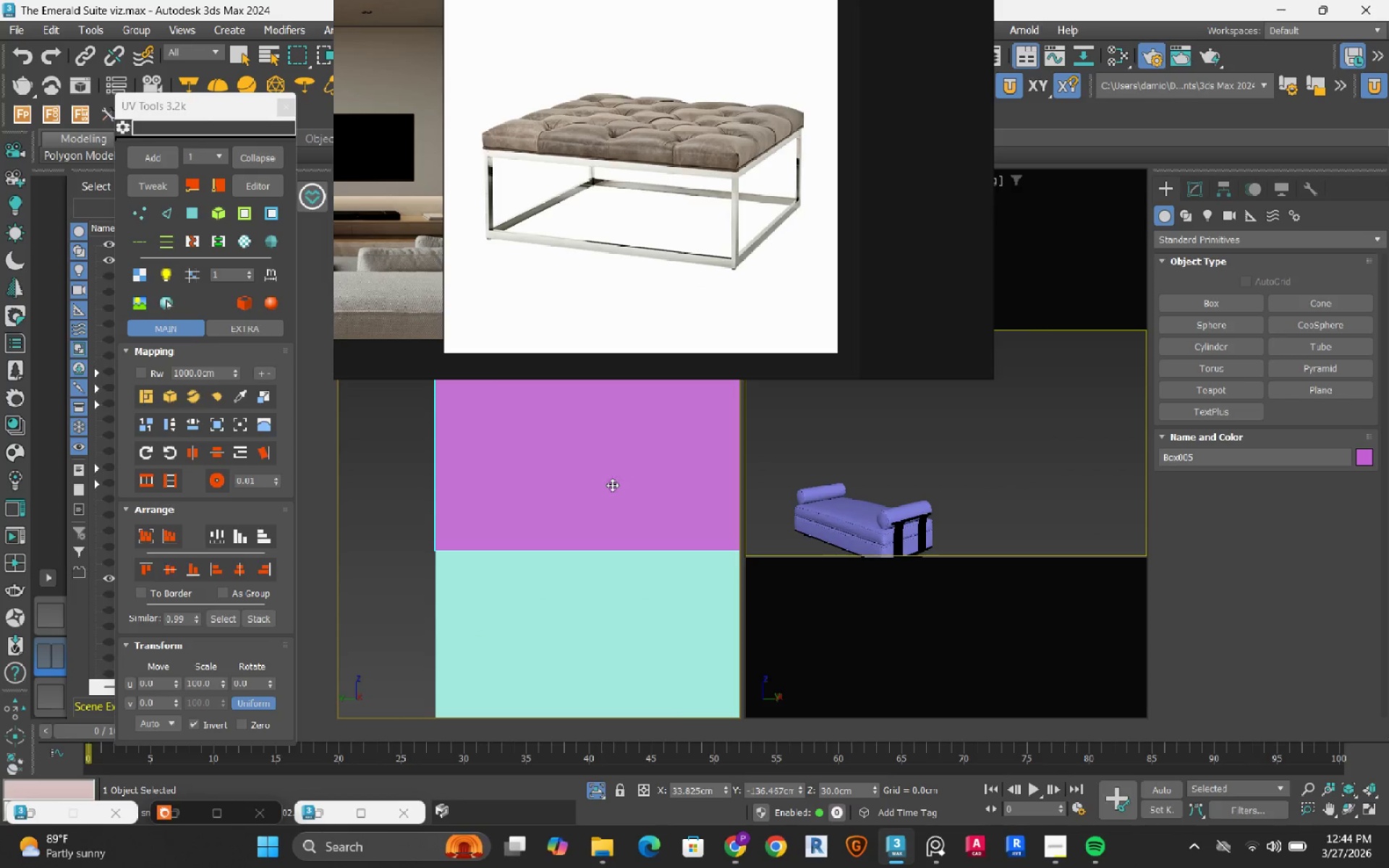 
scroll: coordinate [392, 618], scroll_direction: down, amount: 14.0
 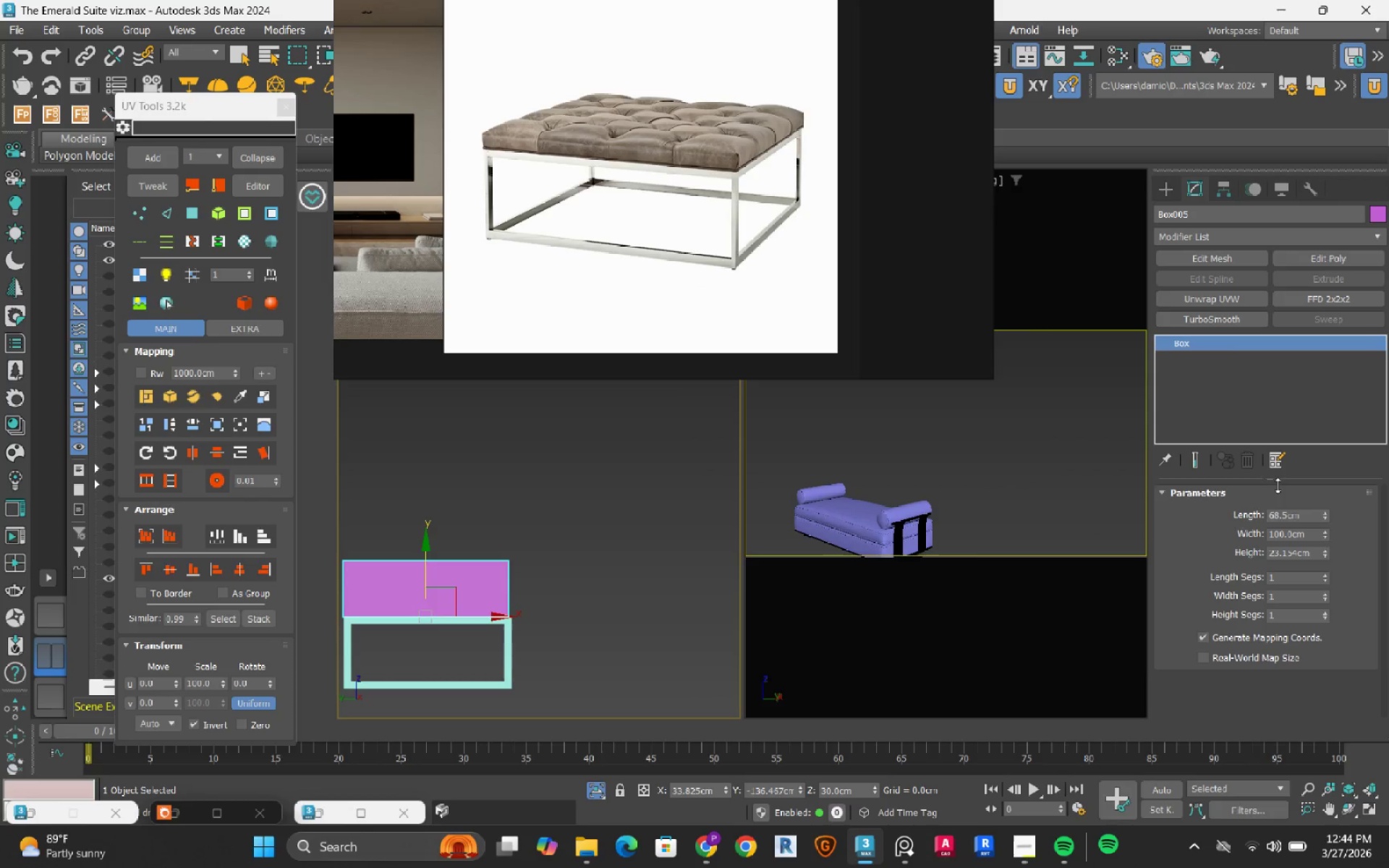 
left_click_drag(start_coordinate=[1311, 515], to_coordinate=[1118, 510])
 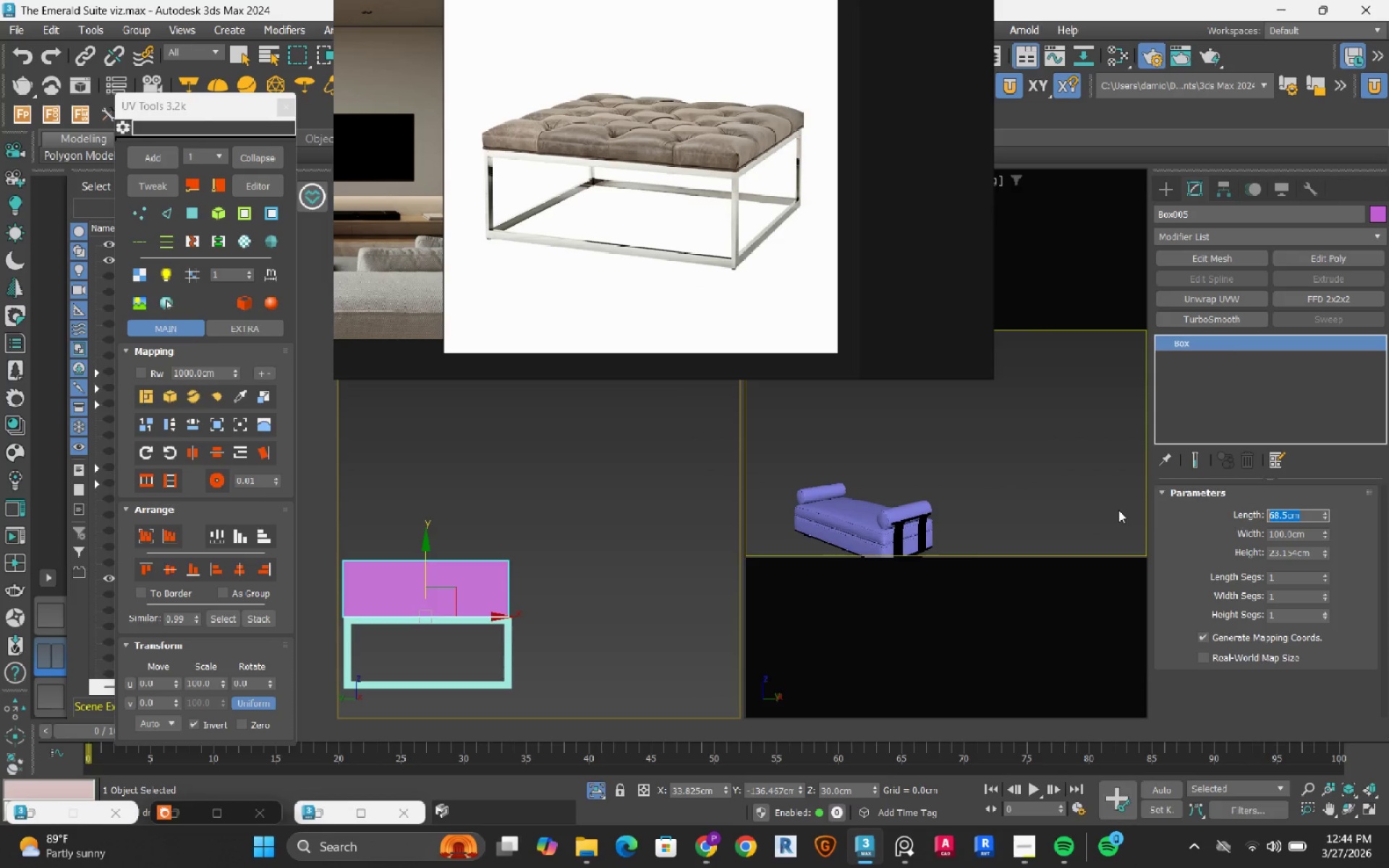 
key(Numpad7)
 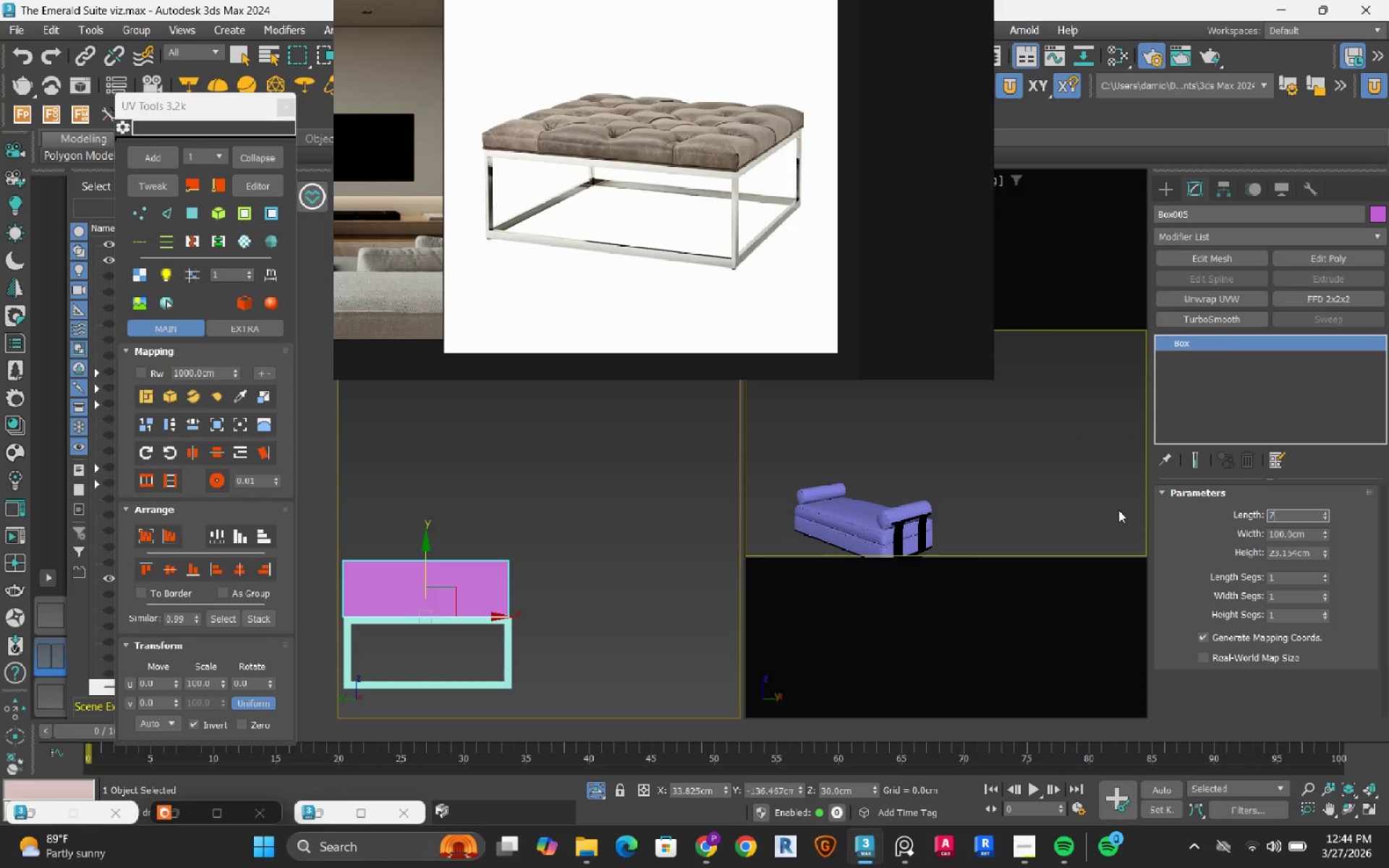 
key(Numpad0)
 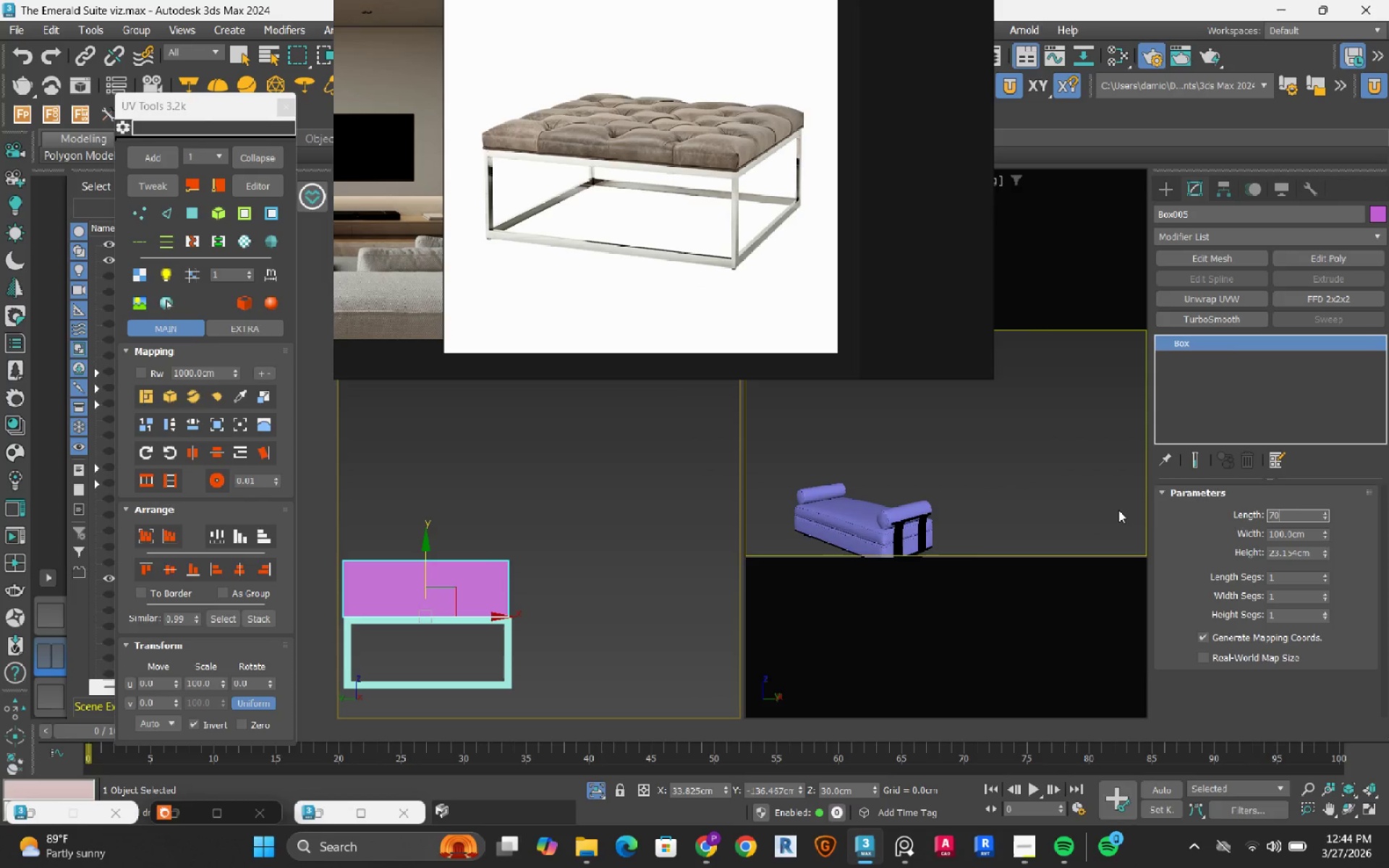 
key(NumpadEnter)
 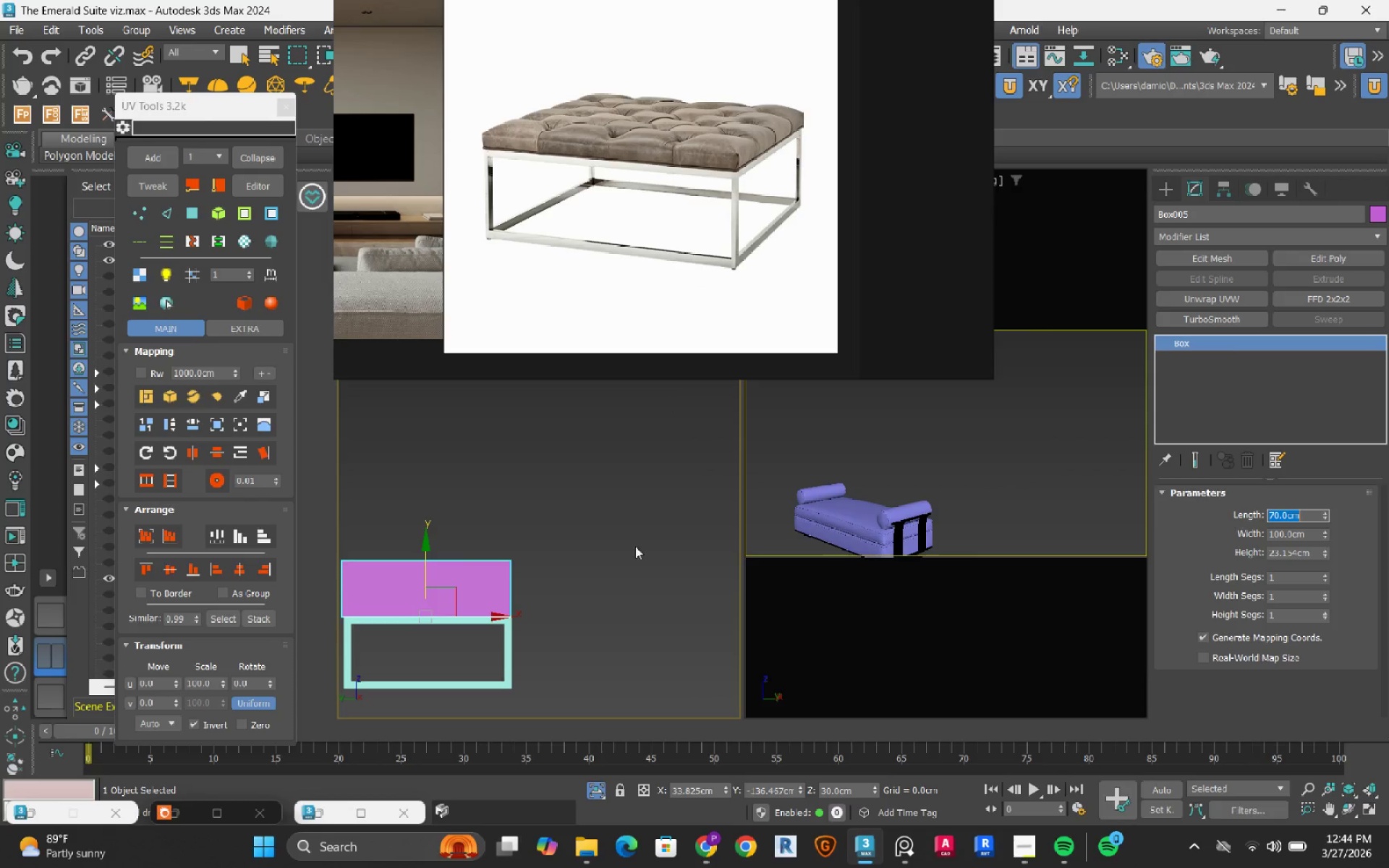 
scroll: coordinate [478, 632], scroll_direction: up, amount: 4.0
 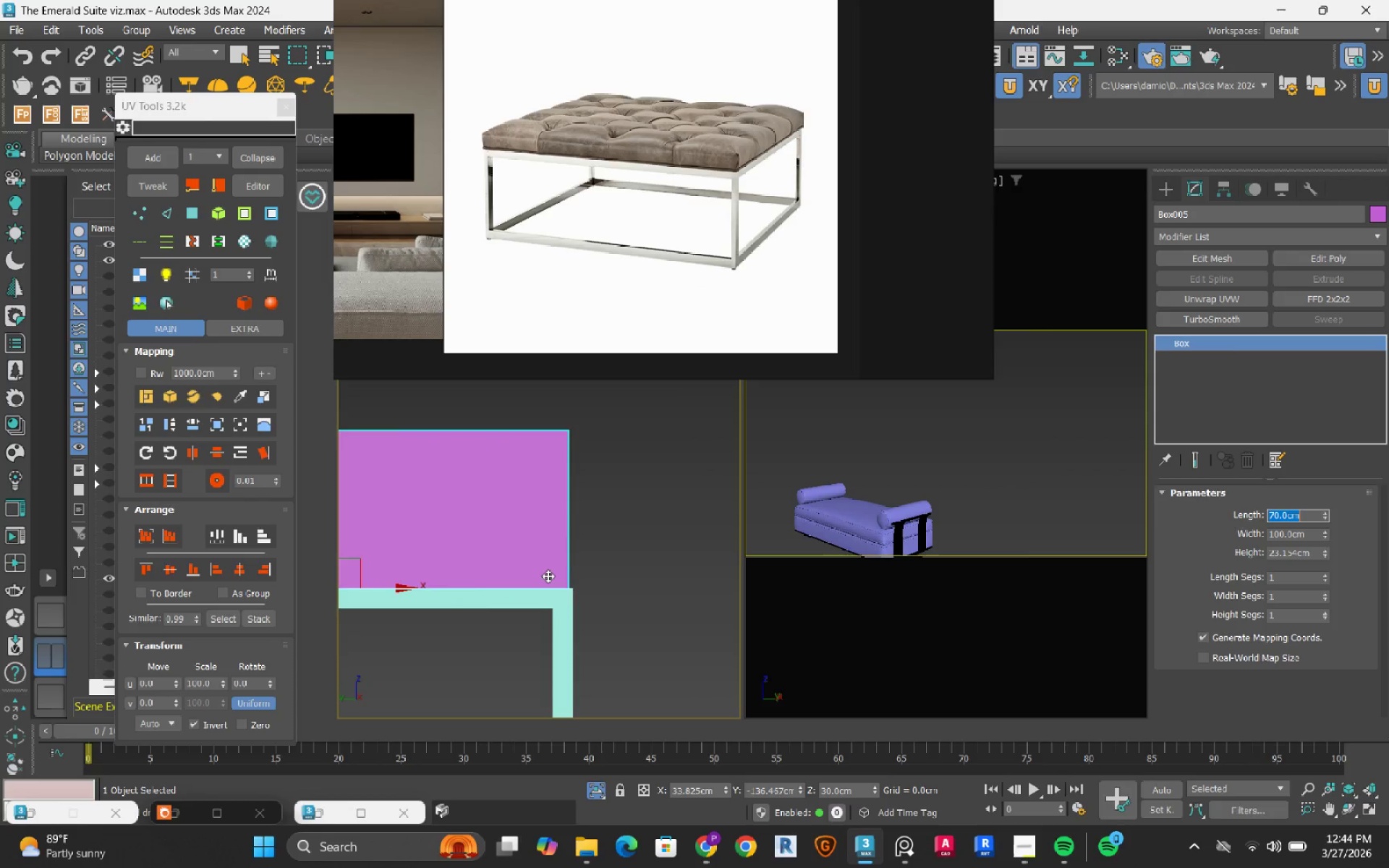 
scroll: coordinate [548, 576], scroll_direction: down, amount: 1.0
 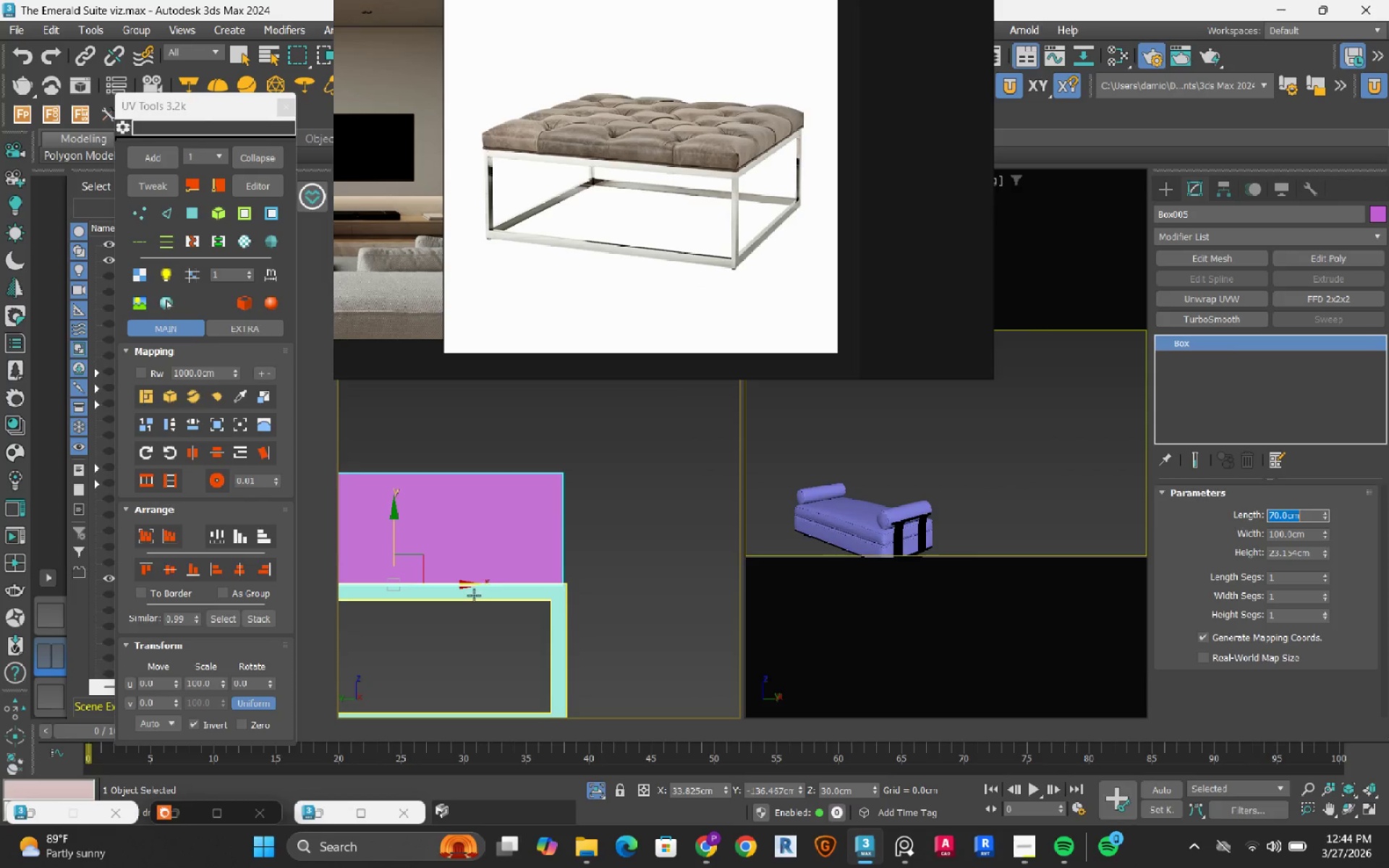 
left_click_drag(start_coordinate=[462, 588], to_coordinate=[480, 591])
 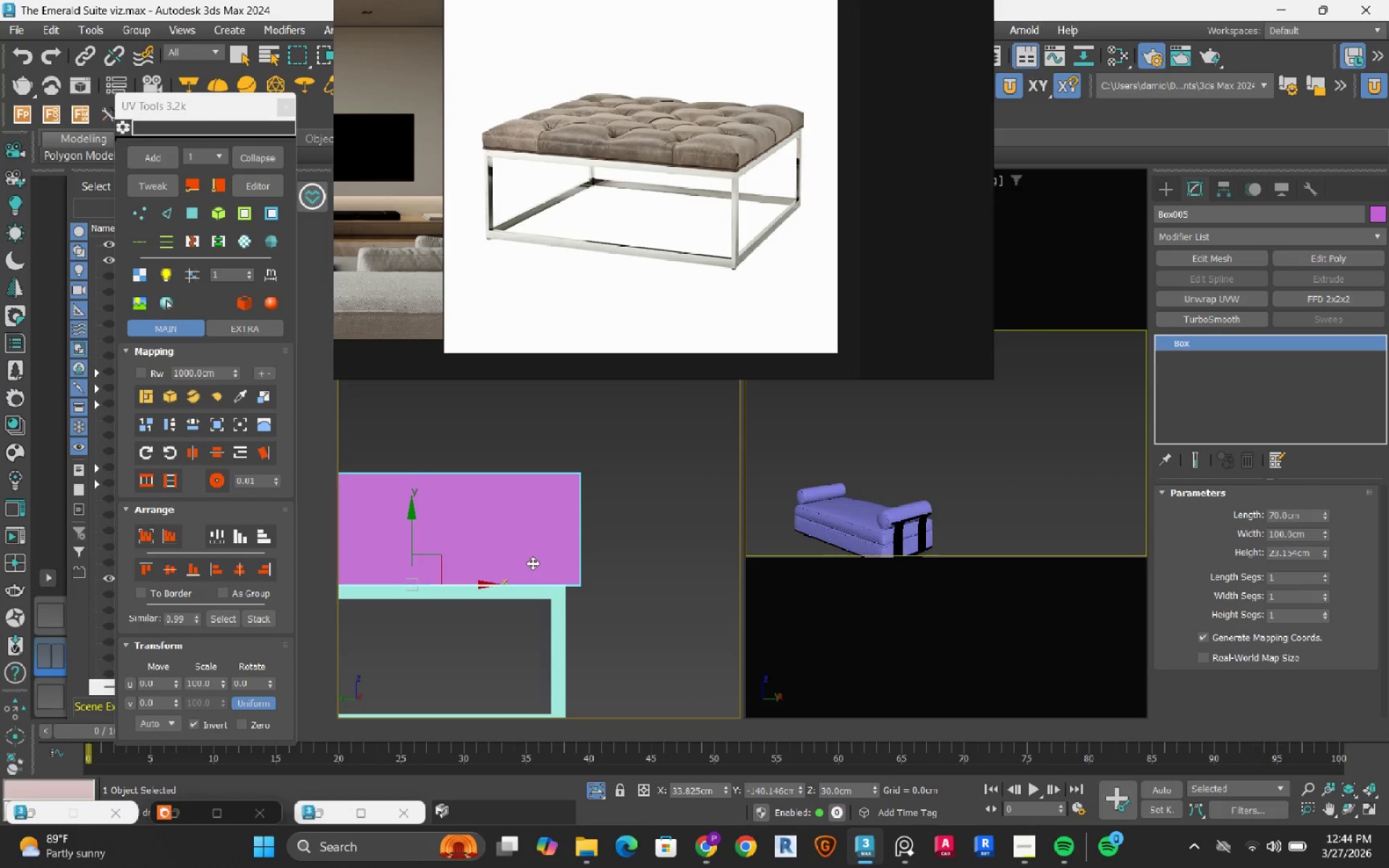 
key(S)
 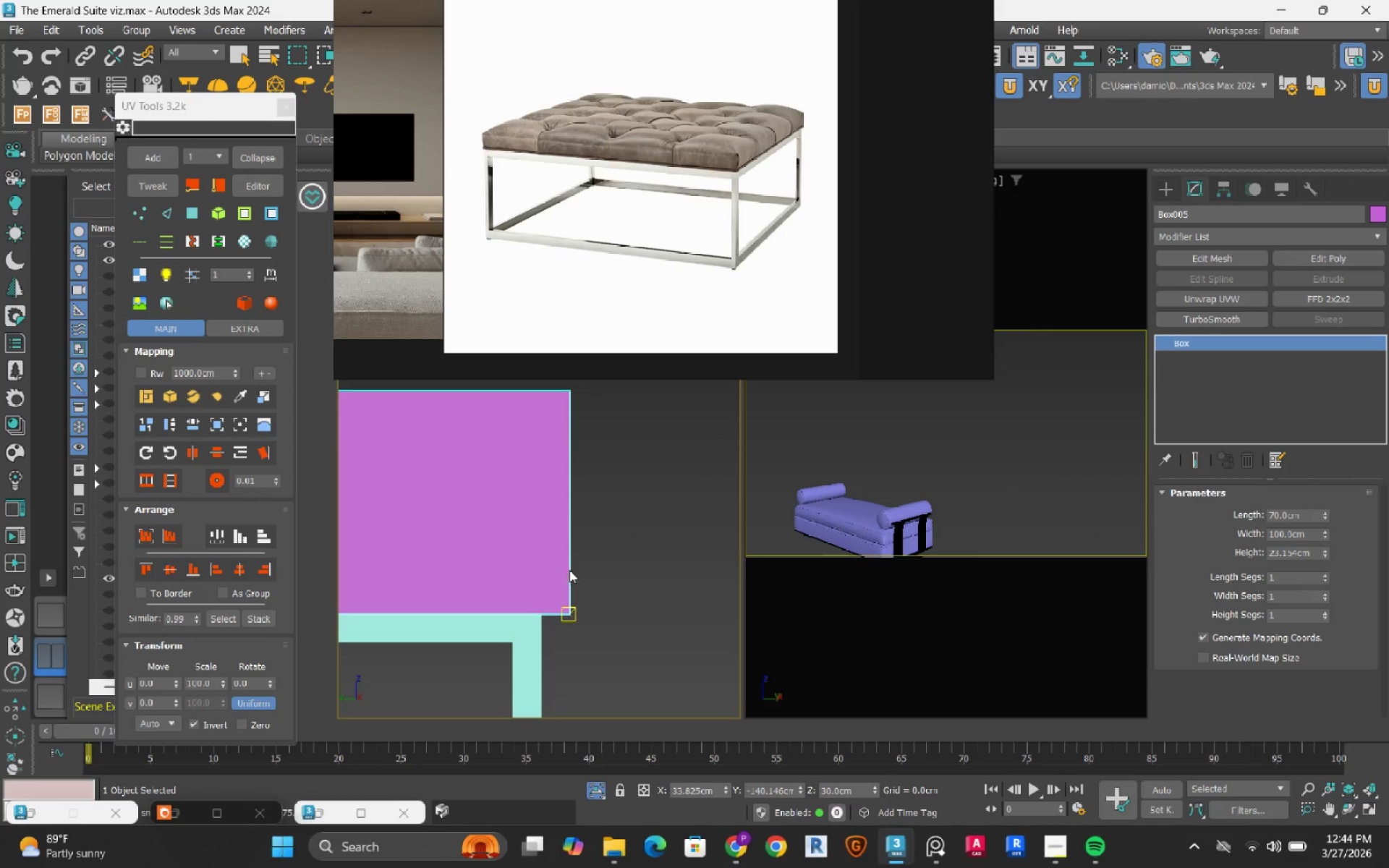 
scroll: coordinate [590, 556], scroll_direction: up, amount: 3.0
 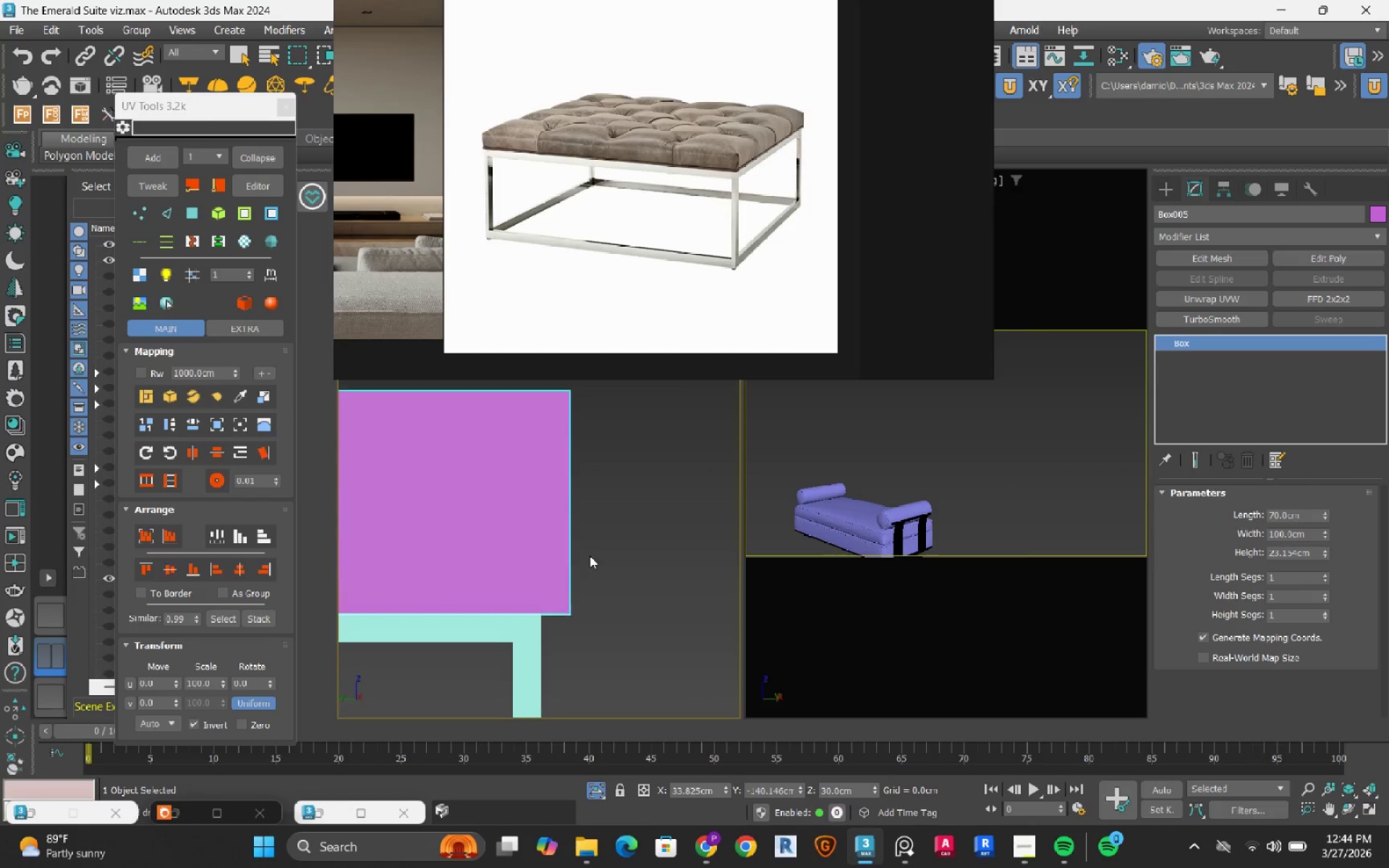 
left_click_drag(start_coordinate=[568, 578], to_coordinate=[548, 650])
 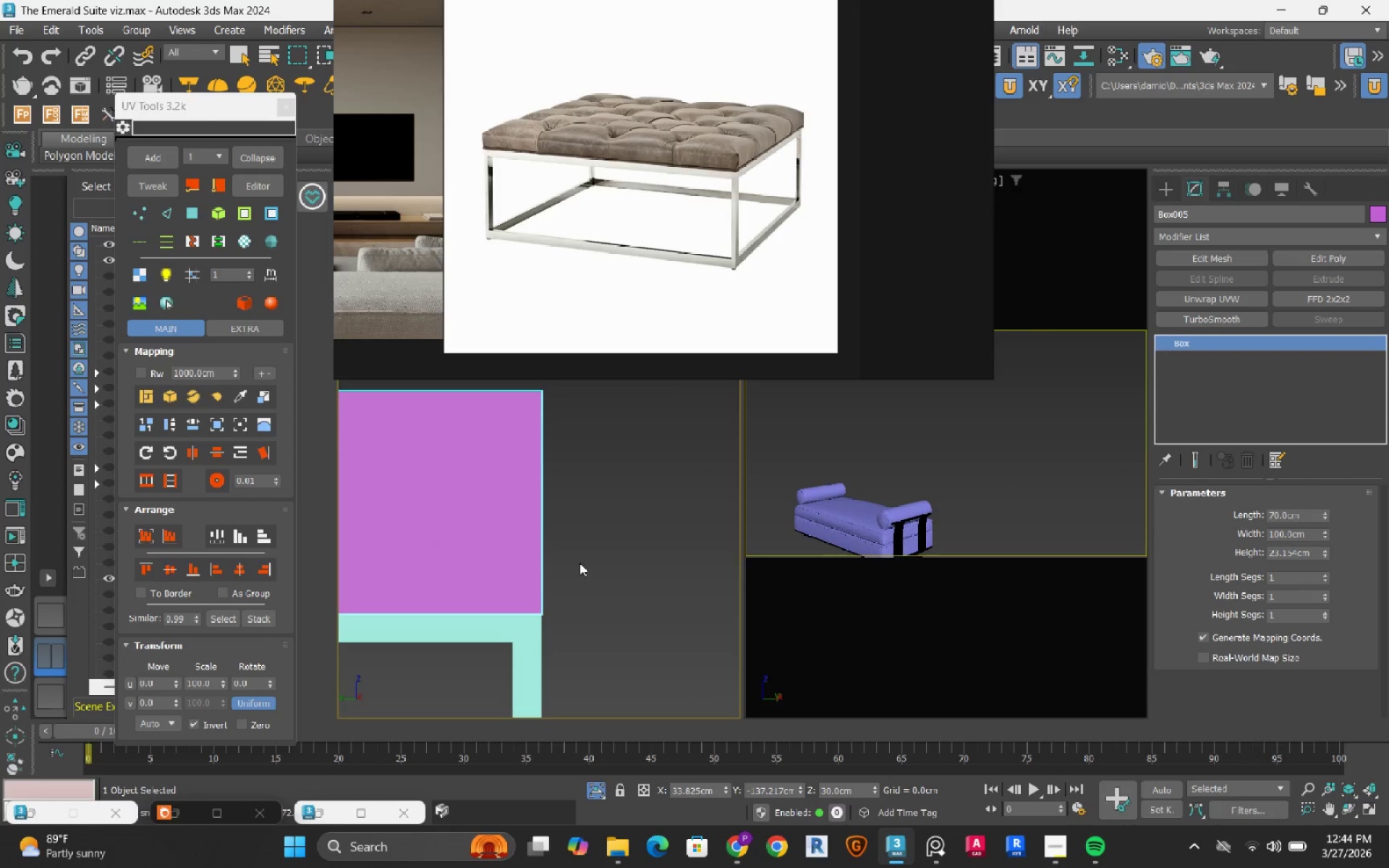 
key(S)
 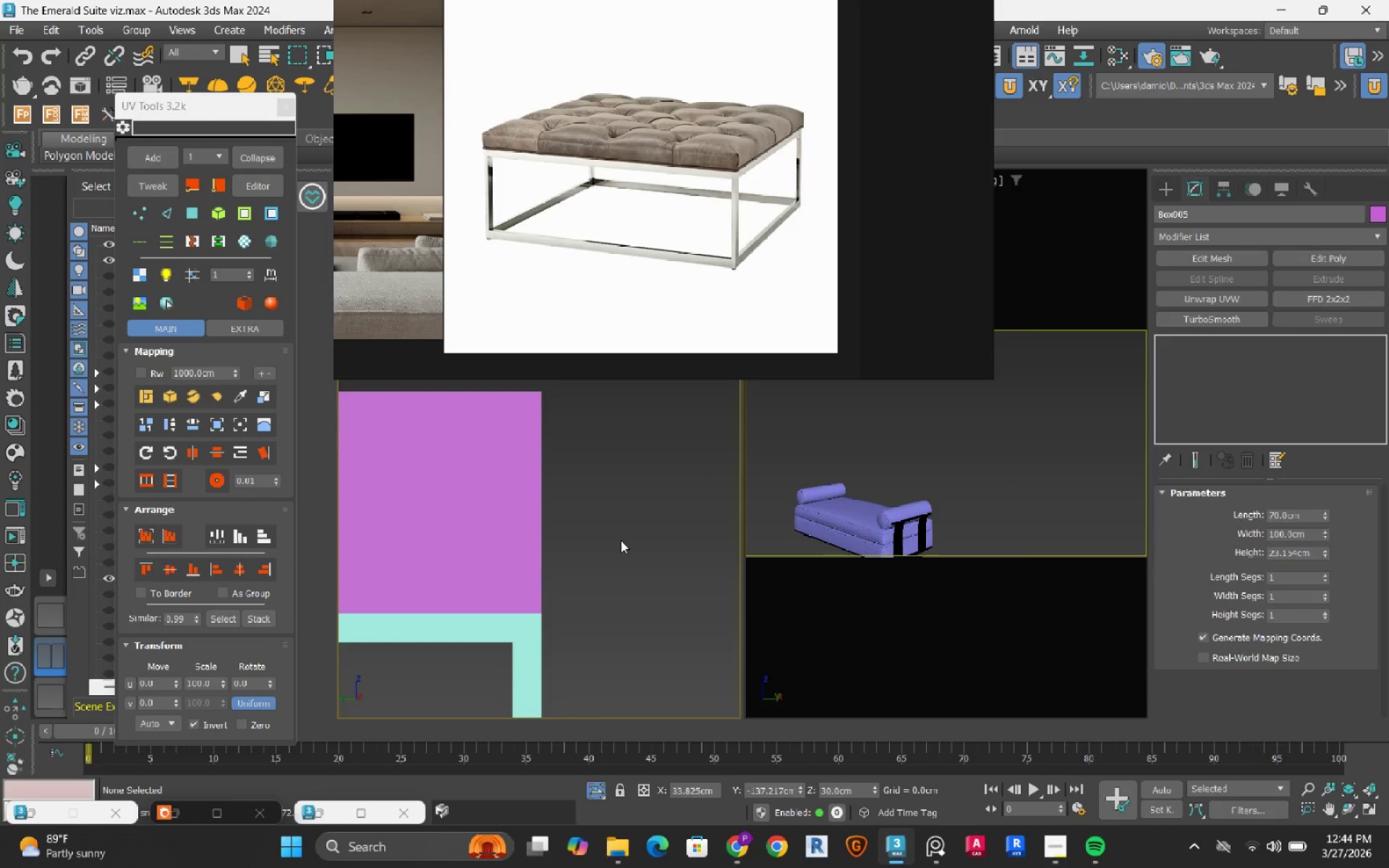 
scroll: coordinate [621, 540], scroll_direction: down, amount: 3.0
 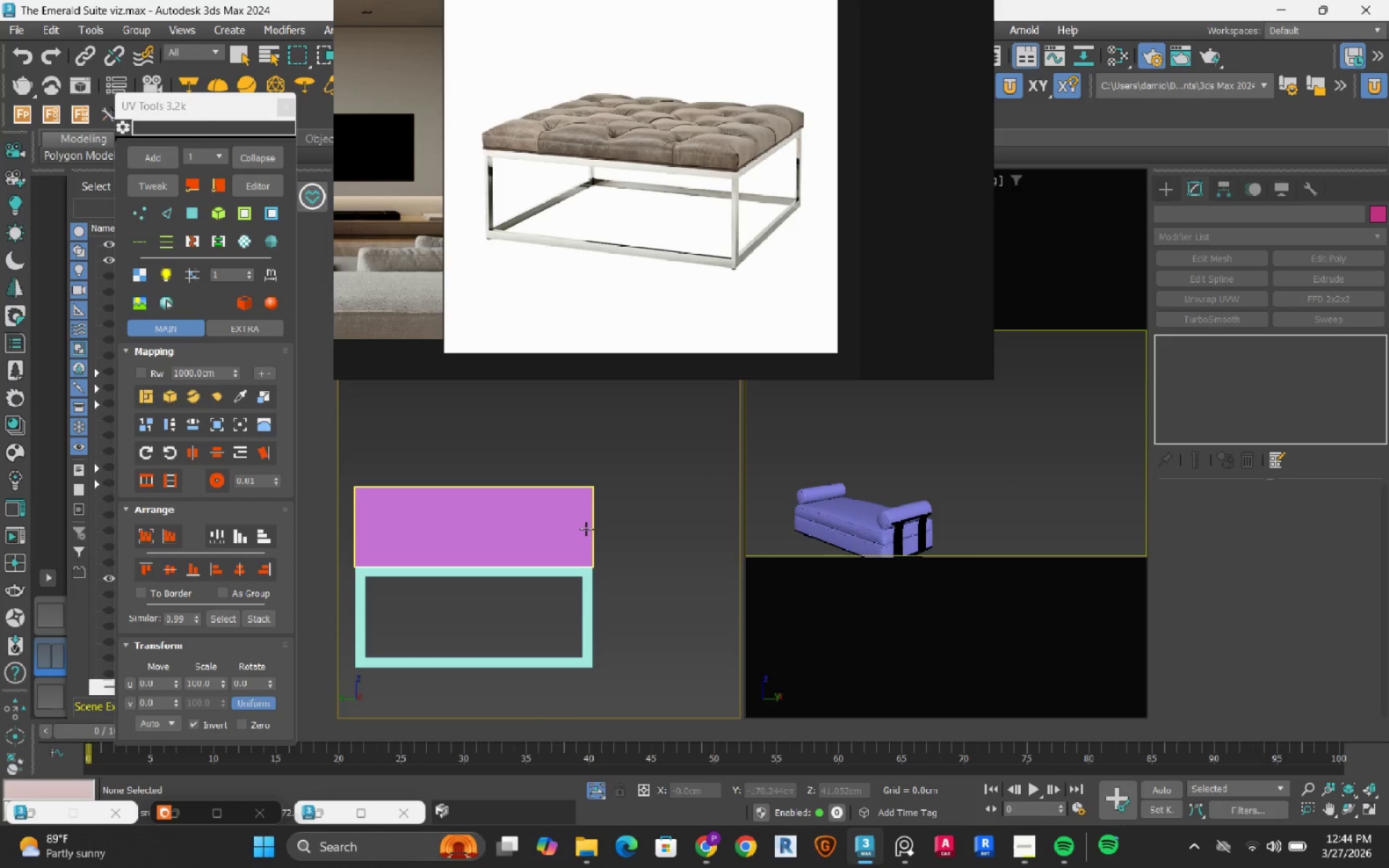 
left_click([586, 529])
 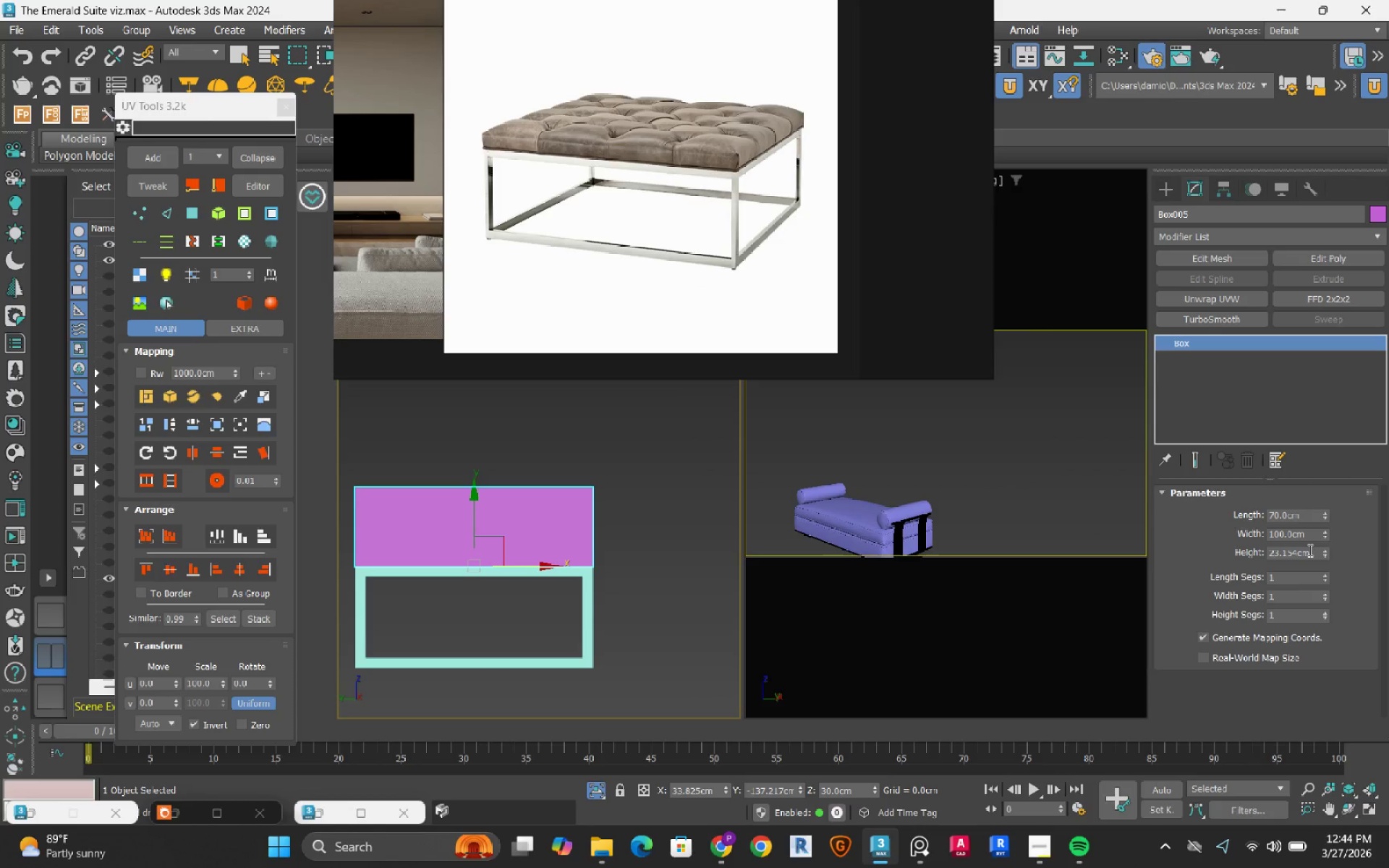 
wait(29.84)
 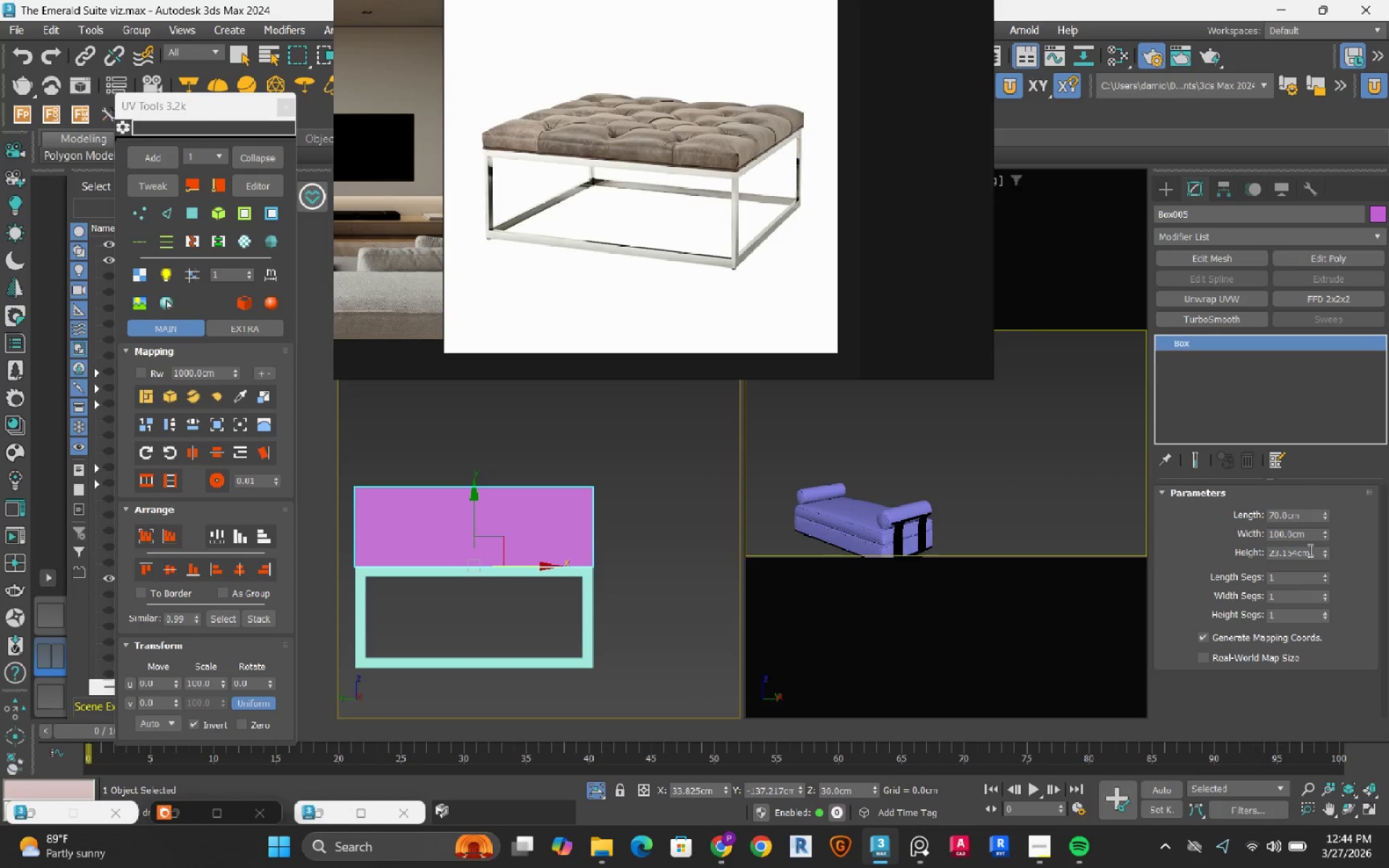 
double_click([1288, 551])
 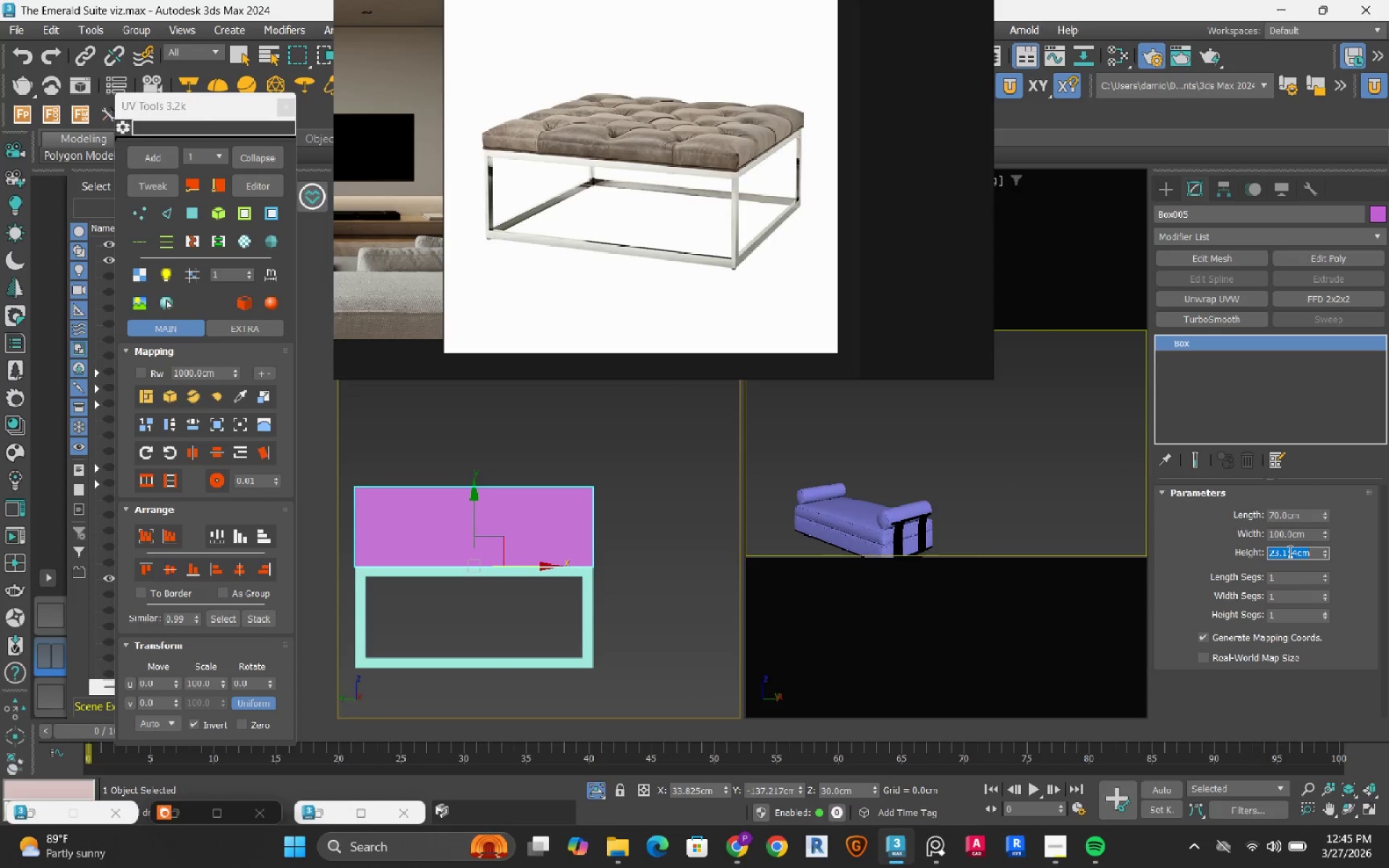 
double_click([1288, 551])
 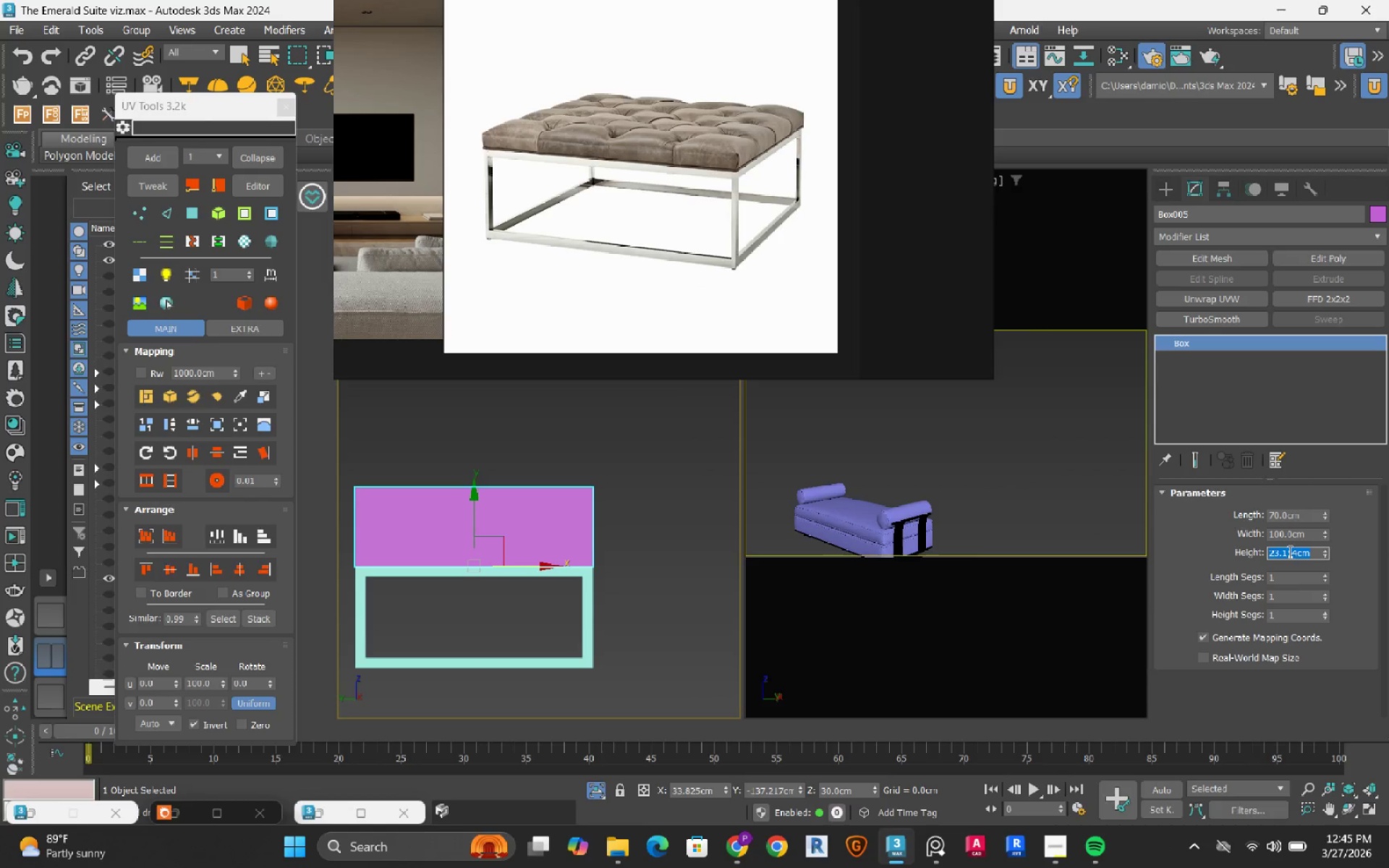 
key(Numpad5)
 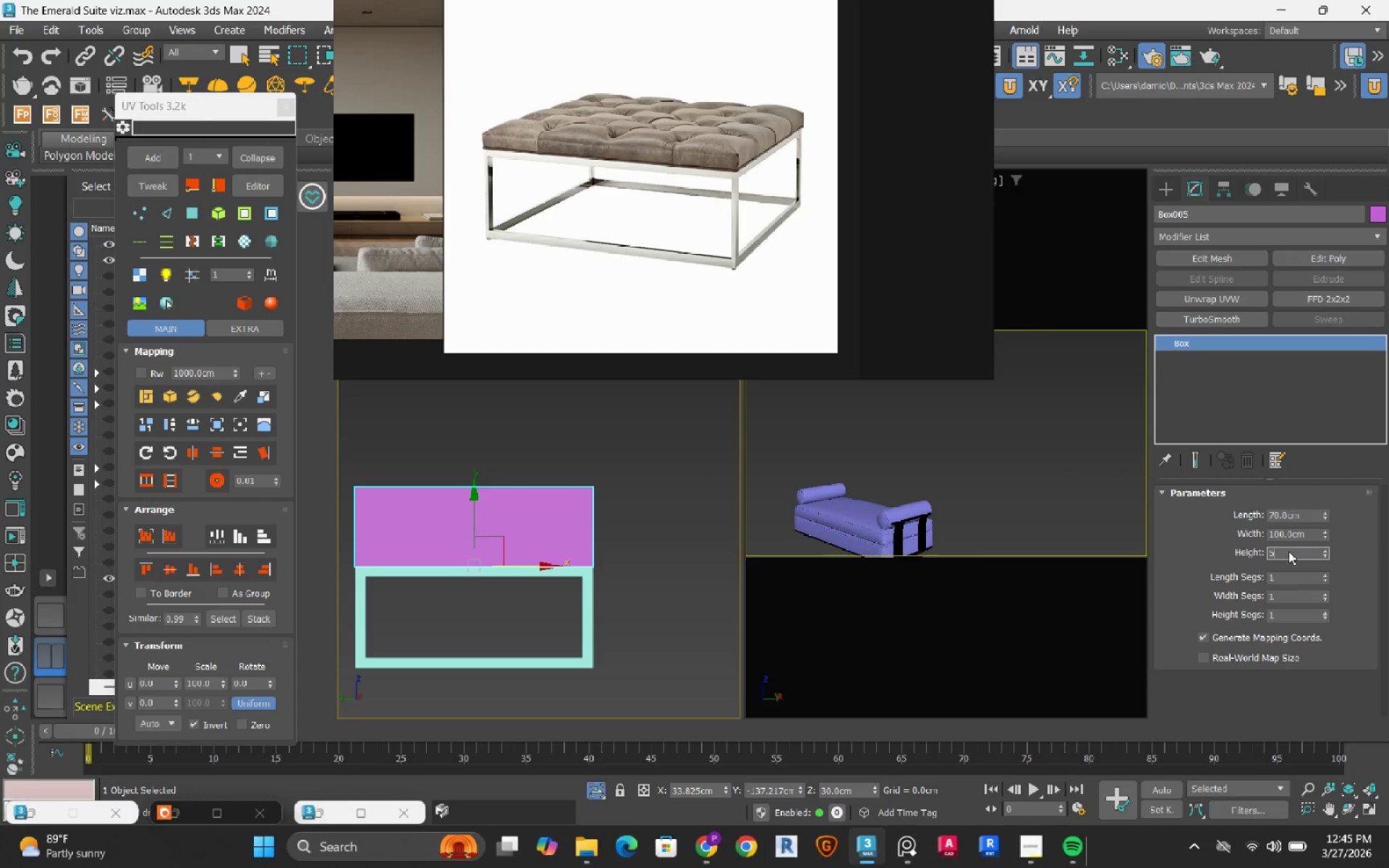 
key(NumpadEnter)
 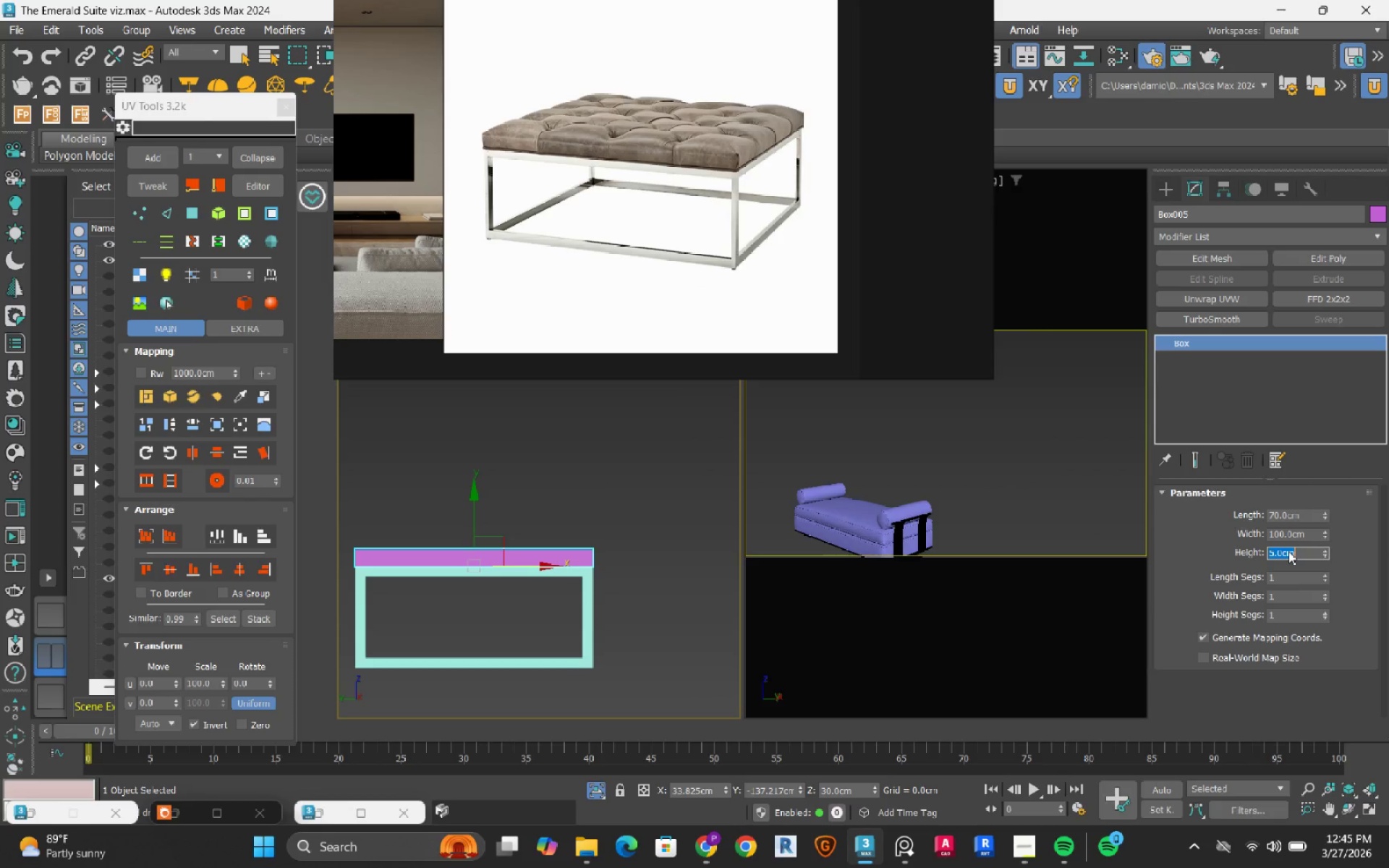 
key(Numpad6)
 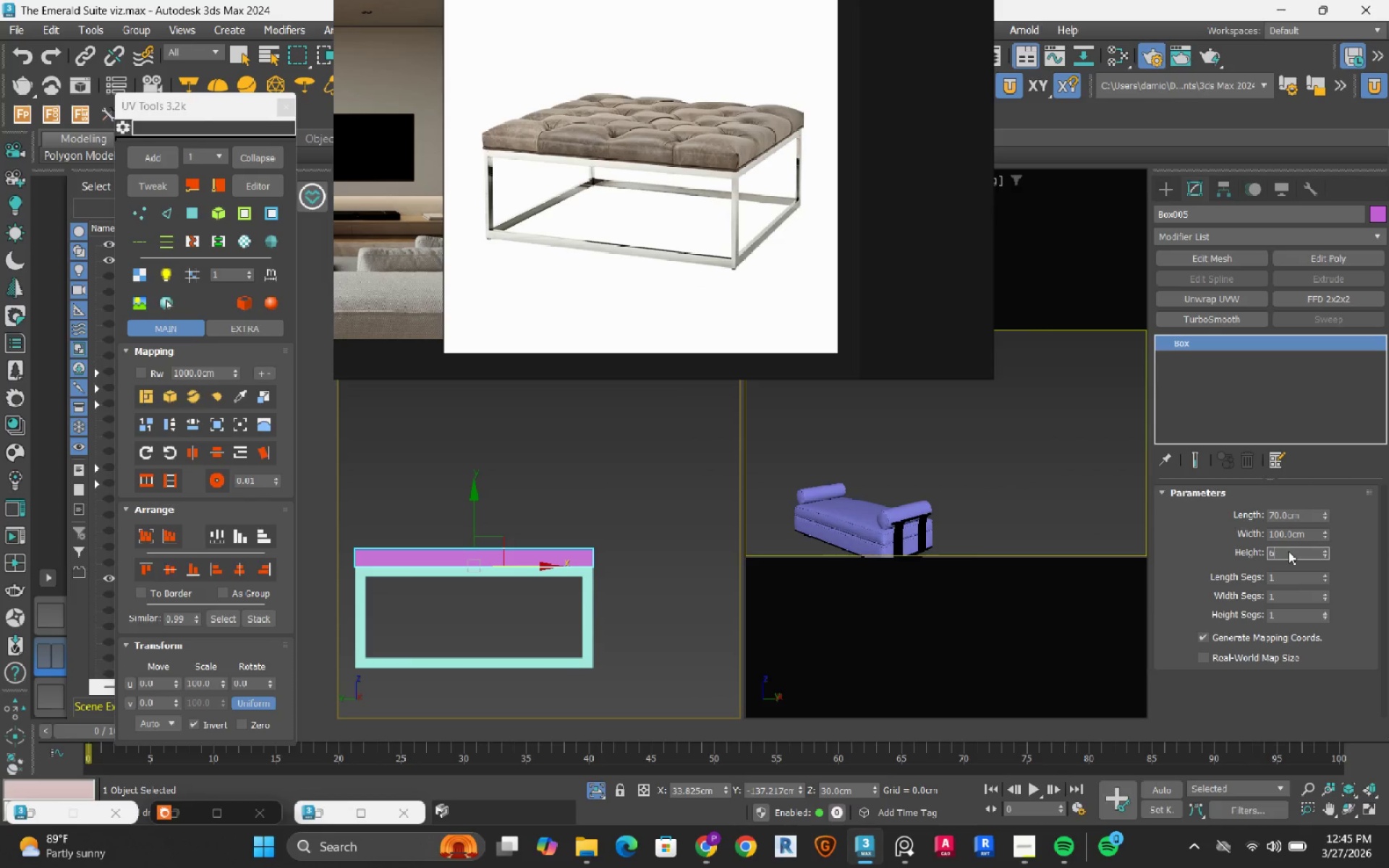 
key(NumpadEnter)
 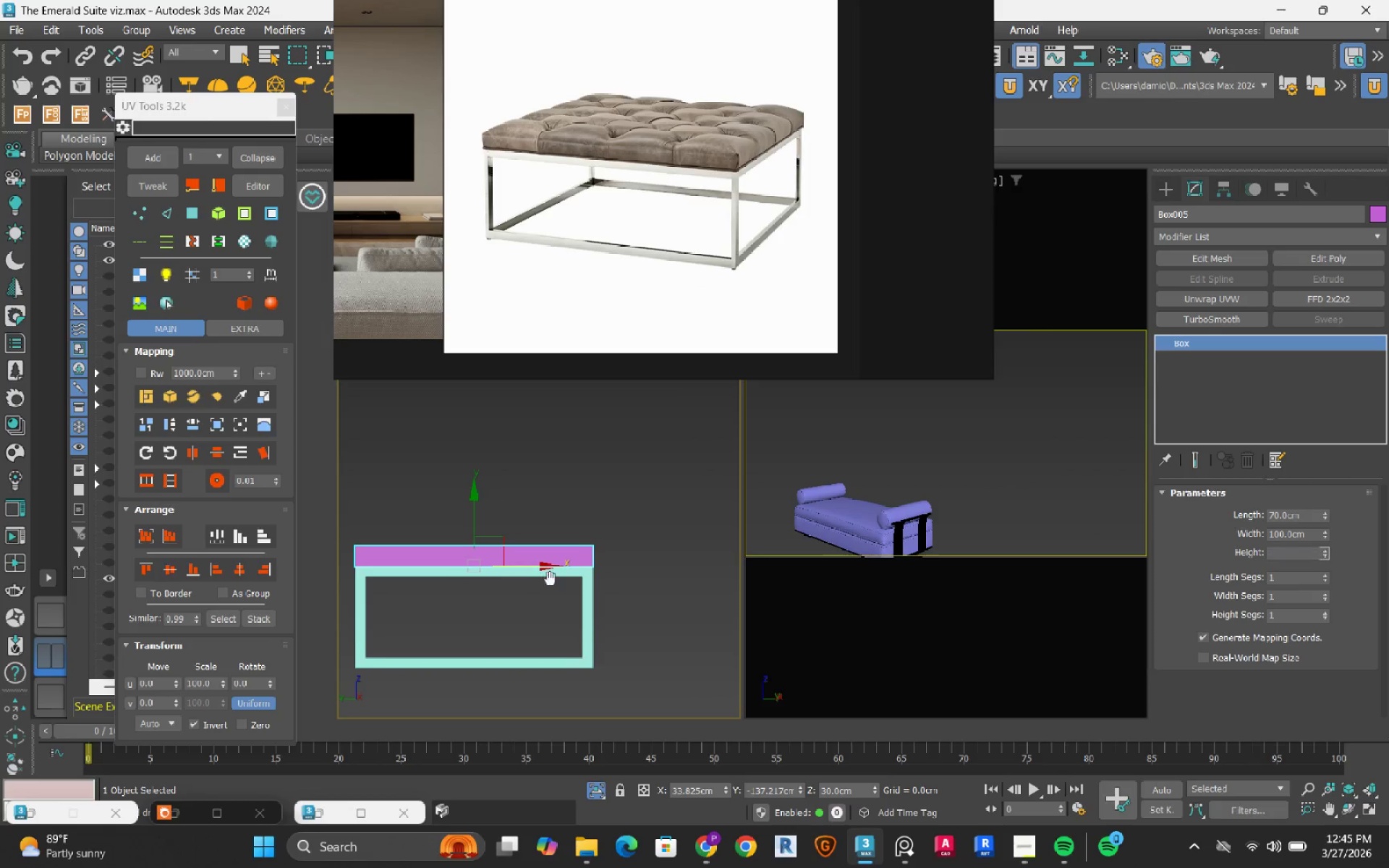 
scroll: coordinate [496, 548], scroll_direction: up, amount: 4.0
 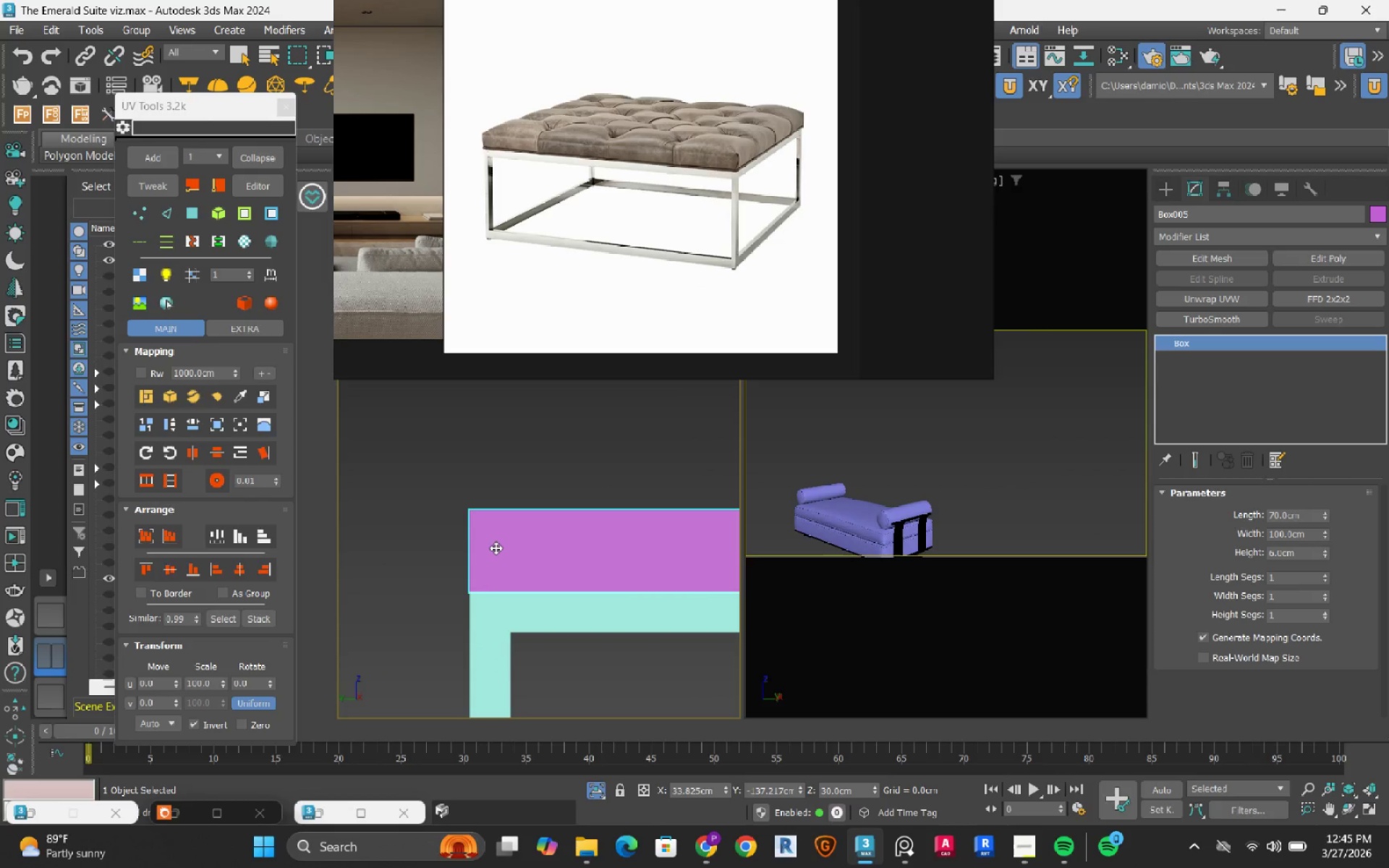 
hold_key(key=AltLeft, duration=1.52)
 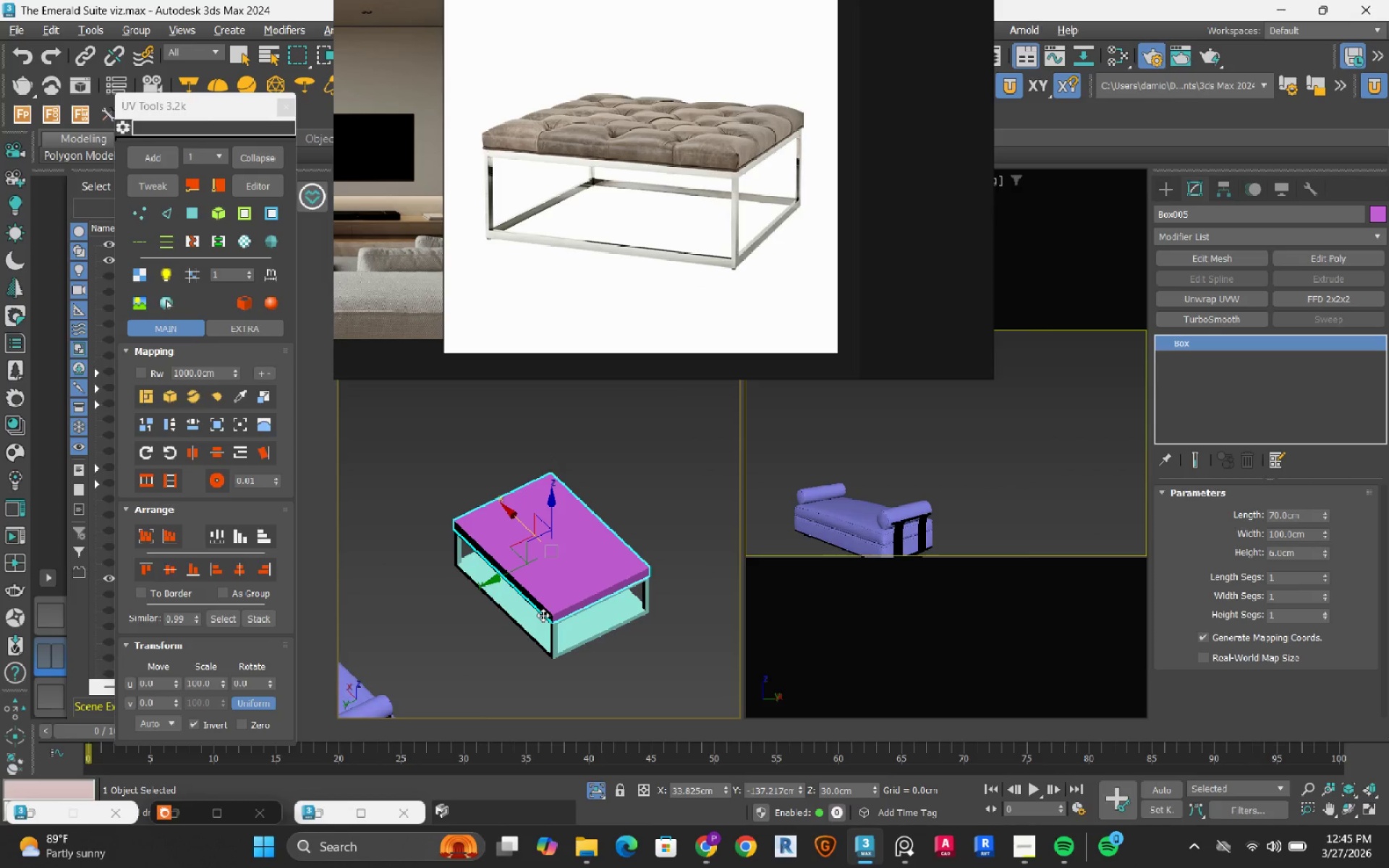 
scroll: coordinate [496, 548], scroll_direction: down, amount: 6.0
 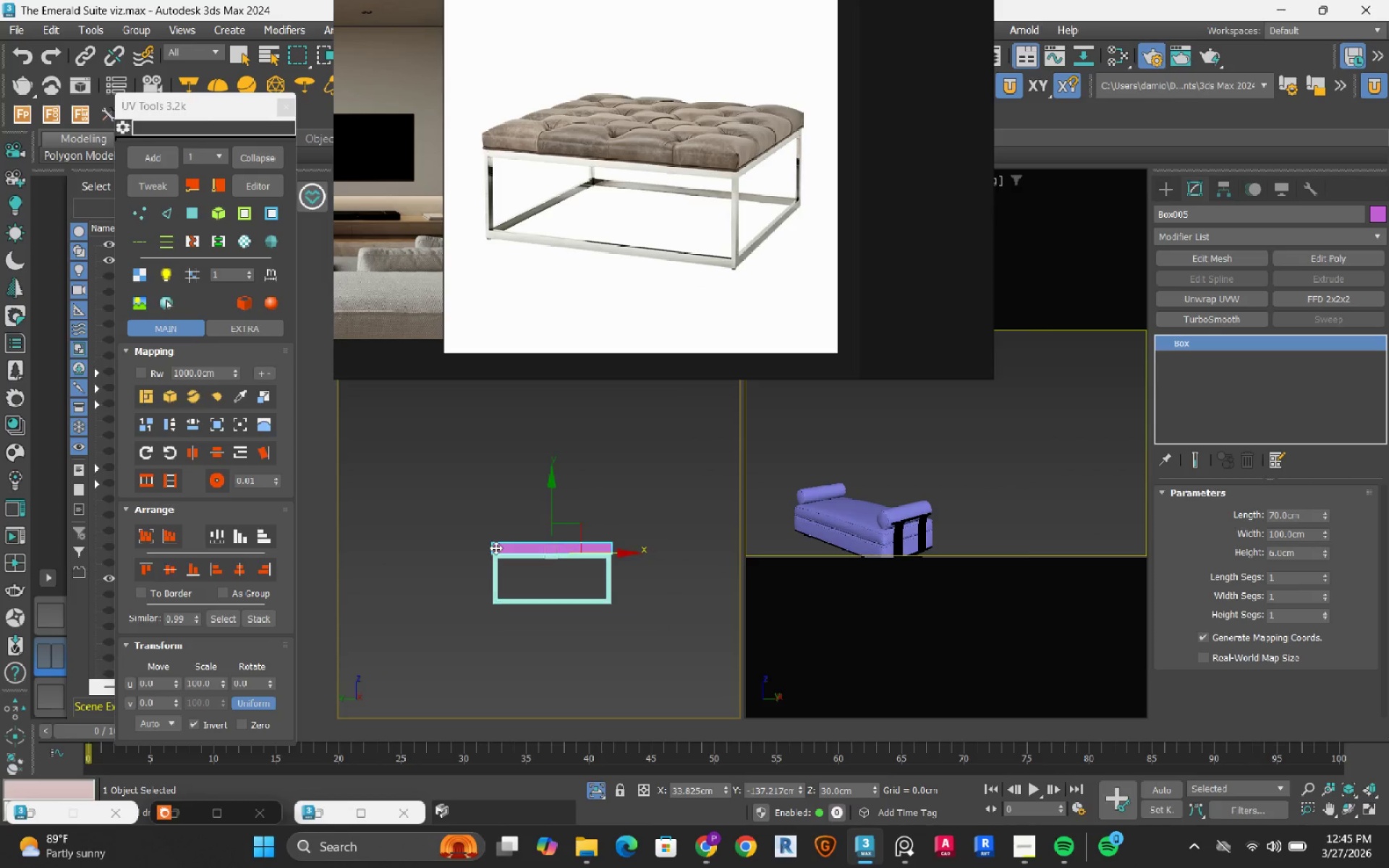 
key(Alt+AltLeft)
 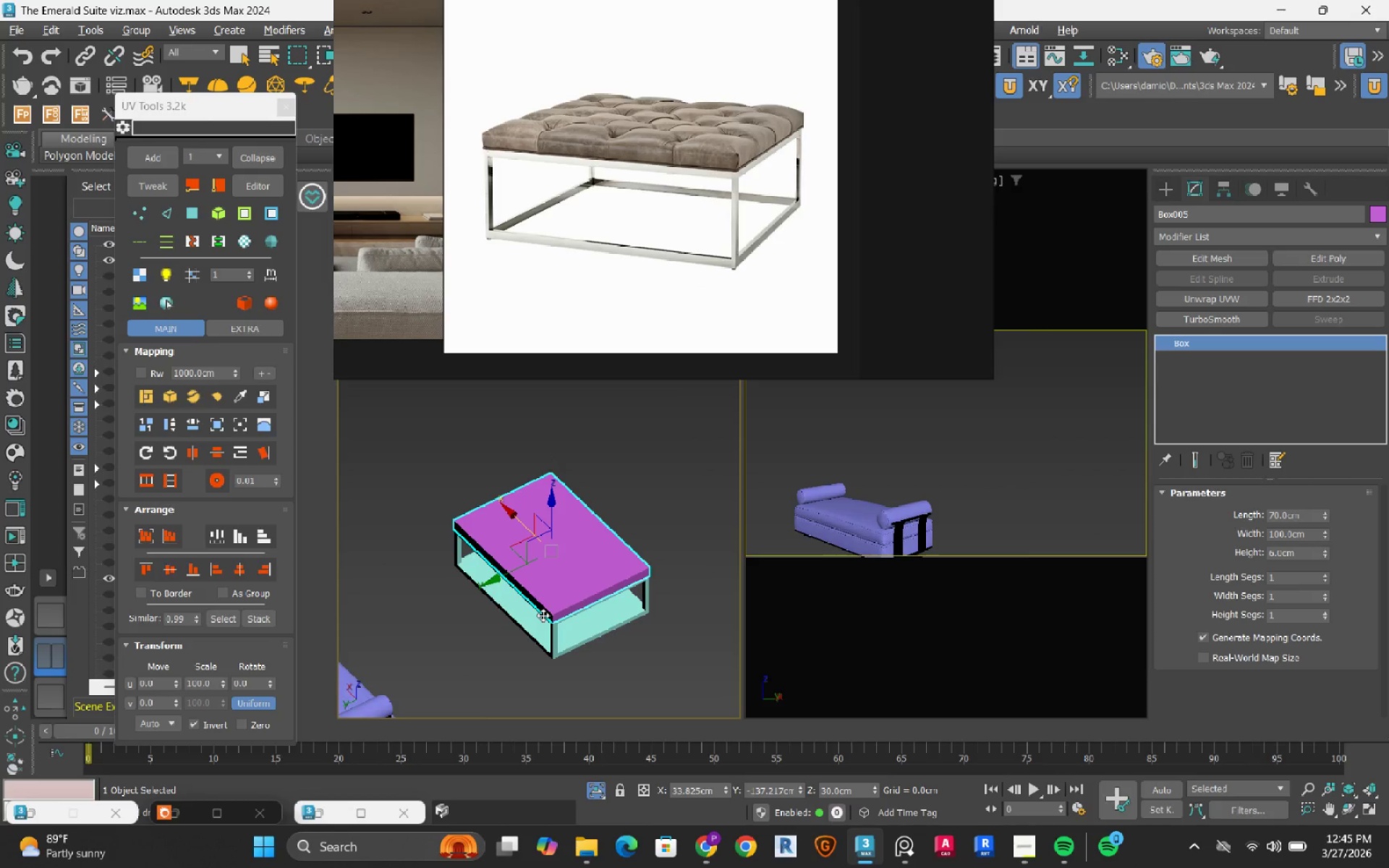 
key(Alt+AltLeft)
 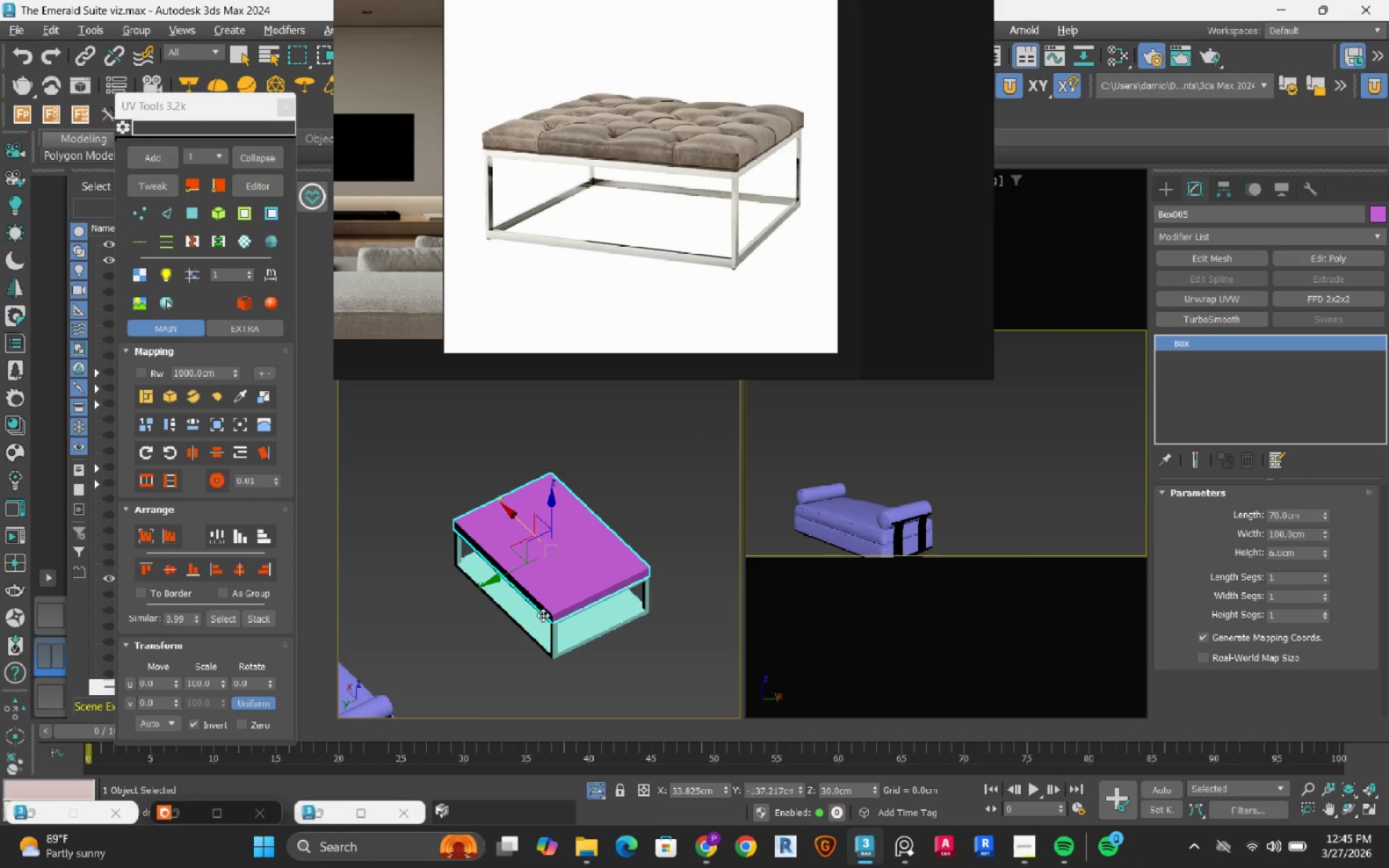 
key(Alt+AltLeft)
 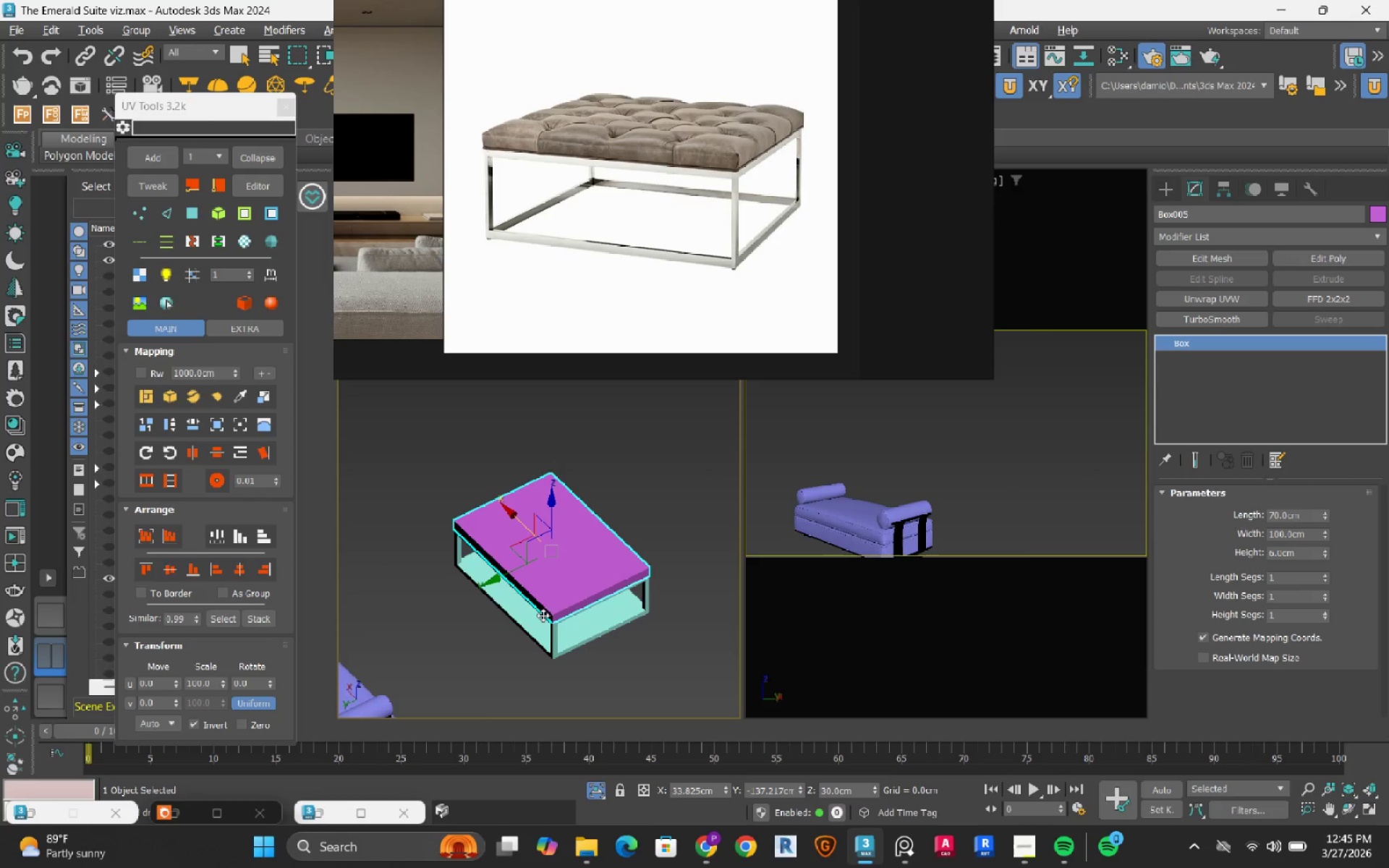 
key(Alt+AltLeft)
 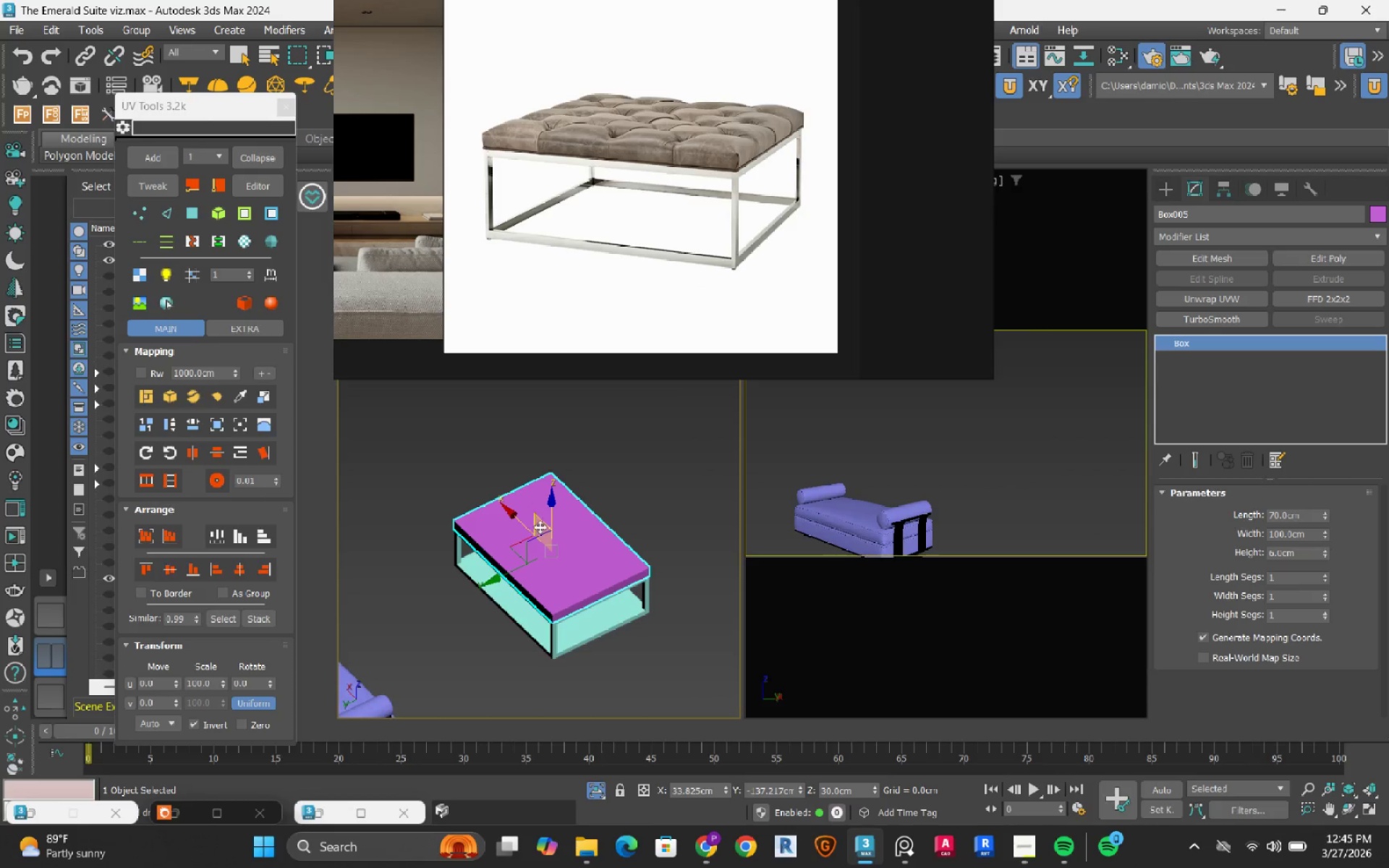 
key(F4)
 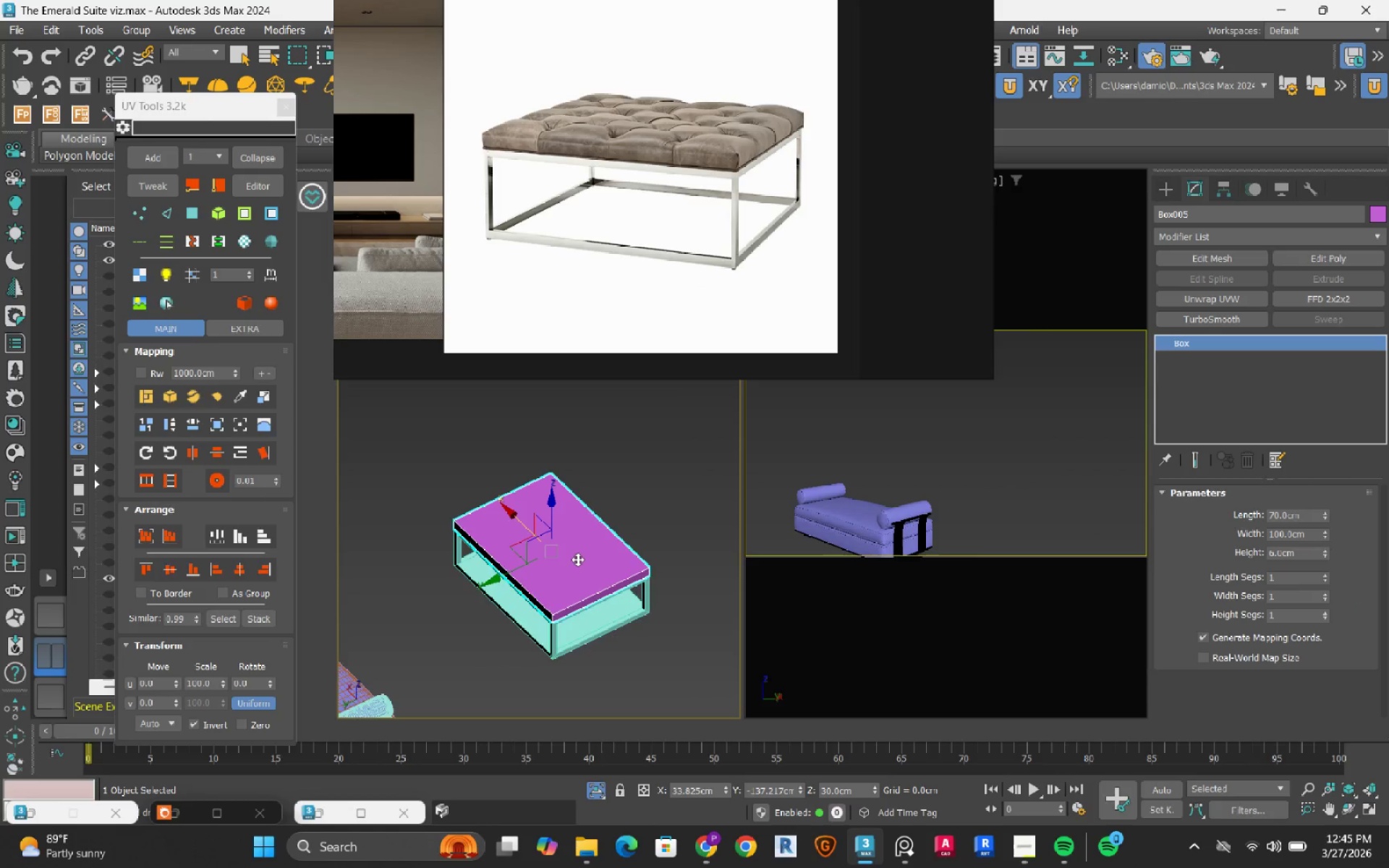 
scroll: coordinate [574, 559], scroll_direction: up, amount: 2.0
 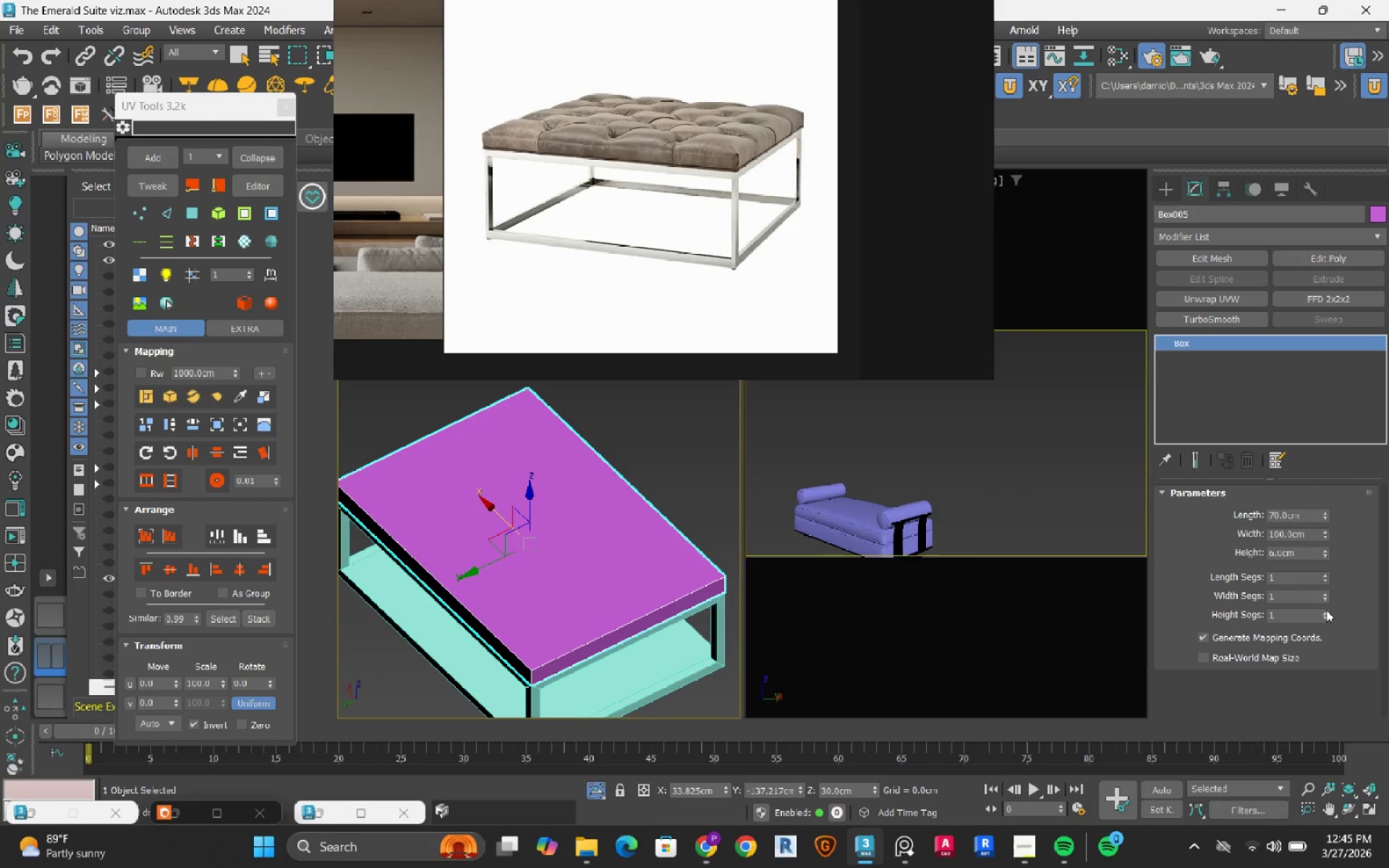 
left_click([1326, 610])
 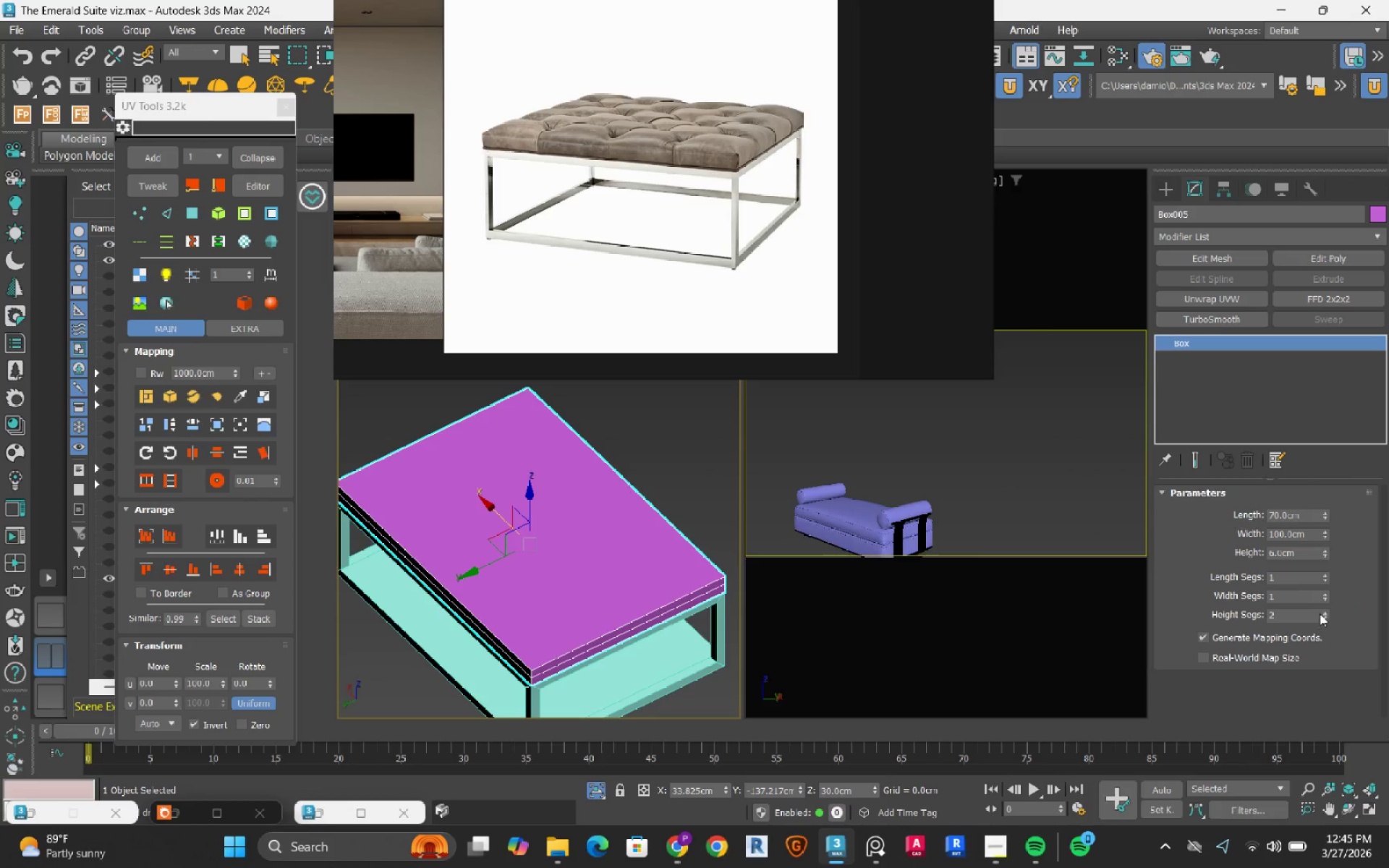 
left_click([1321, 617])
 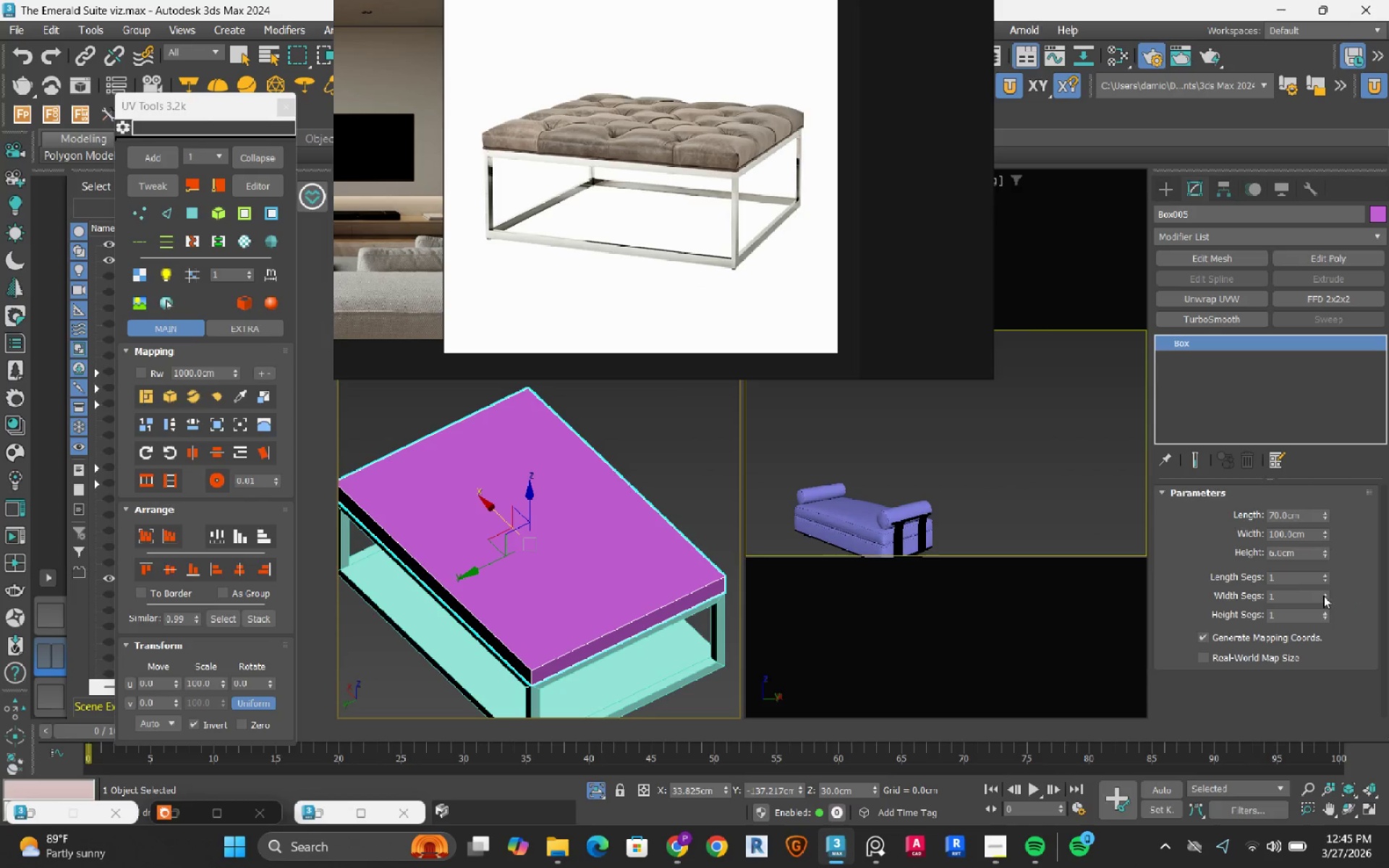 
left_click([1323, 595])
 